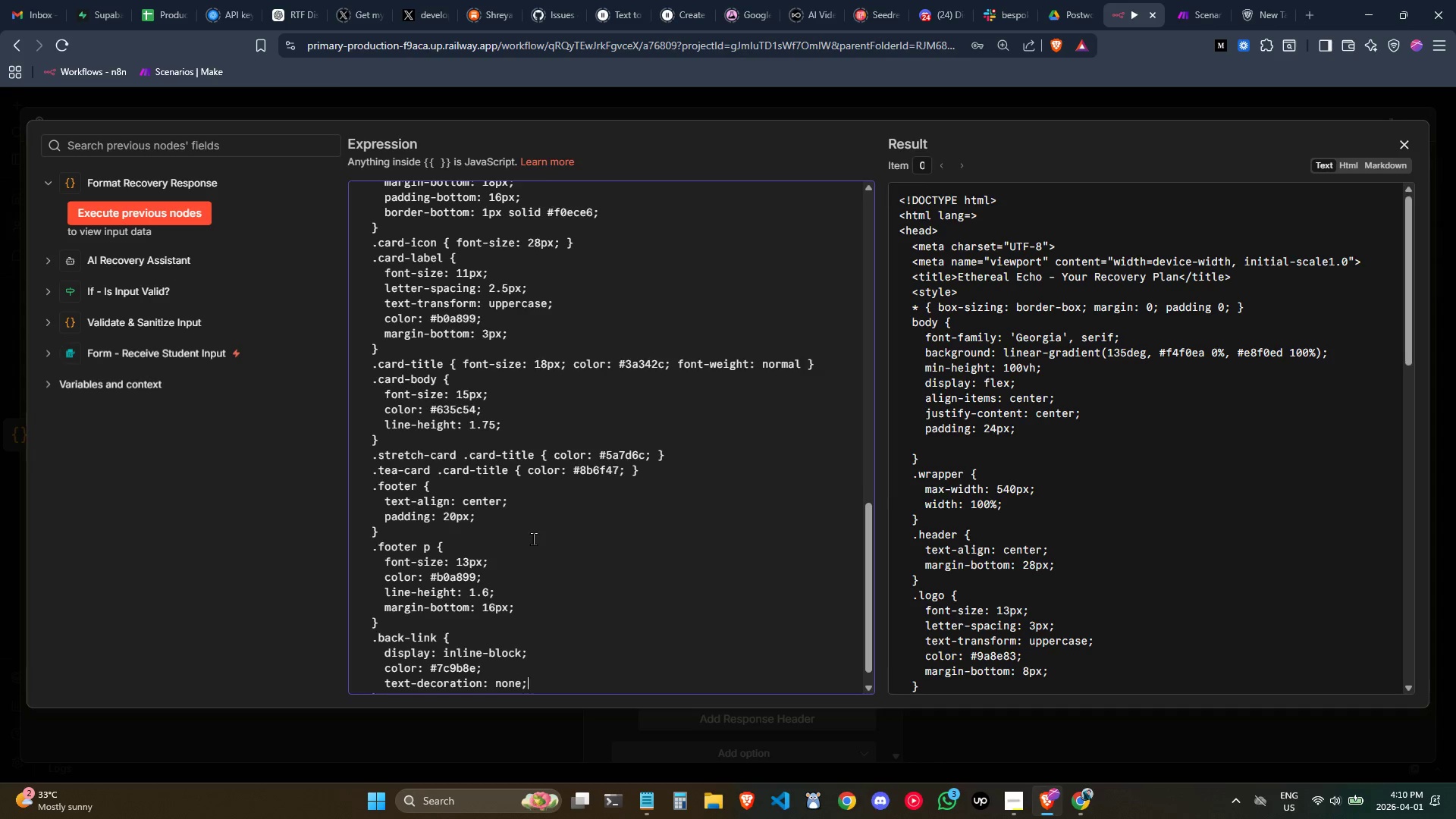 
key(Enter)
 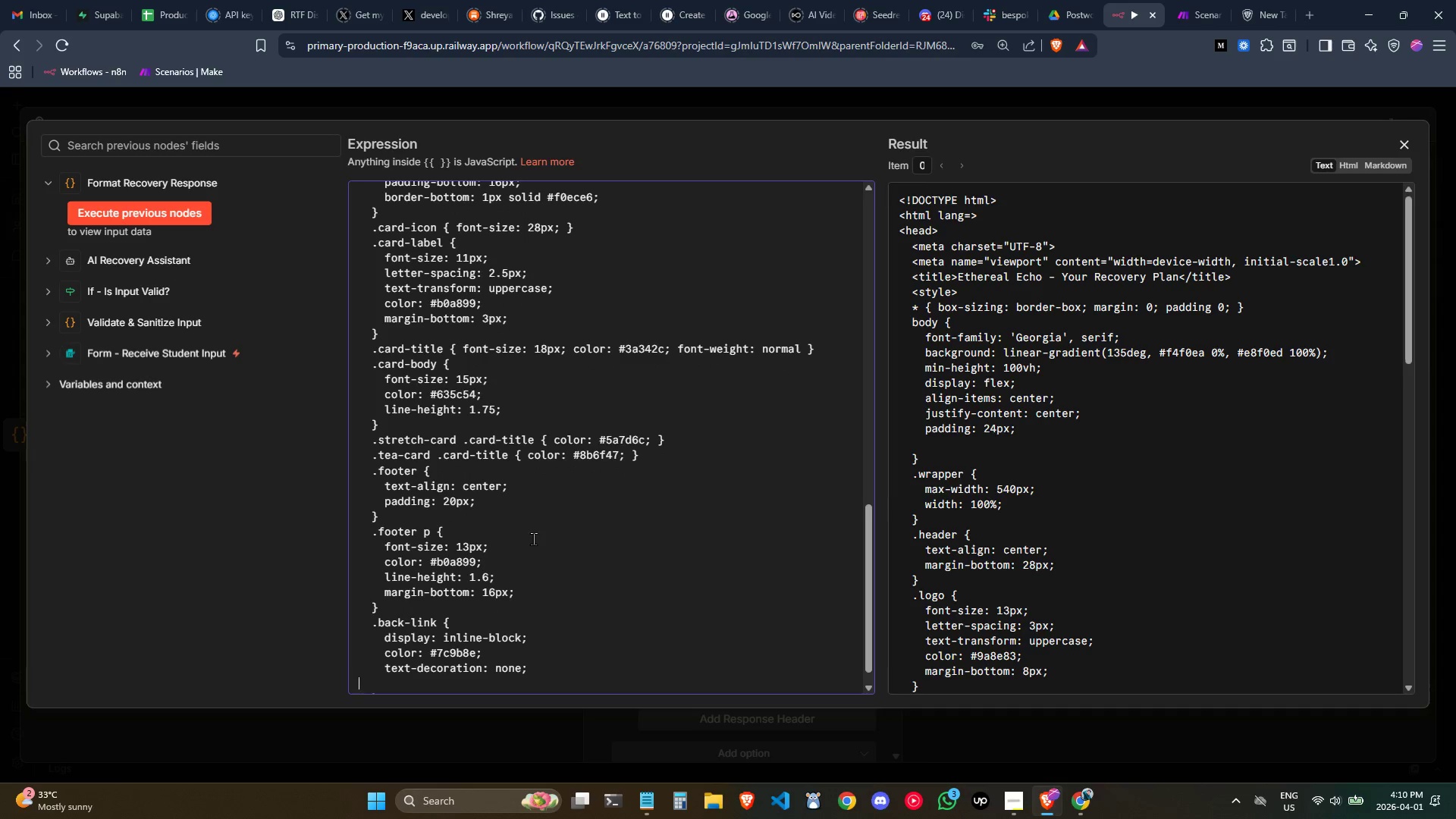 
key(Tab)
 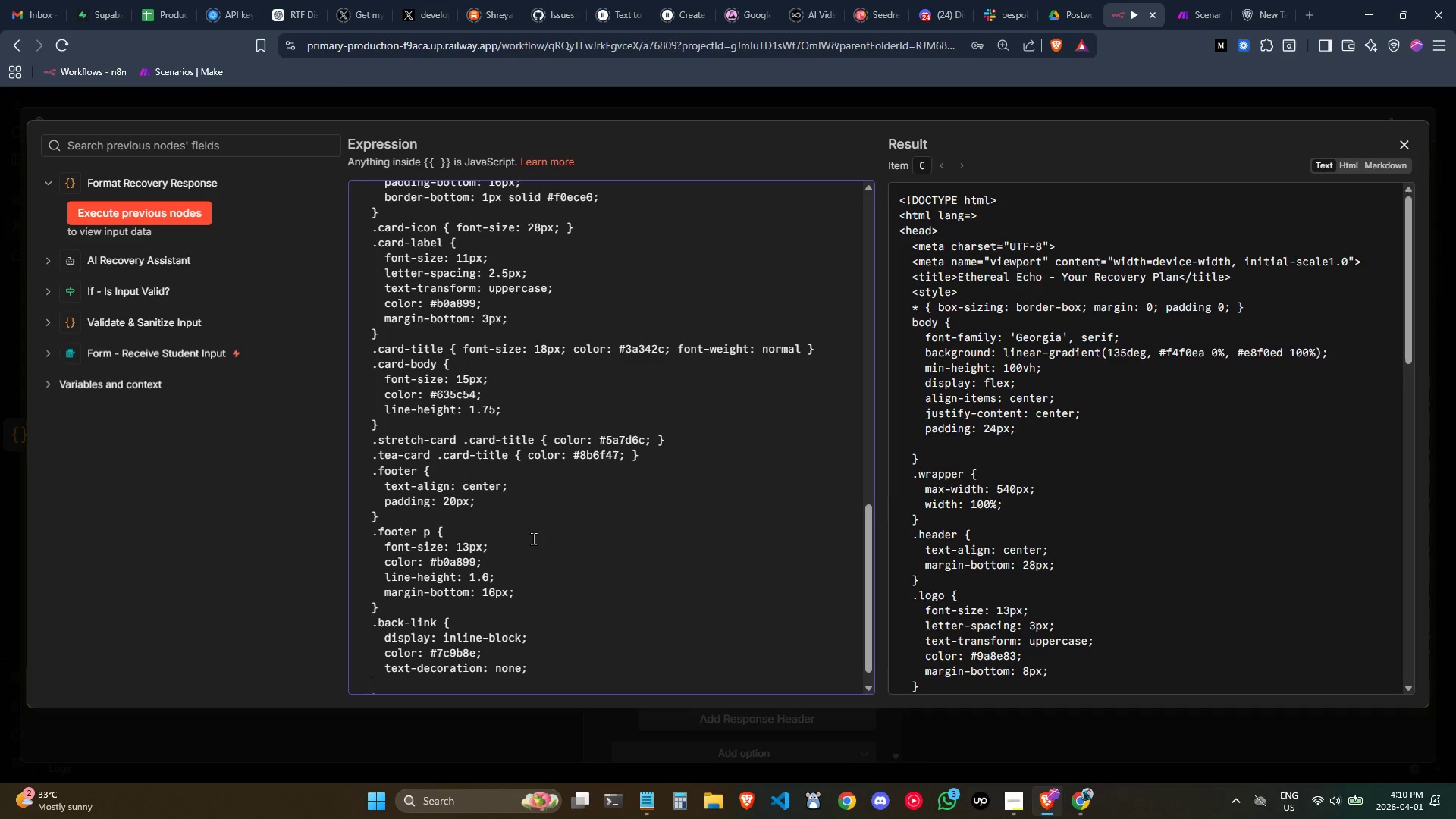 
key(Tab)
 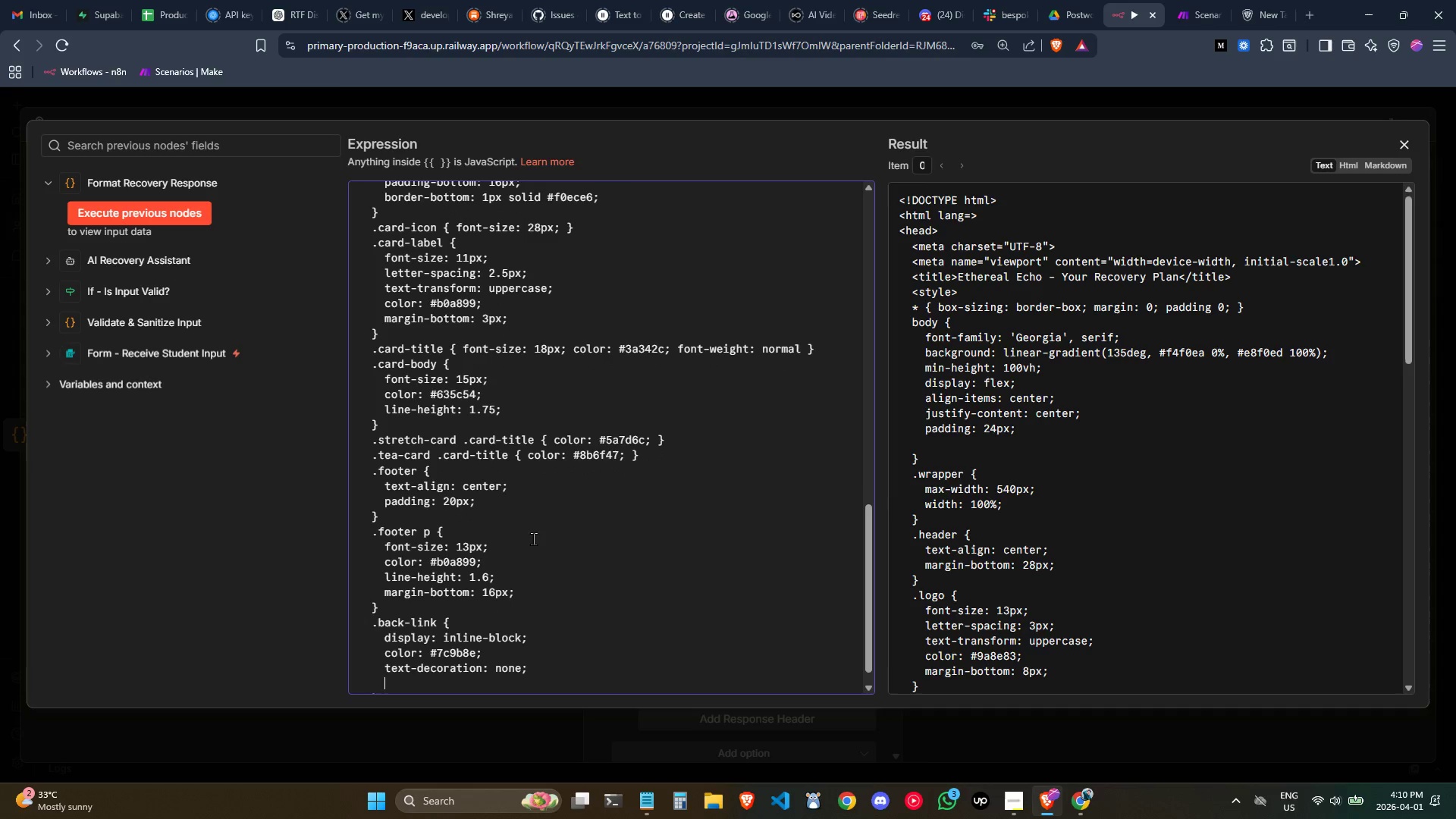 
scroll: coordinate [533, 538], scroll_direction: down, amount: 2.0
 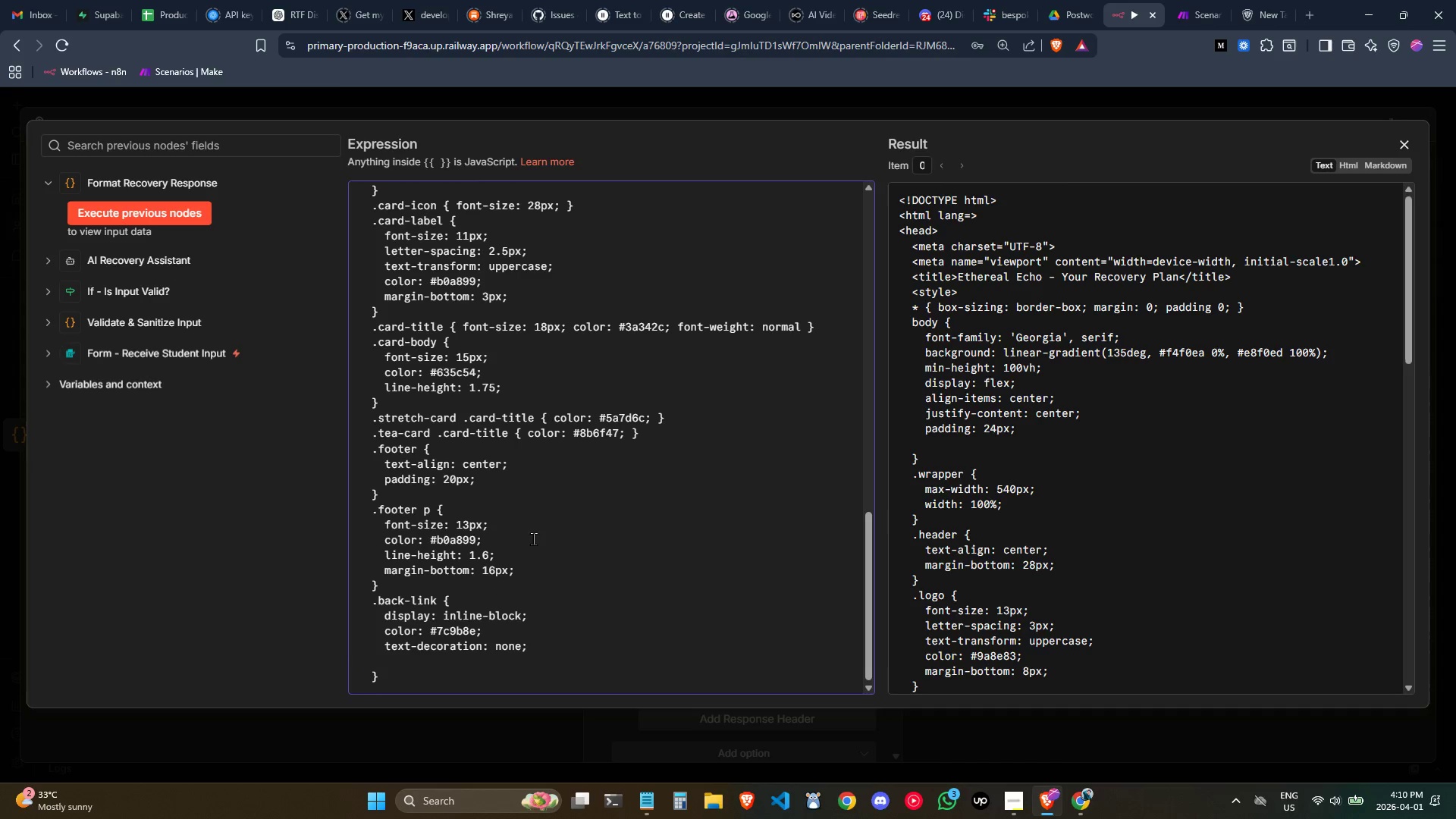 
type(font-size: 14px;)
 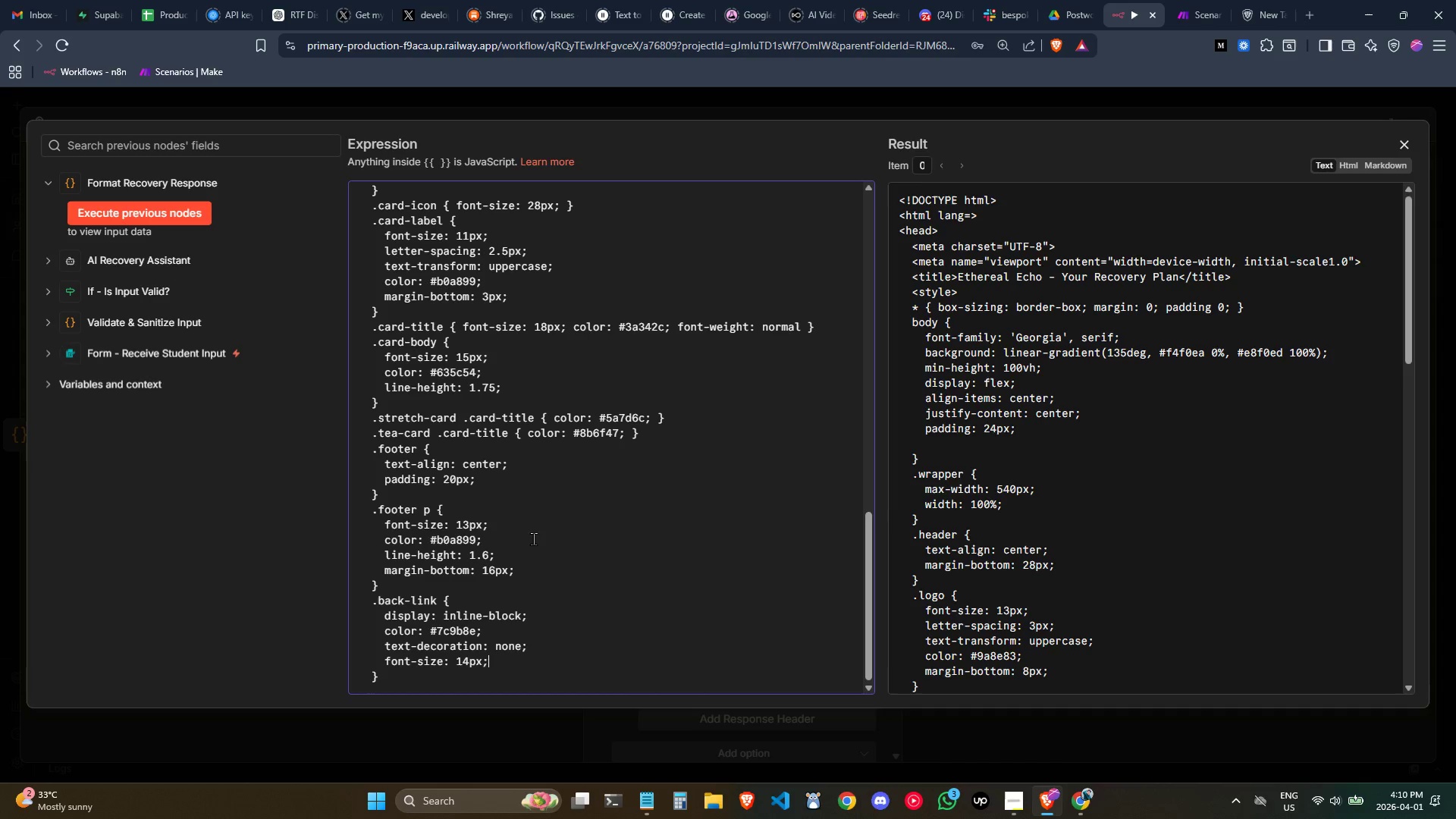 
key(Enter)
 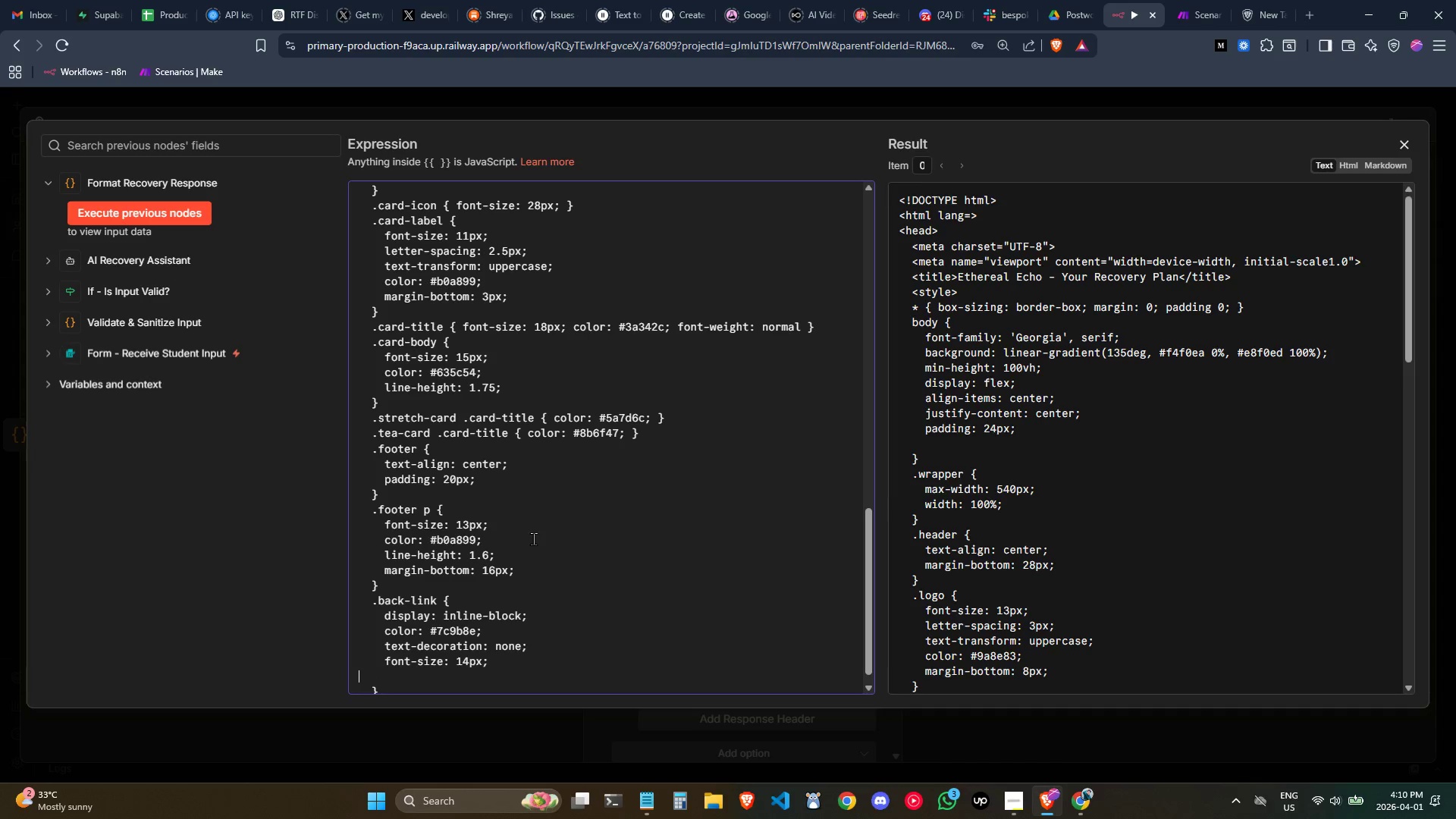 
key(Tab)
key(Tab)
type(letter-spacing: )
 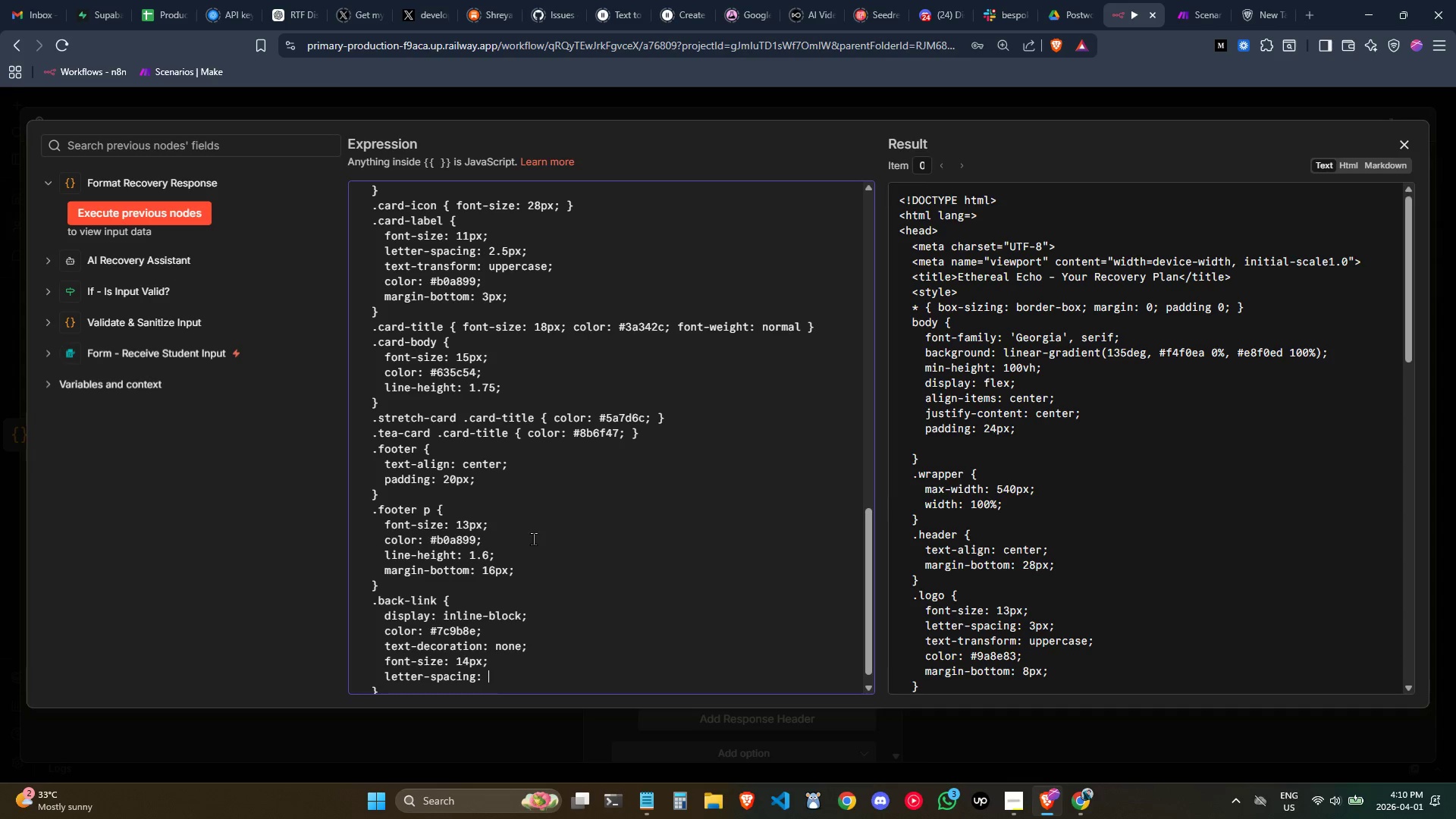 
type(0.5px;)
 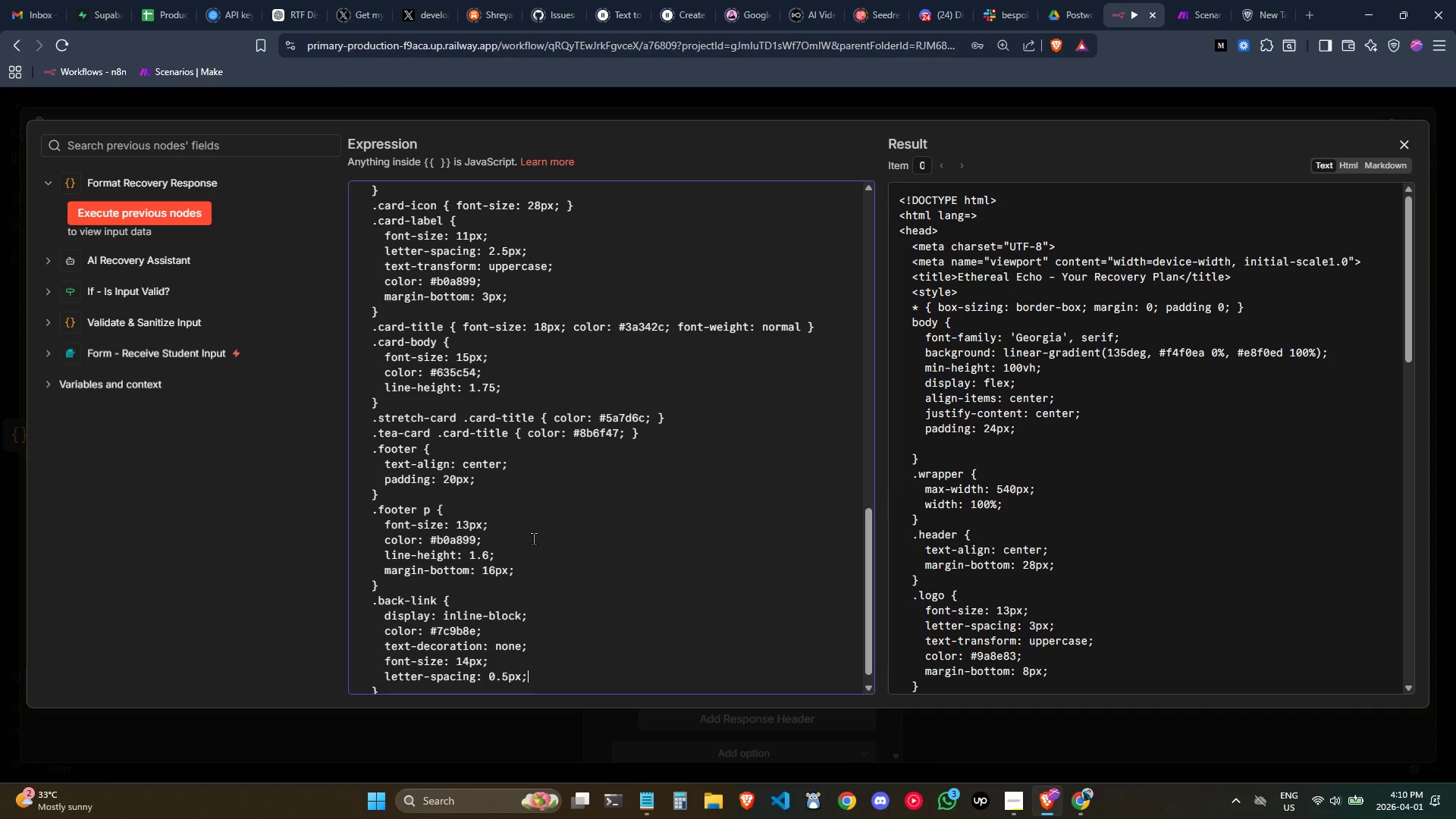 
key(Enter)
 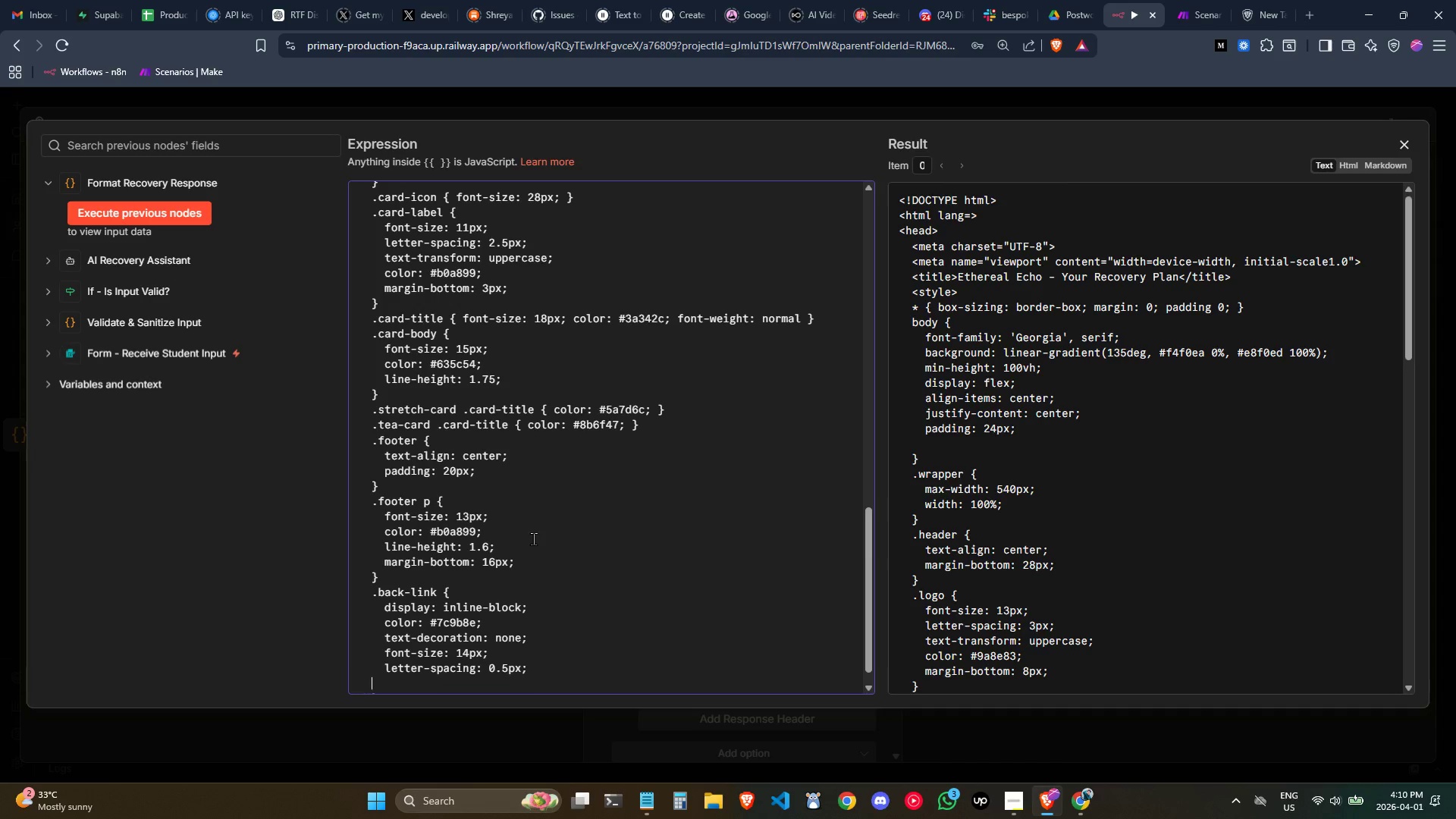 
key(Tab)
key(Tab)
type(border-botttom)
key(Backspace)
key(Backspace)
key(Backspace)
type(om: 1px solid #c5ddd6;)
 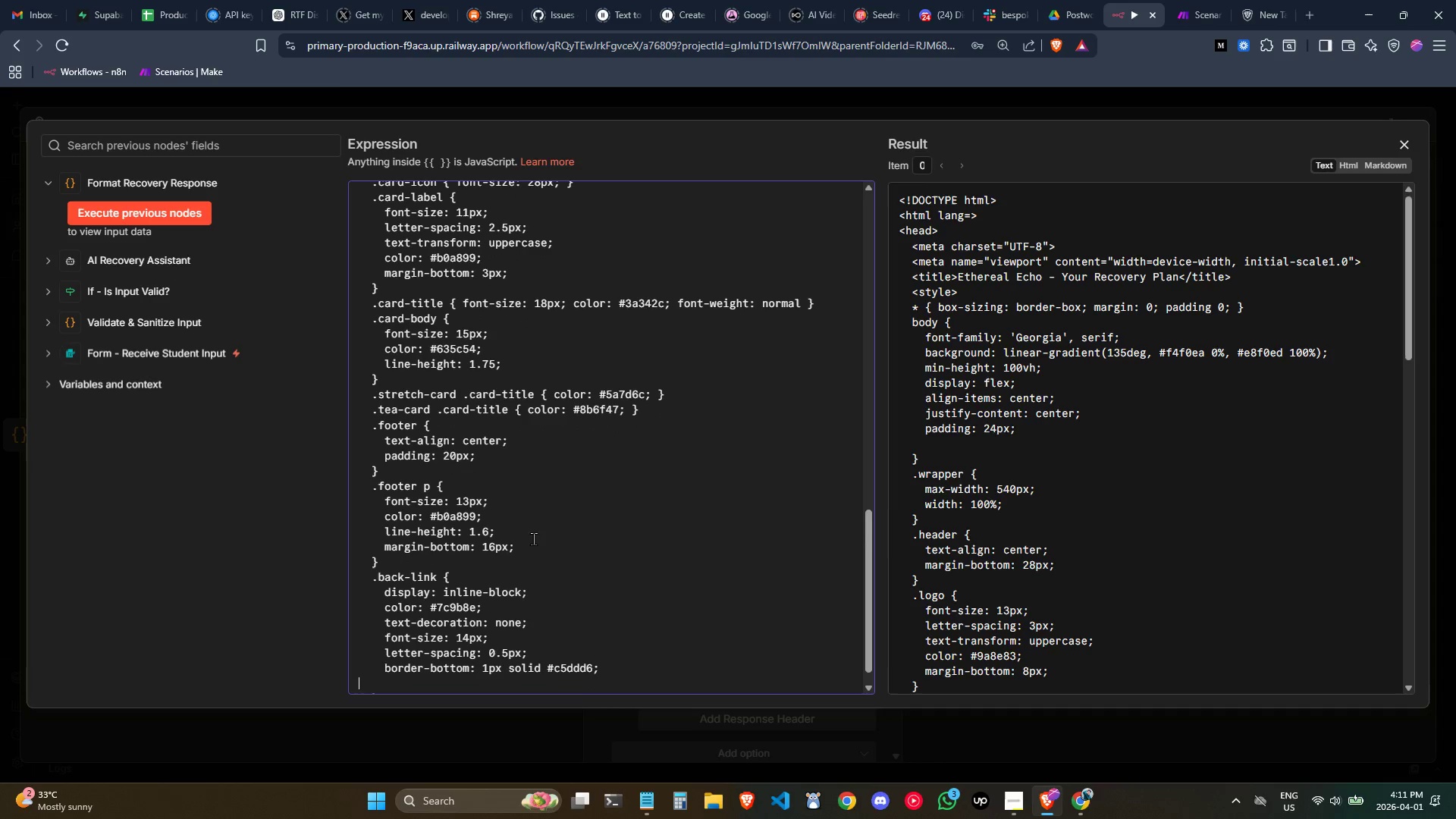 
 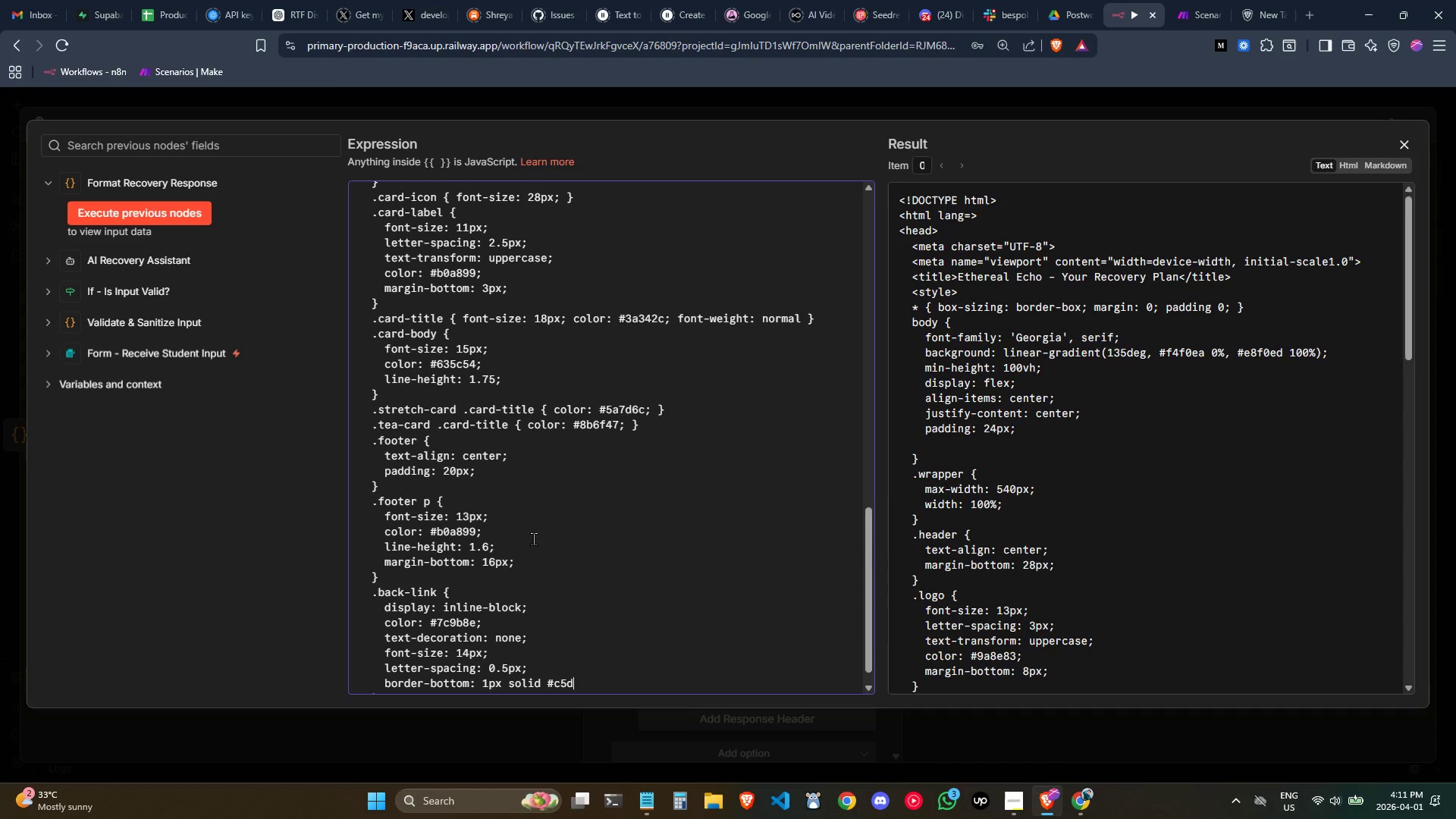 
key(Enter)
 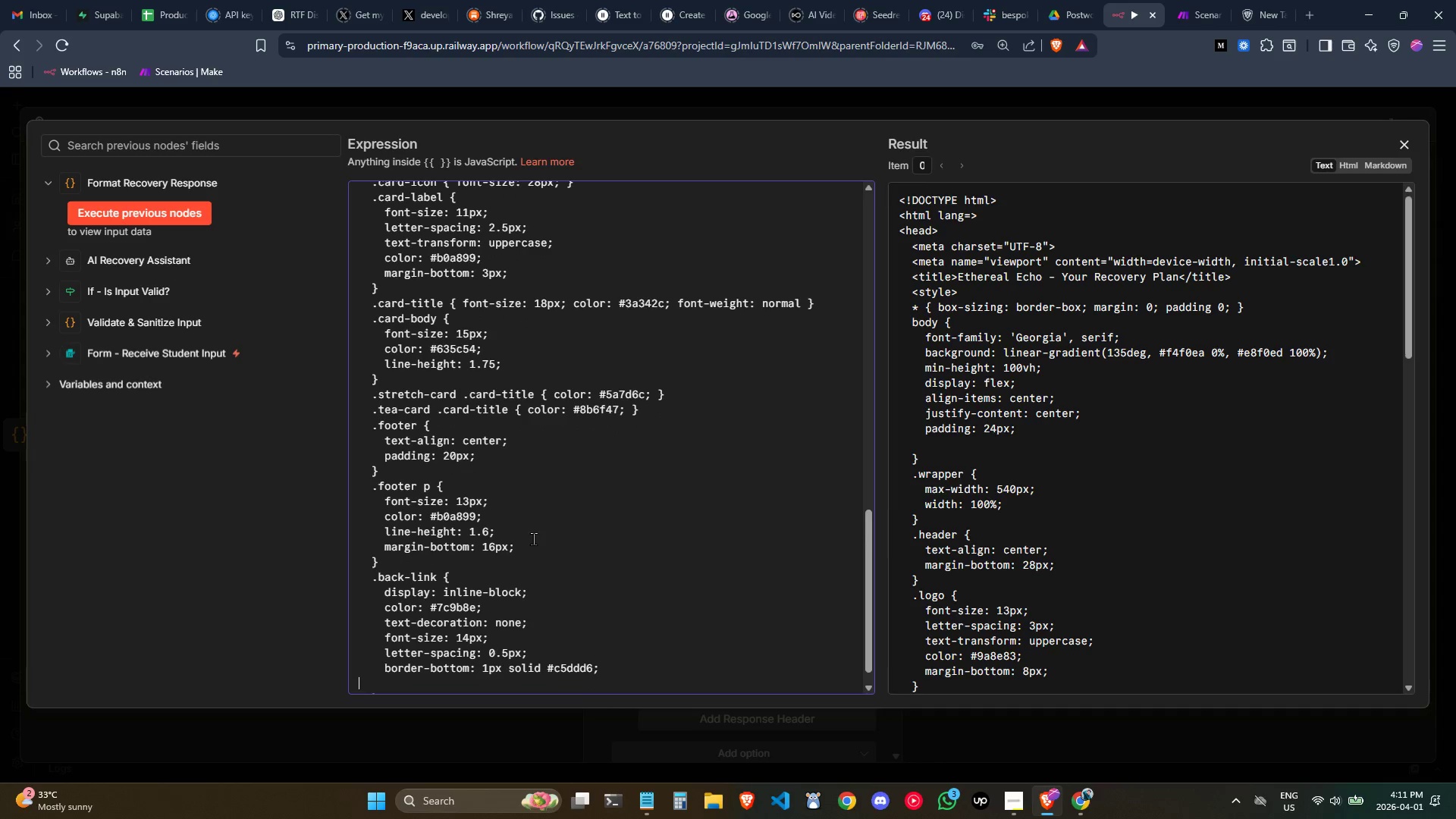 
key(Tab)
key(Tab)
type(padding-n)
key(Backspace)
type(boo)
key(Backspace)
type(ttom: 1)
key(Backspace)
type(2px )
key(Backspace)
type(;)
 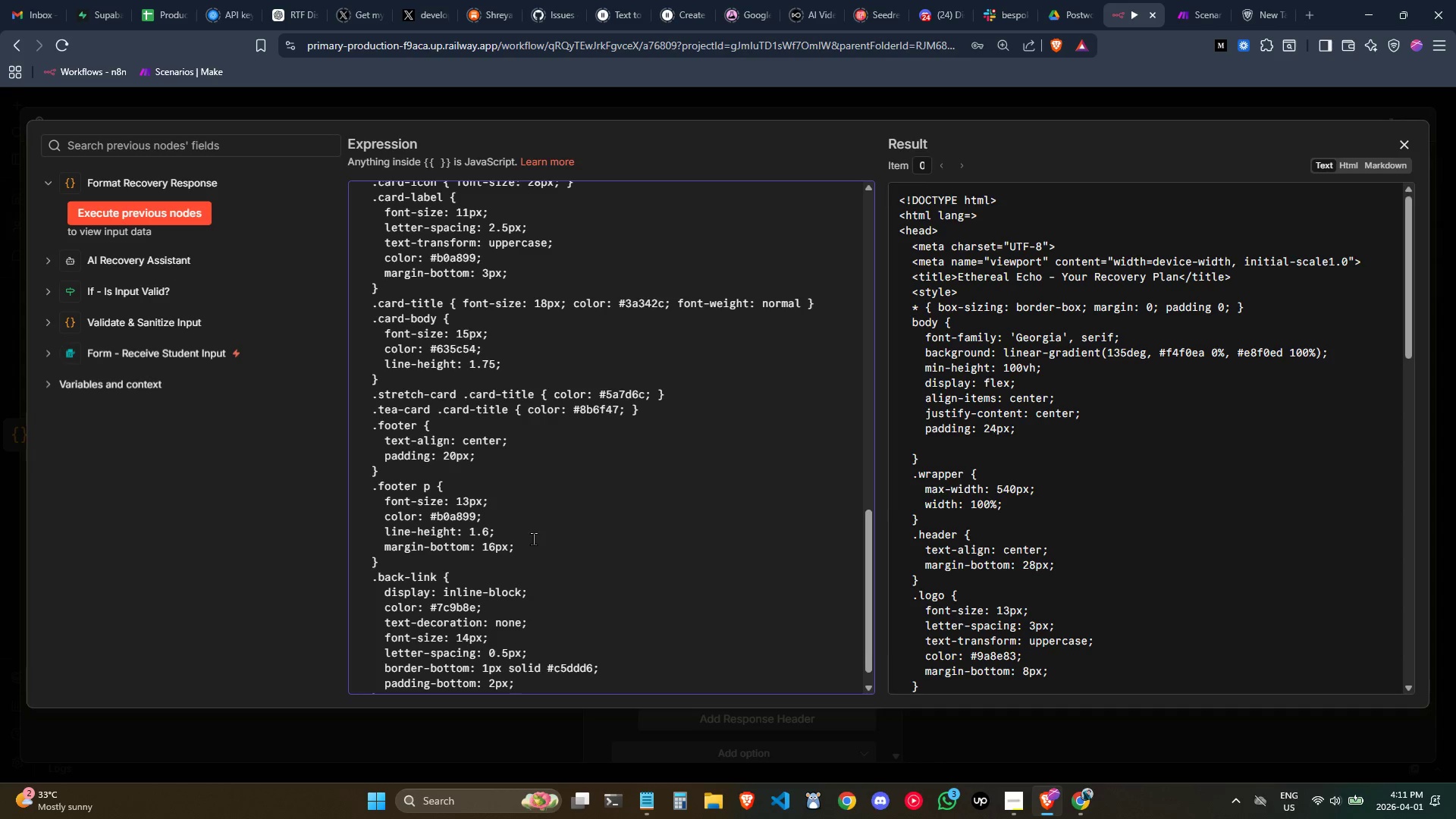 
scroll: coordinate [453, 592], scroll_direction: down, amount: 3.0
 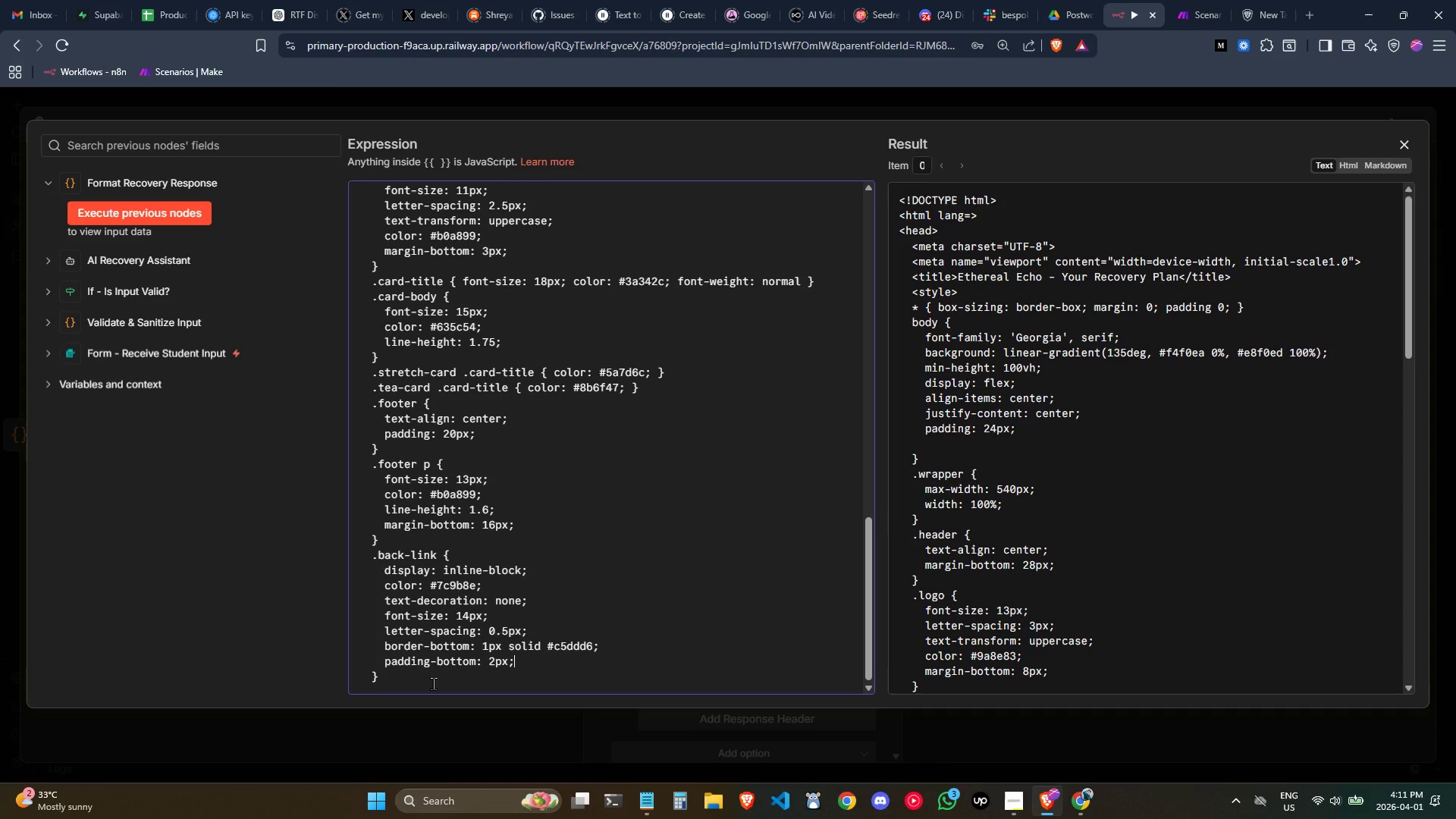 
left_click([432, 683])
 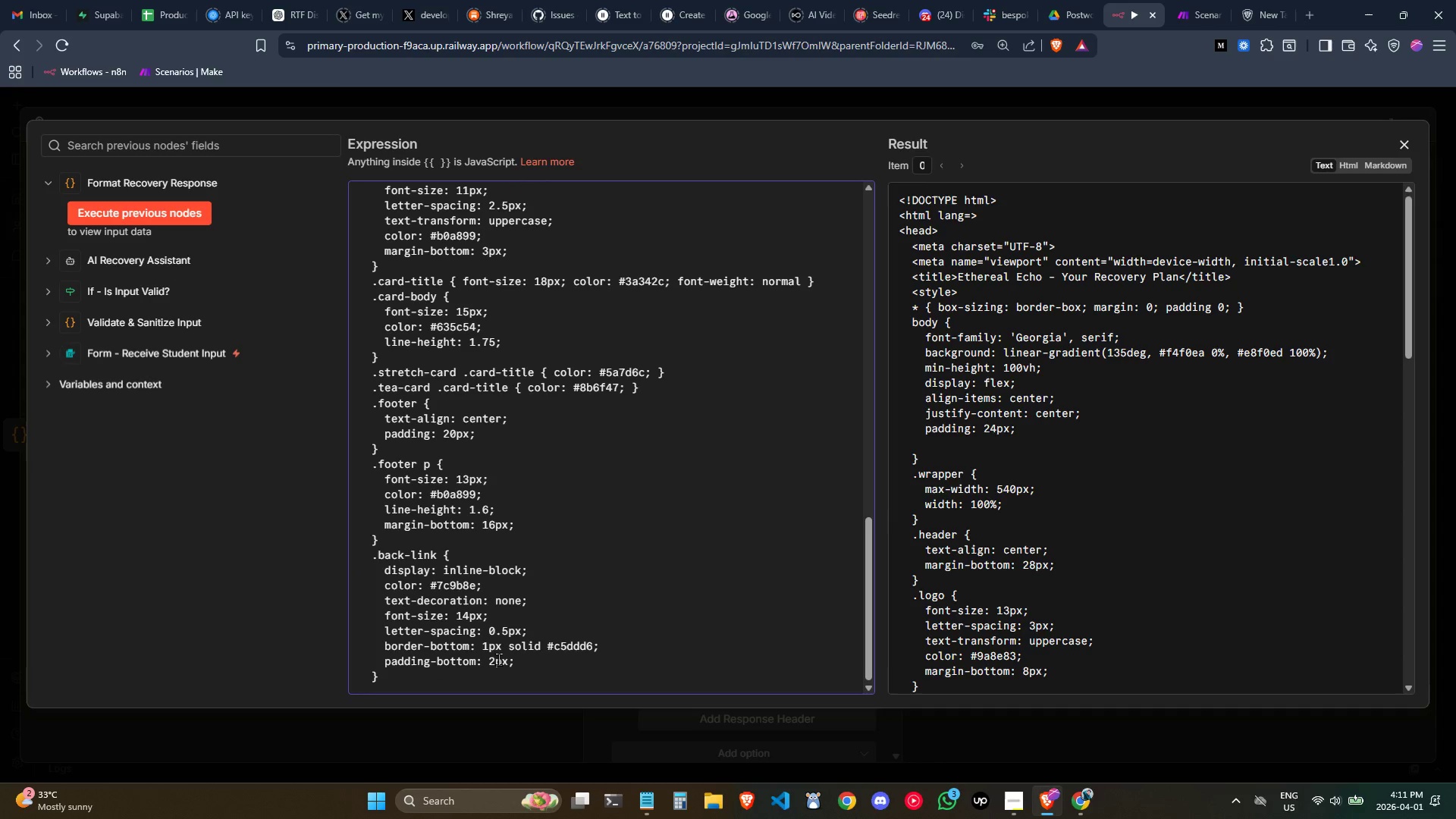 
wait(8.72)
 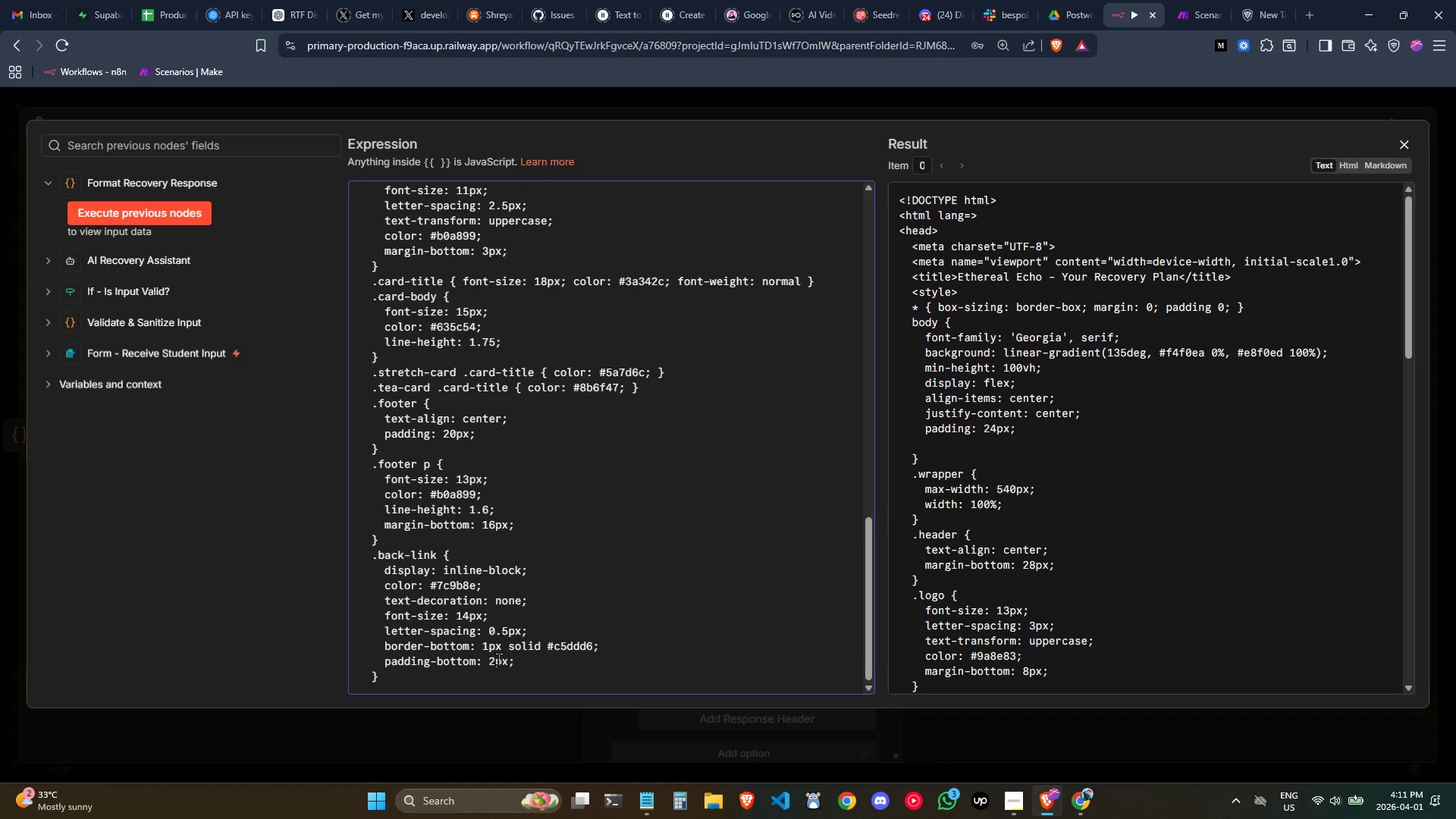 
scroll: coordinate [513, 688], scroll_direction: down, amount: 1.0
 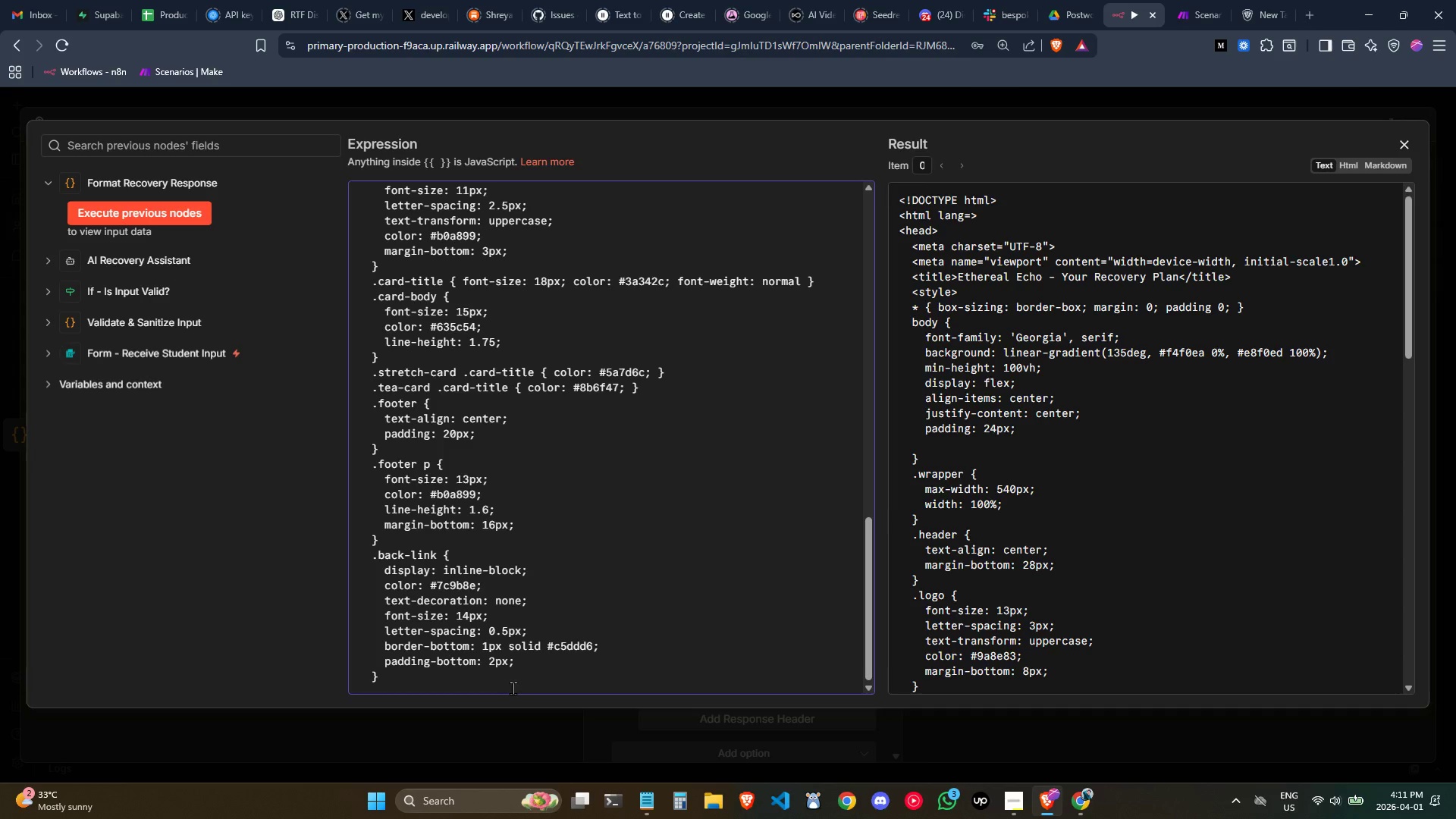 
key(Enter)
 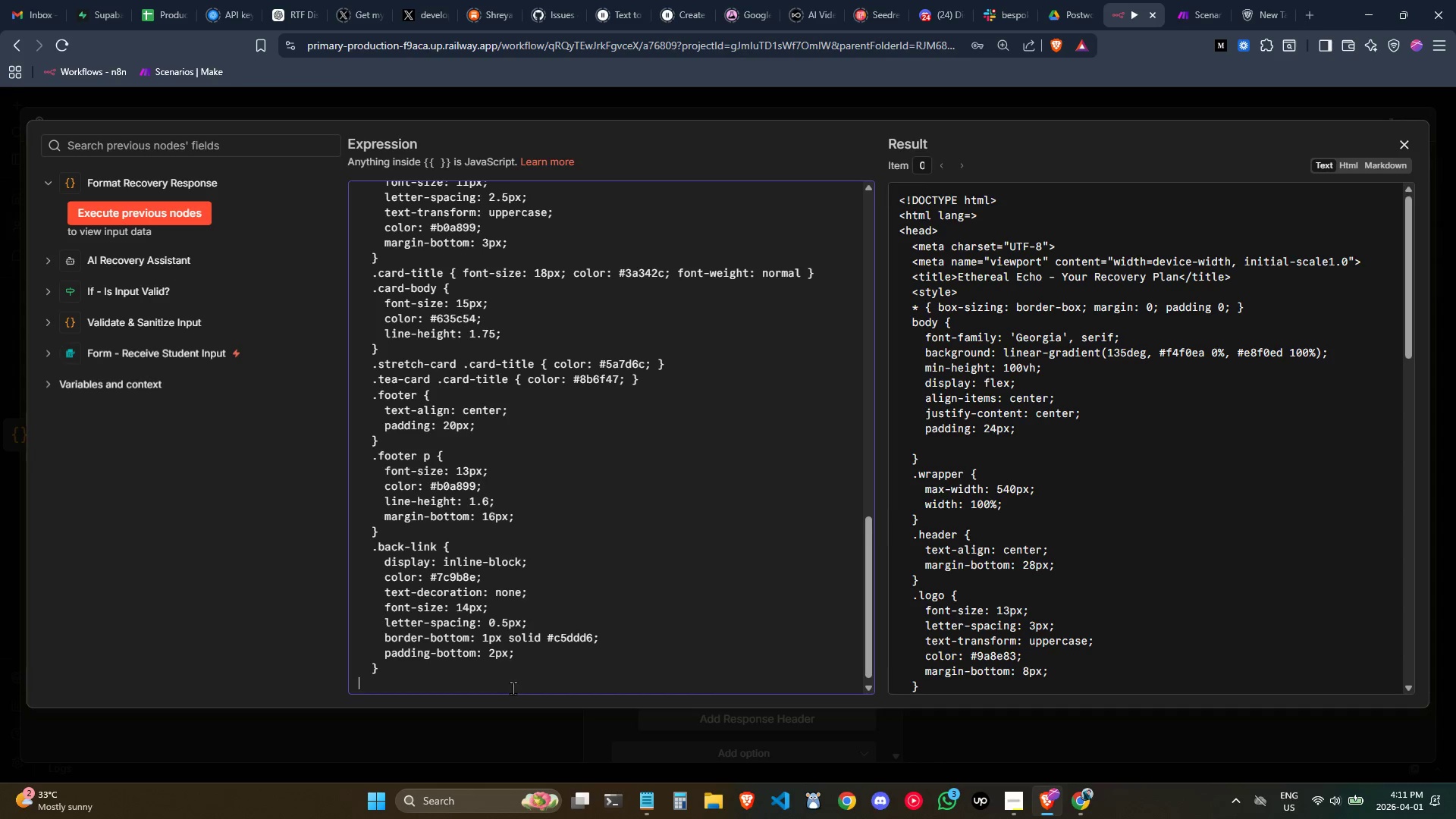 
key(Tab)
 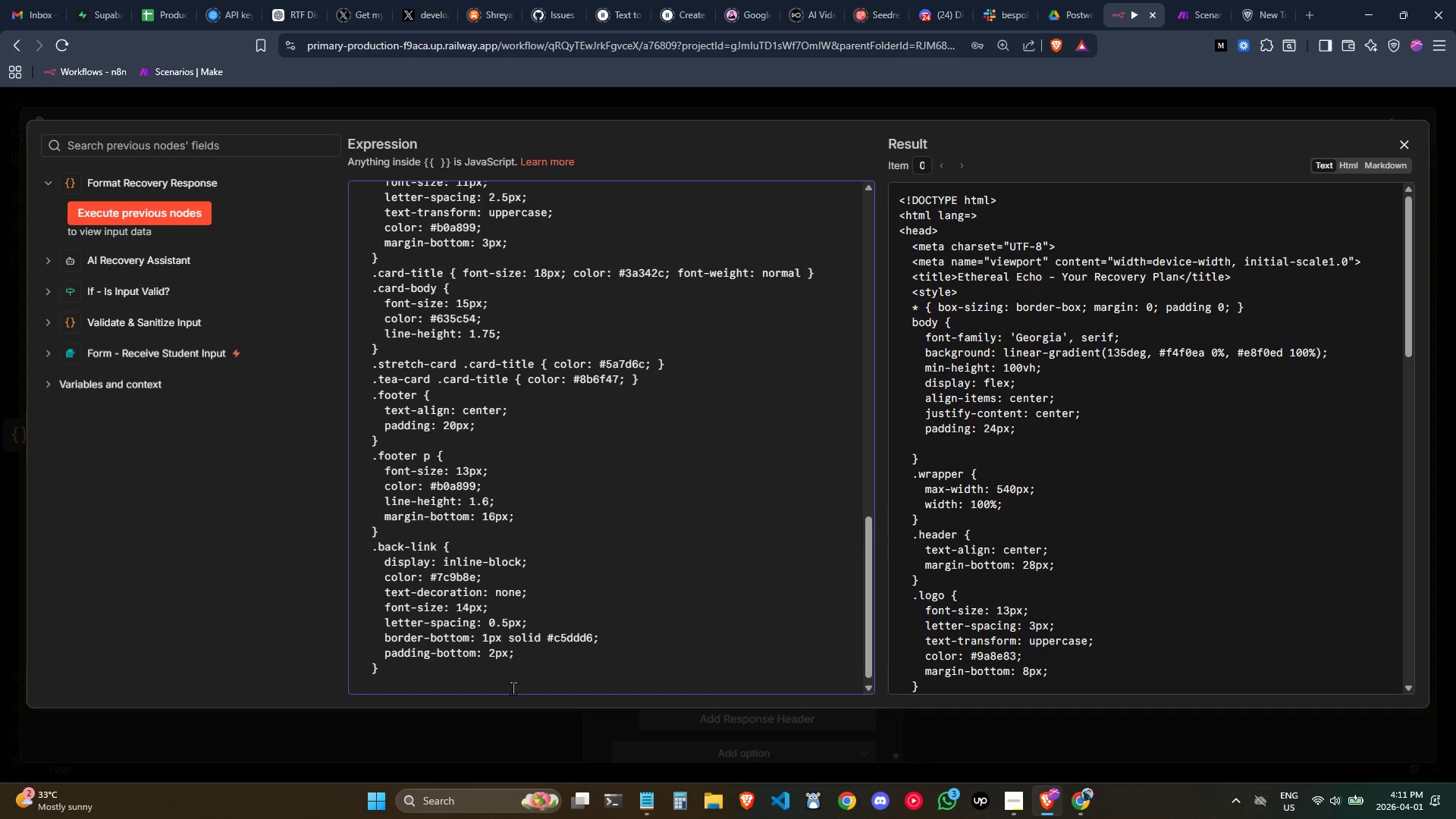 
key(Period)
 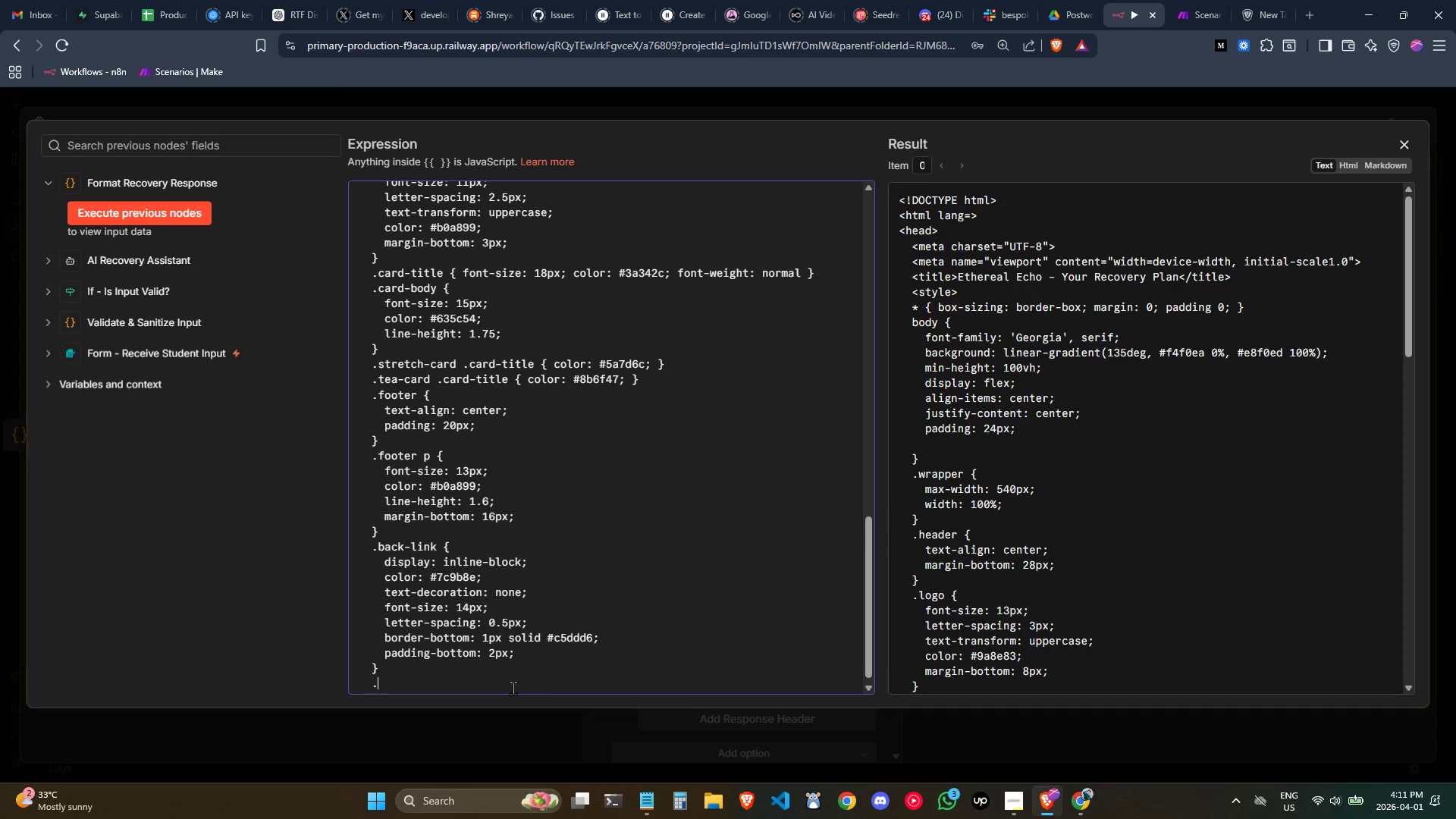 
key(Space)
 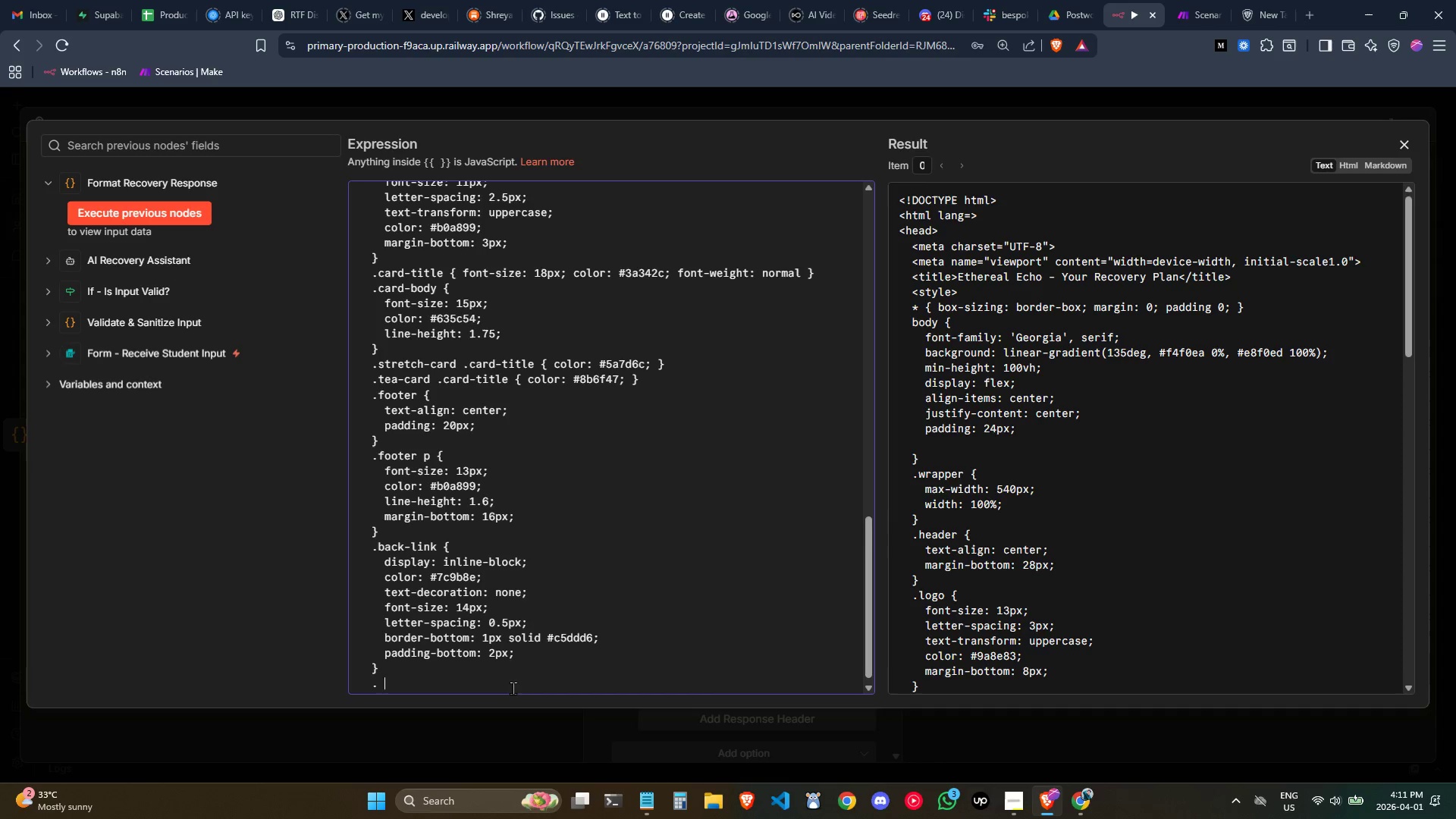 
key(Shift+ShiftLeft)
 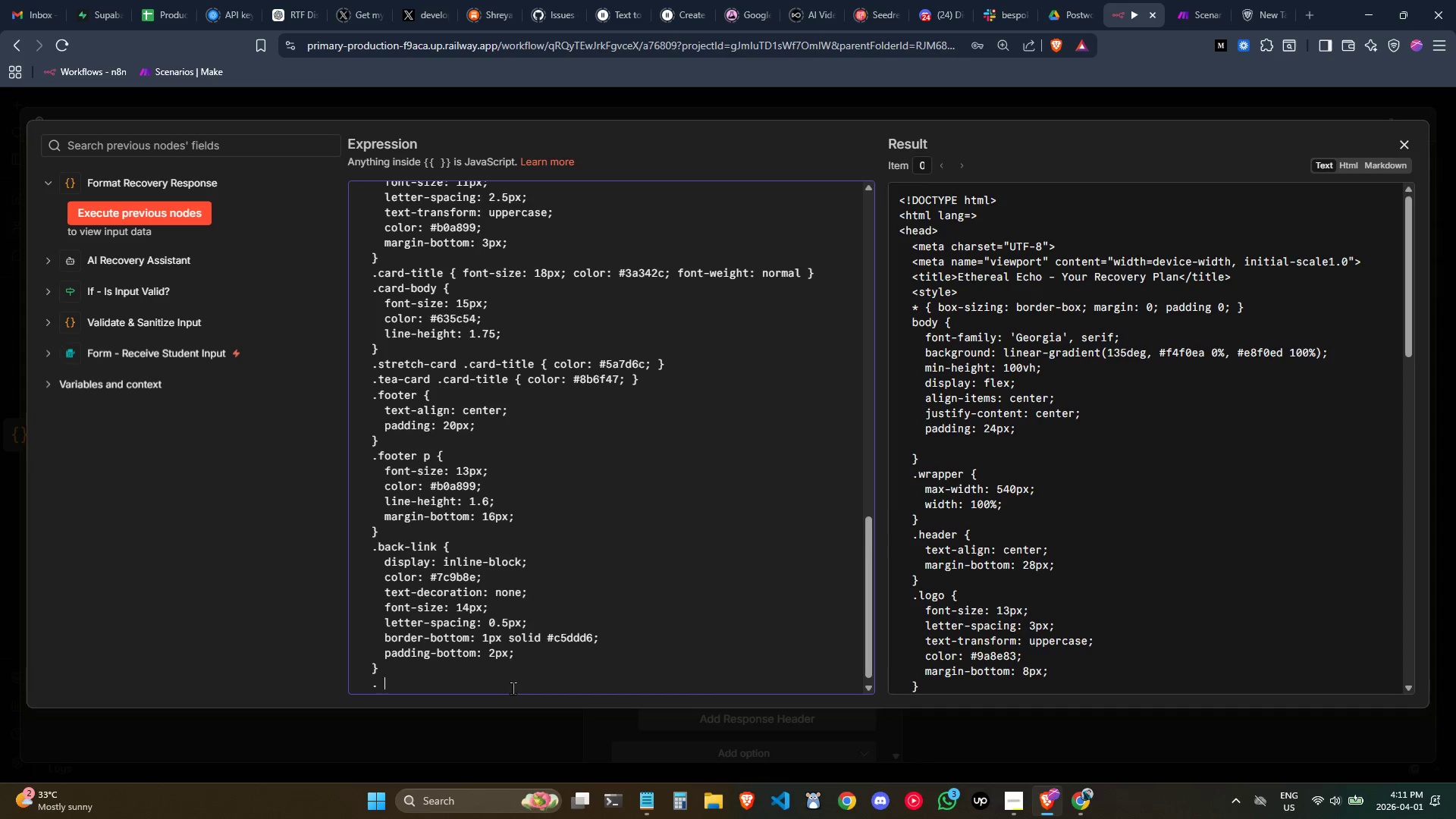 
key(Shift+BracketLeft)
 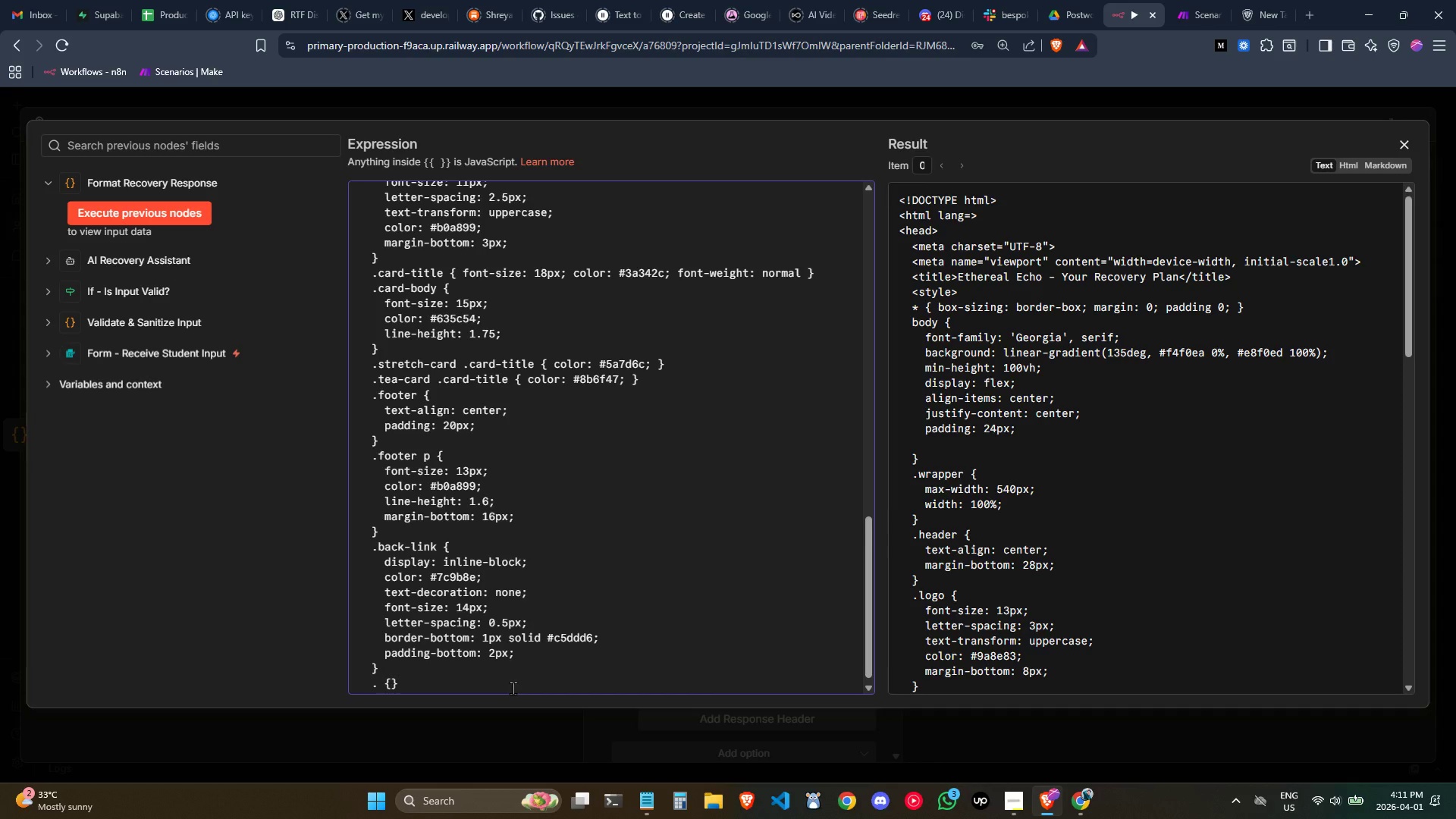 
key(ArrowLeft)
 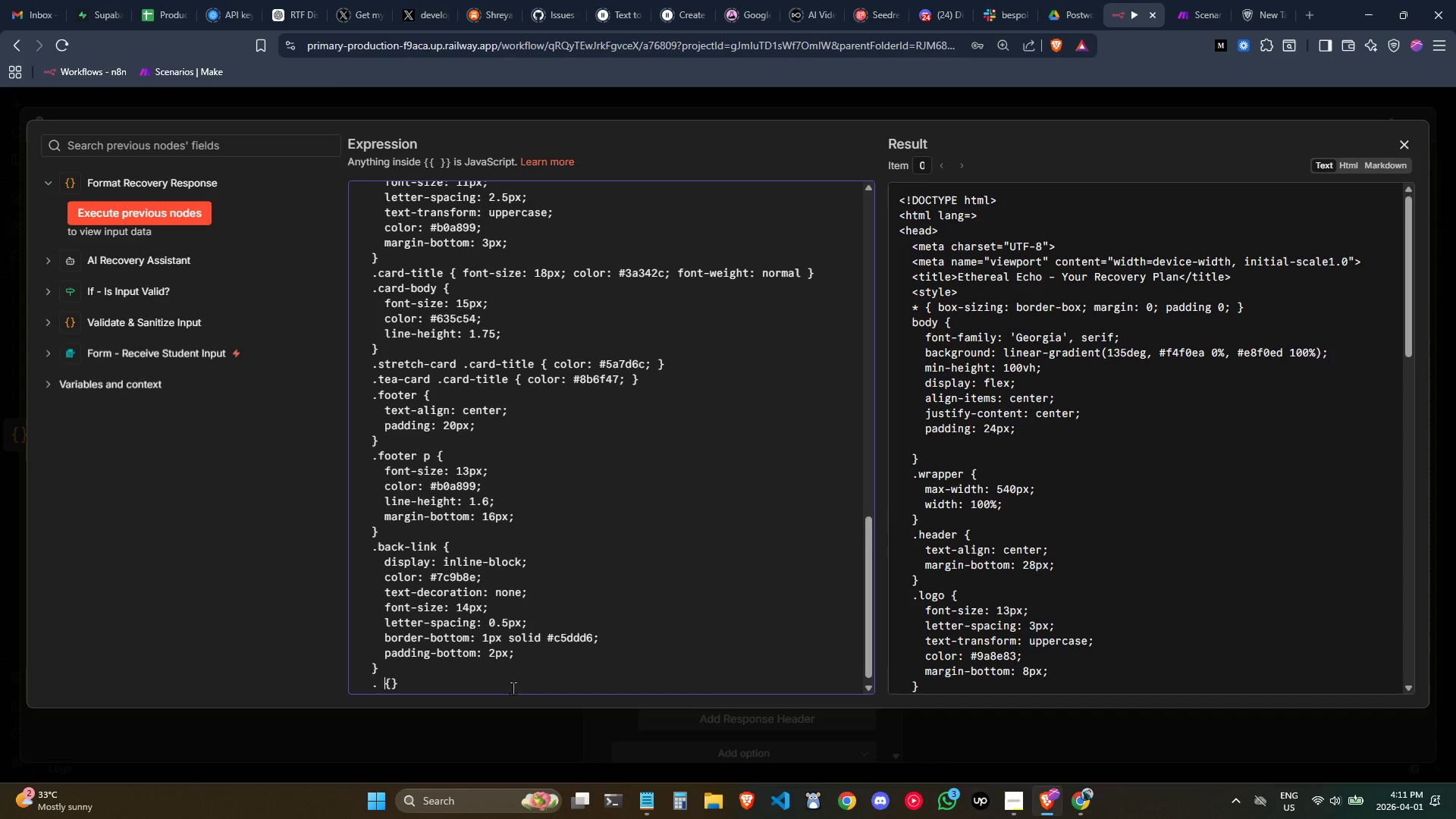 
key(ArrowLeft)
 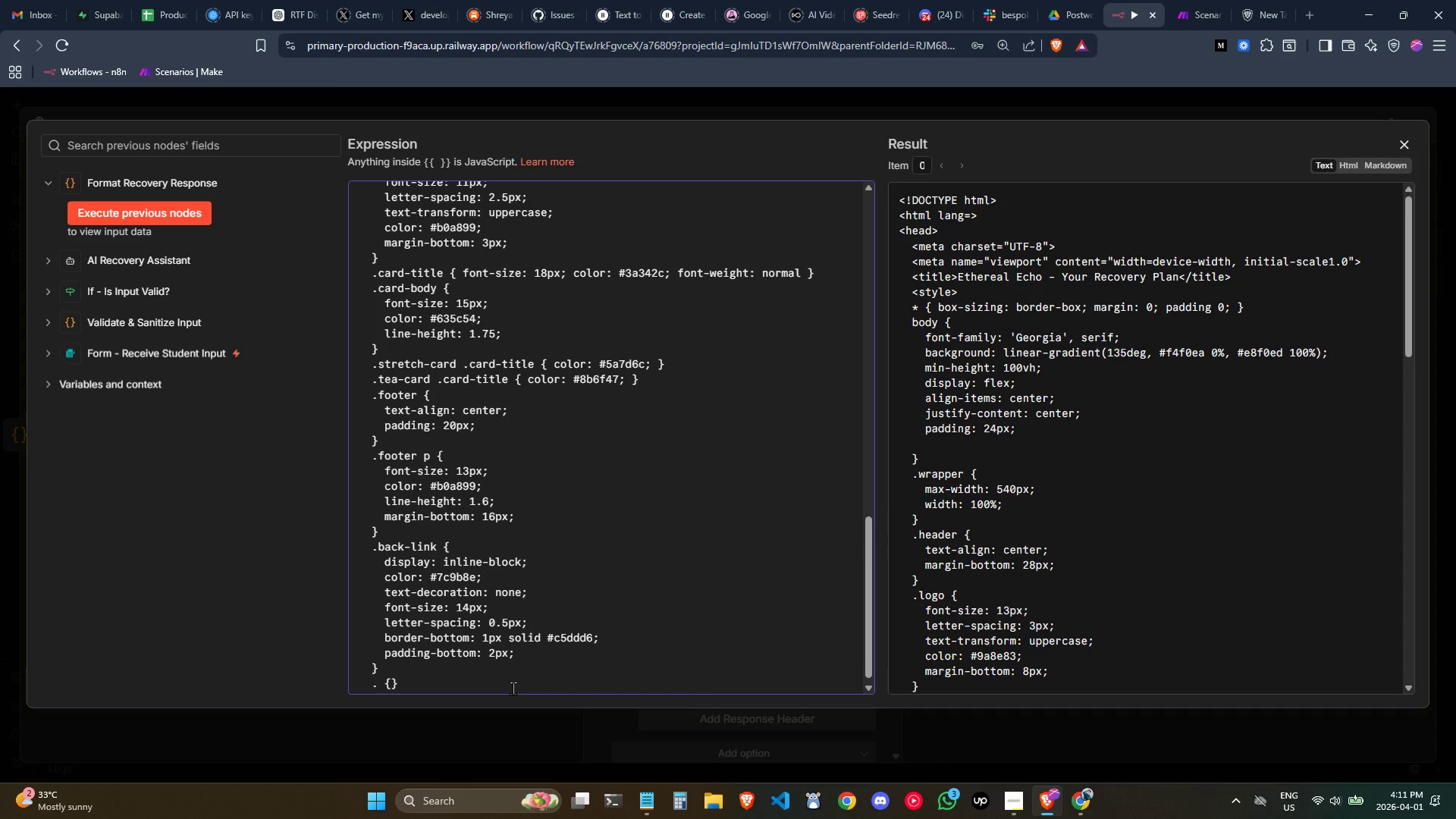 
type(back-link:hover)
 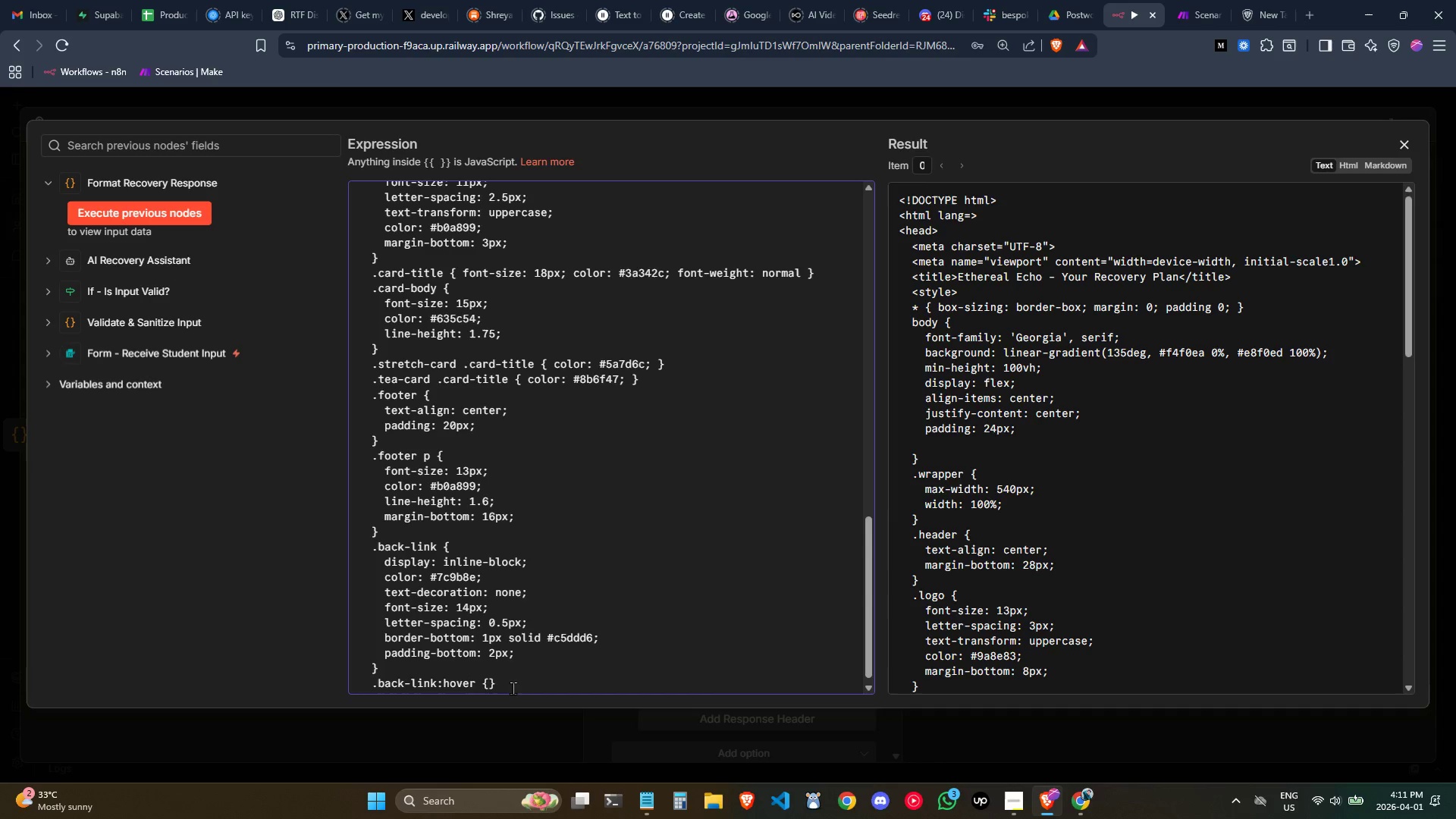 
key(ArrowRight)
 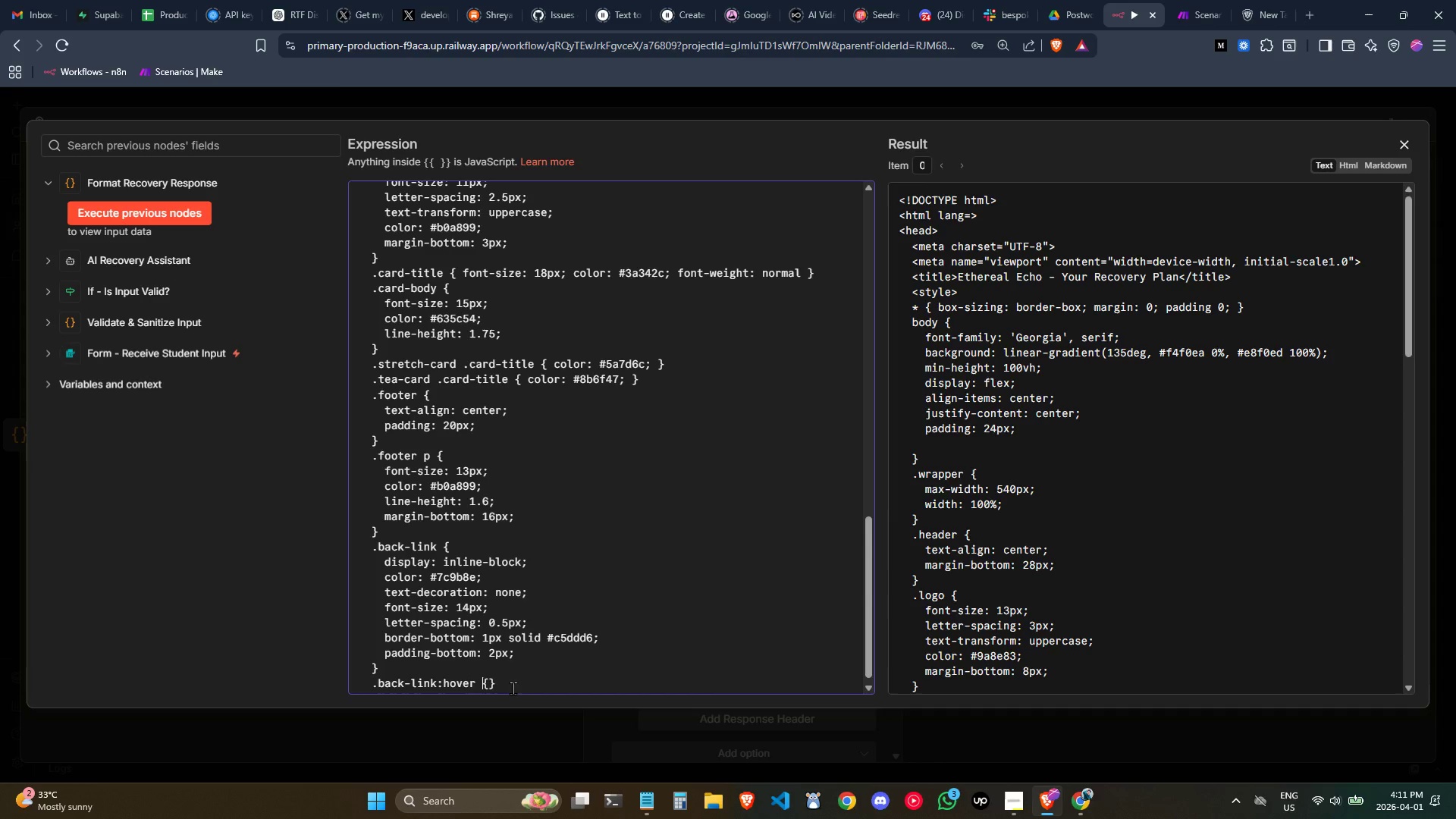 
key(ArrowRight)
 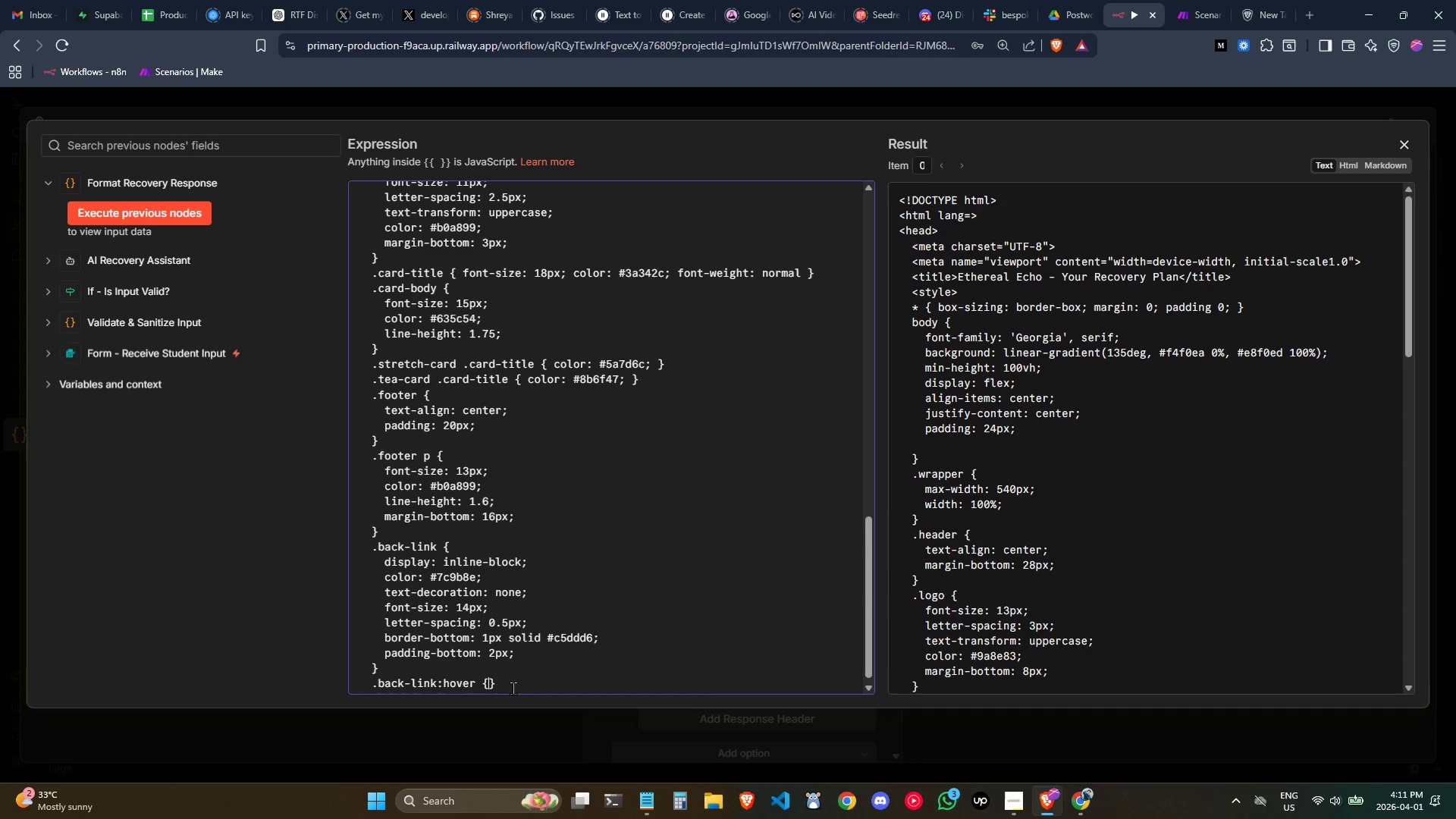 
type( color: $)
key(Backspace)
type(#5f8274;)
 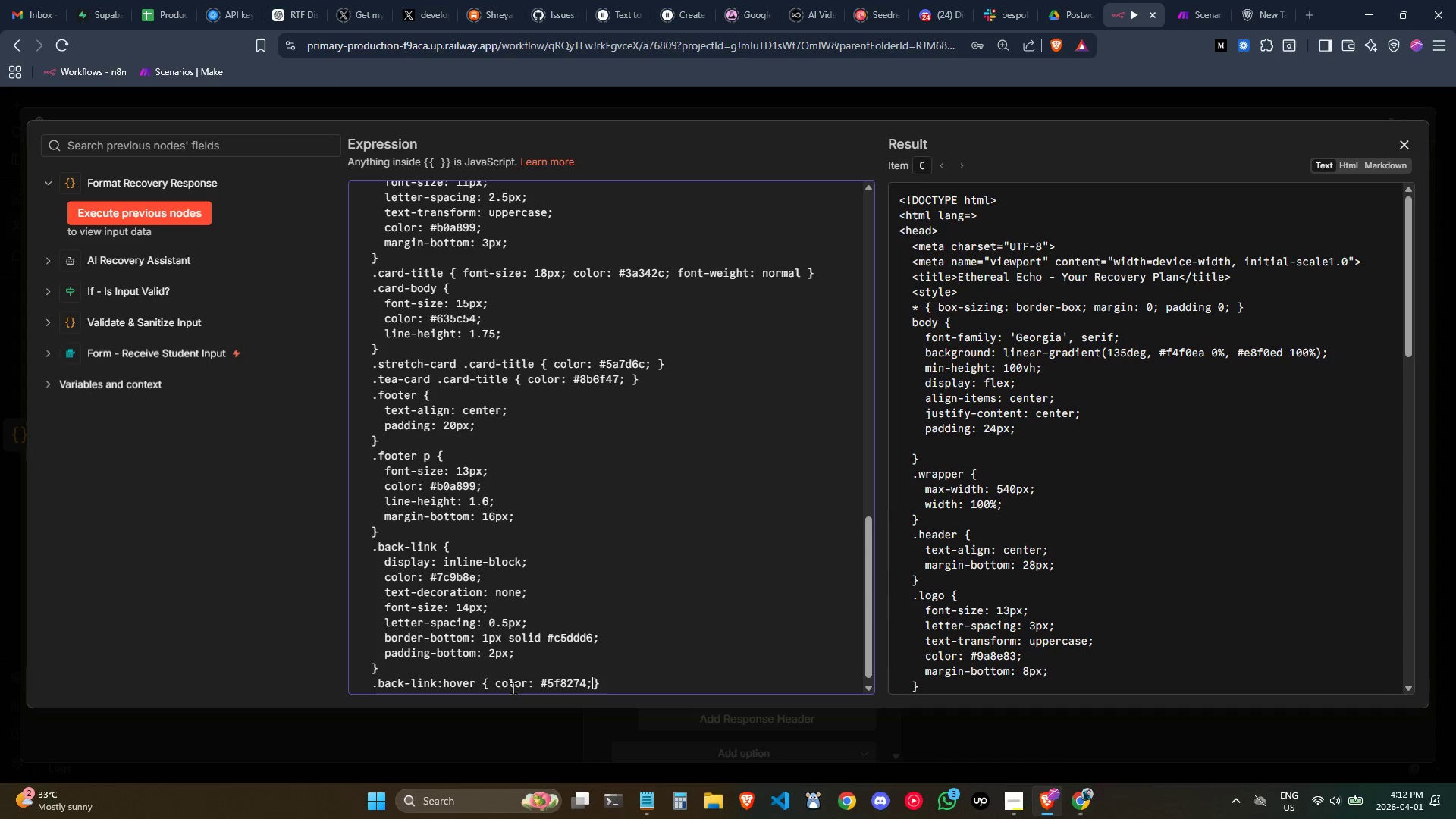 
key(Space)
 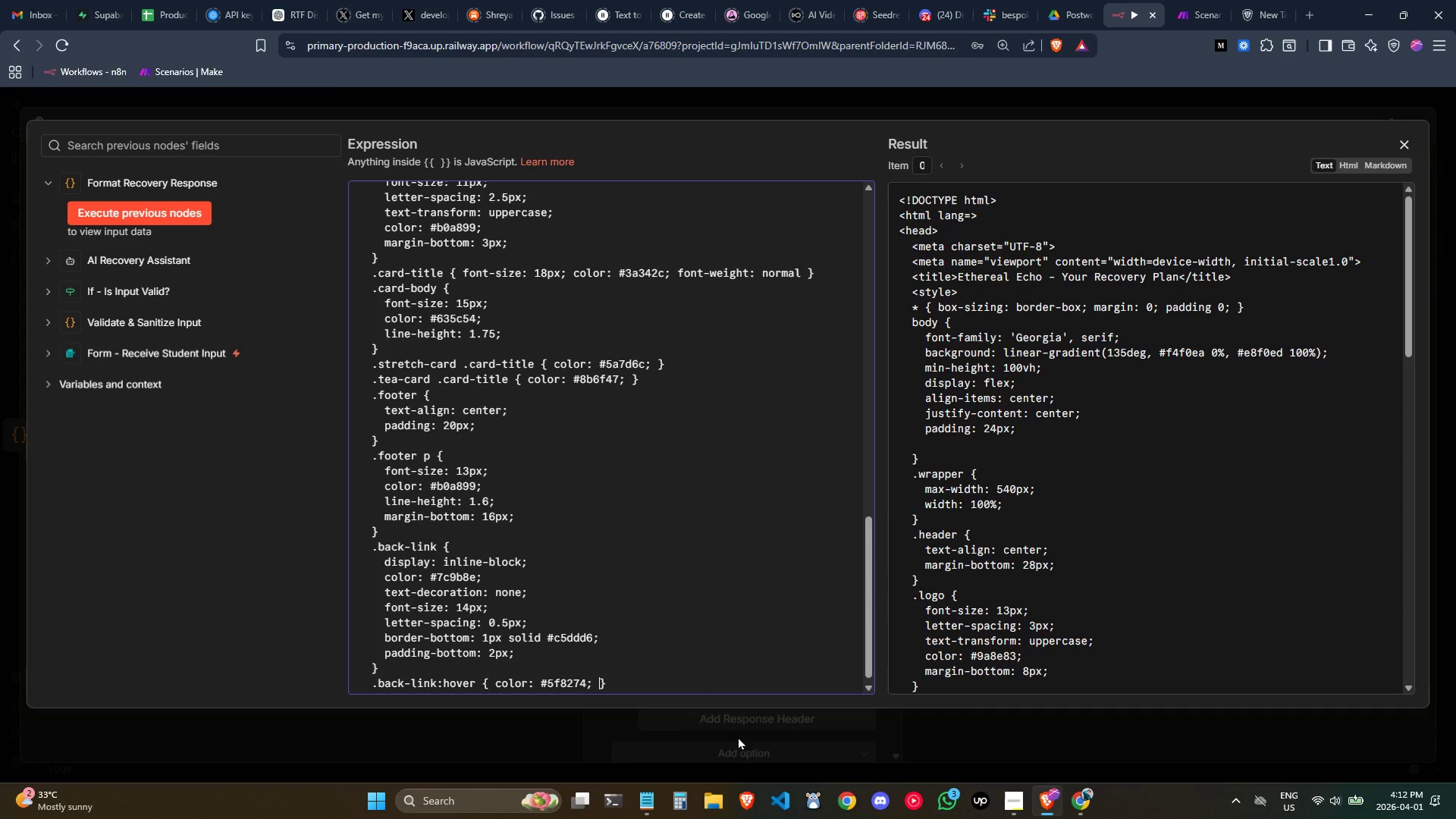 
wait(7.58)
 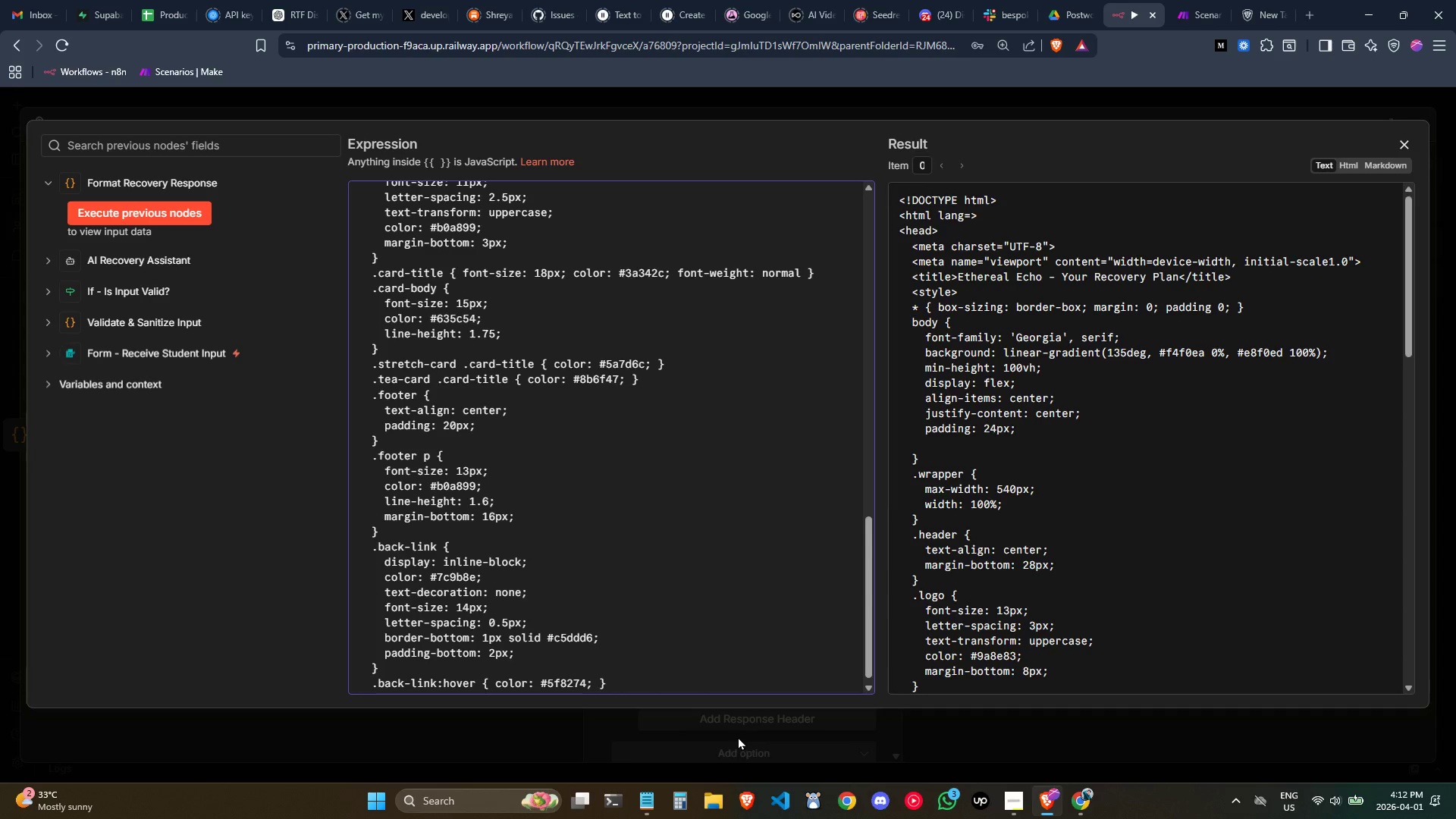 
scroll: coordinate [631, 666], scroll_direction: down, amount: 3.0
 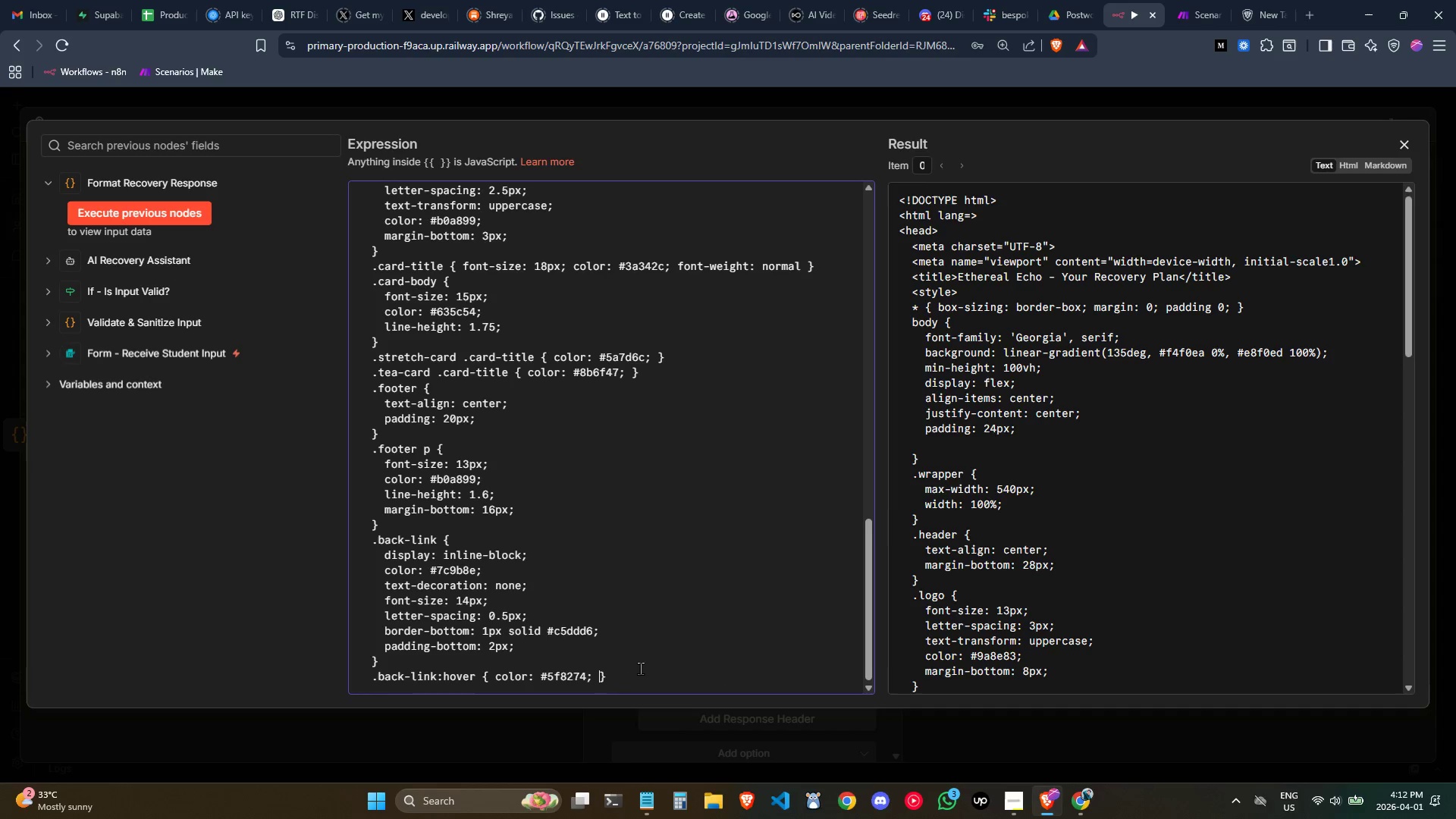 
left_click([644, 670])
 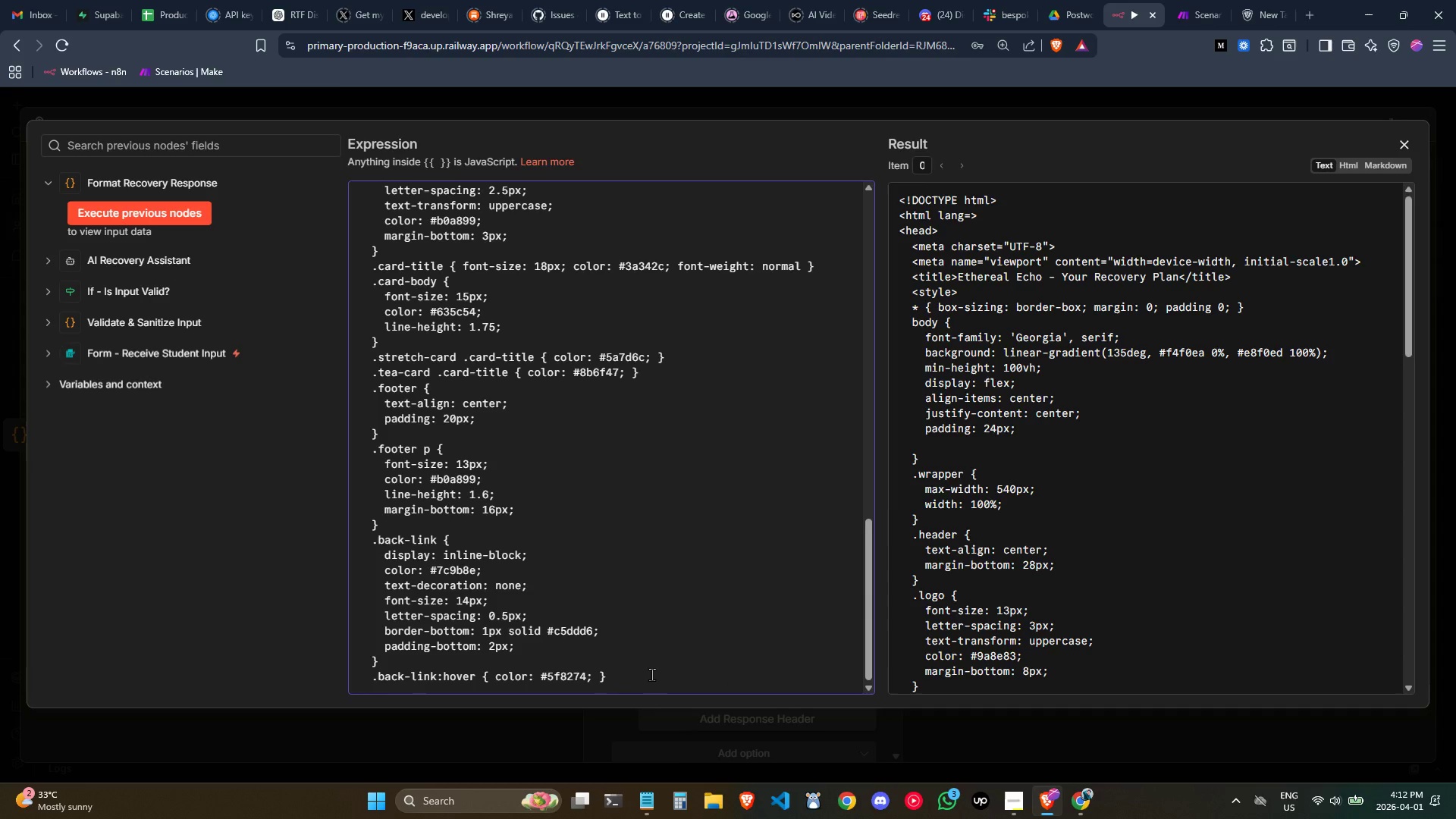 
key(Enter)
 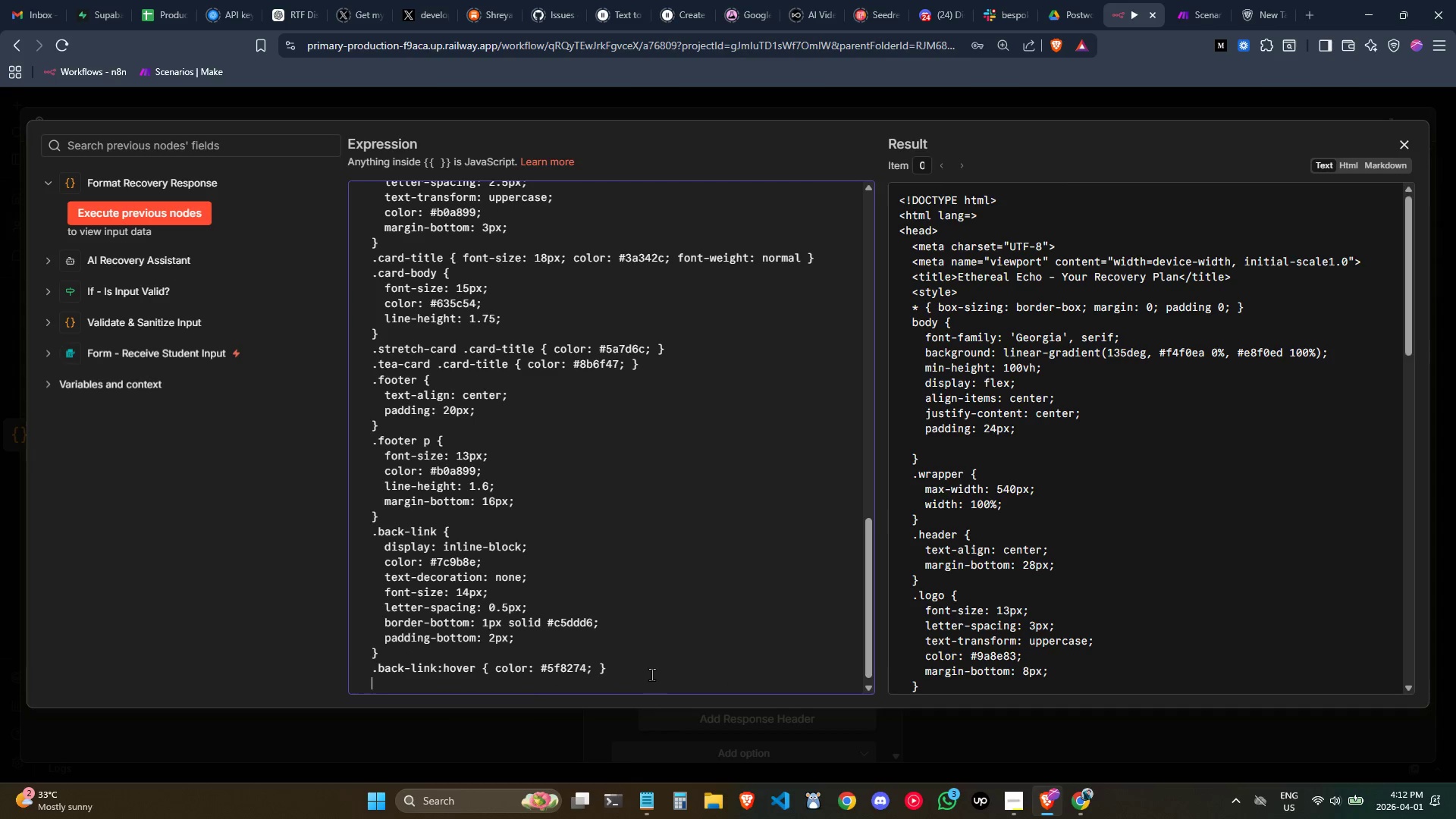 
key(Tab)
type(.divider {)
 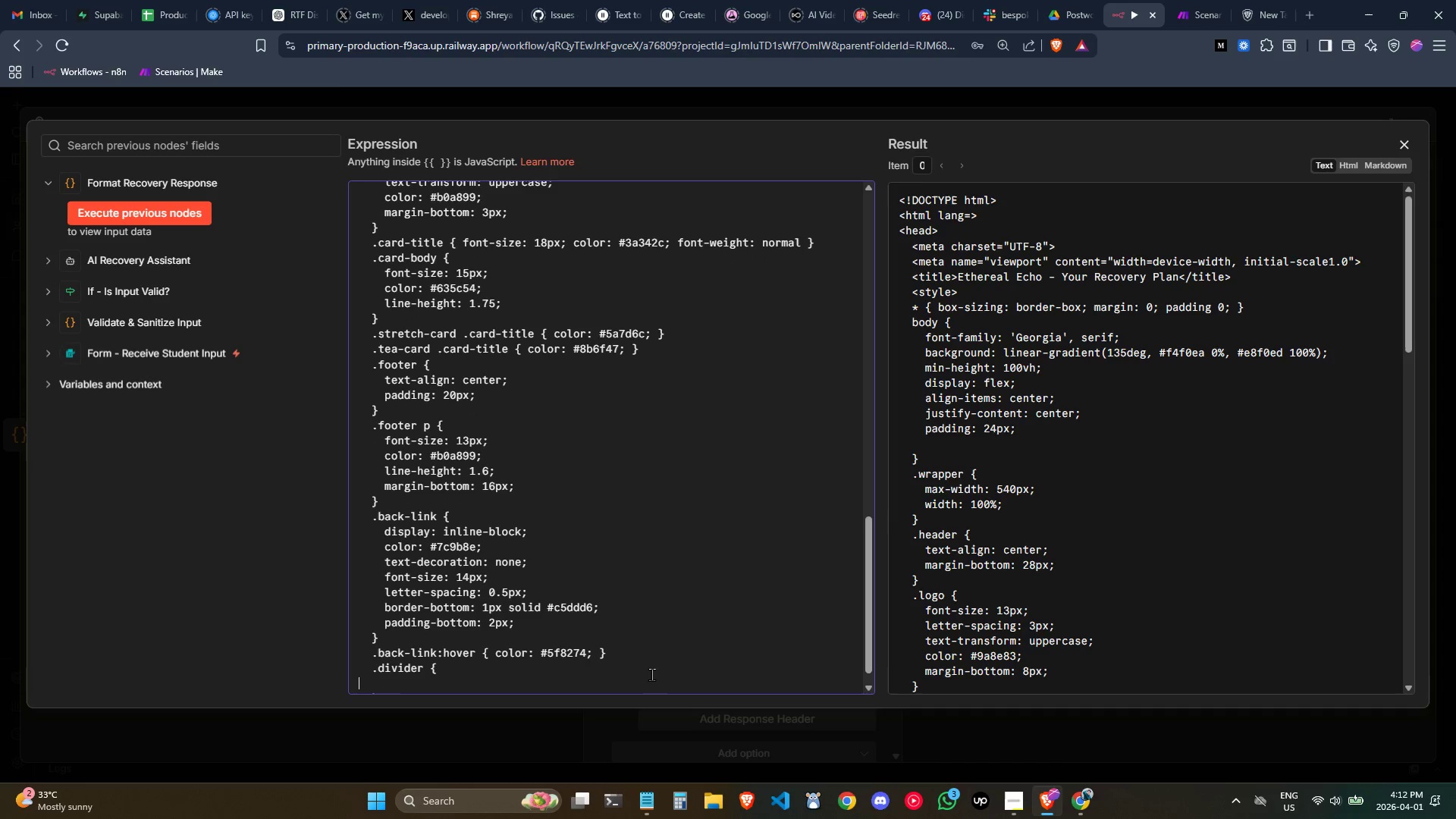 
 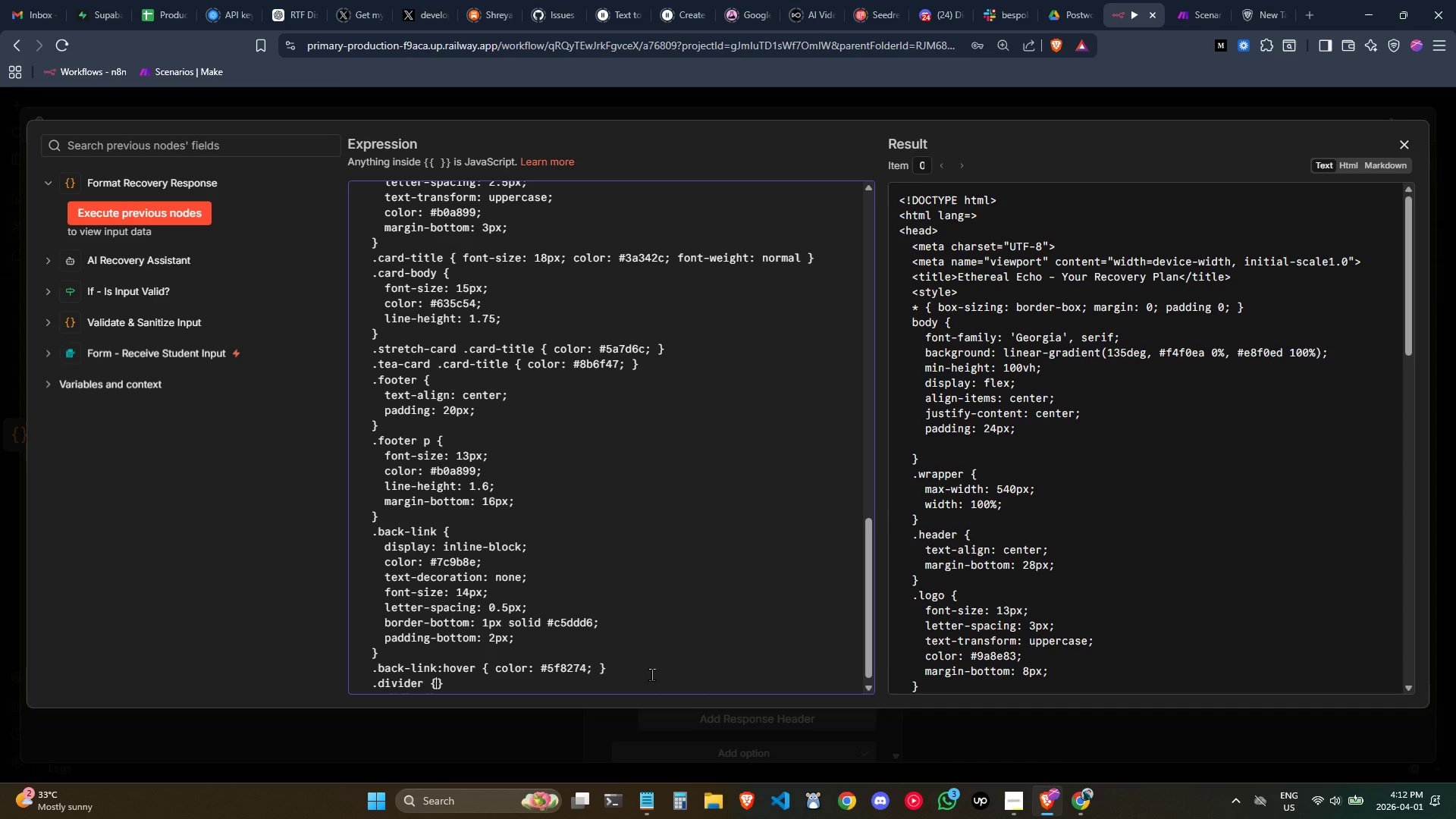 
key(Enter)
 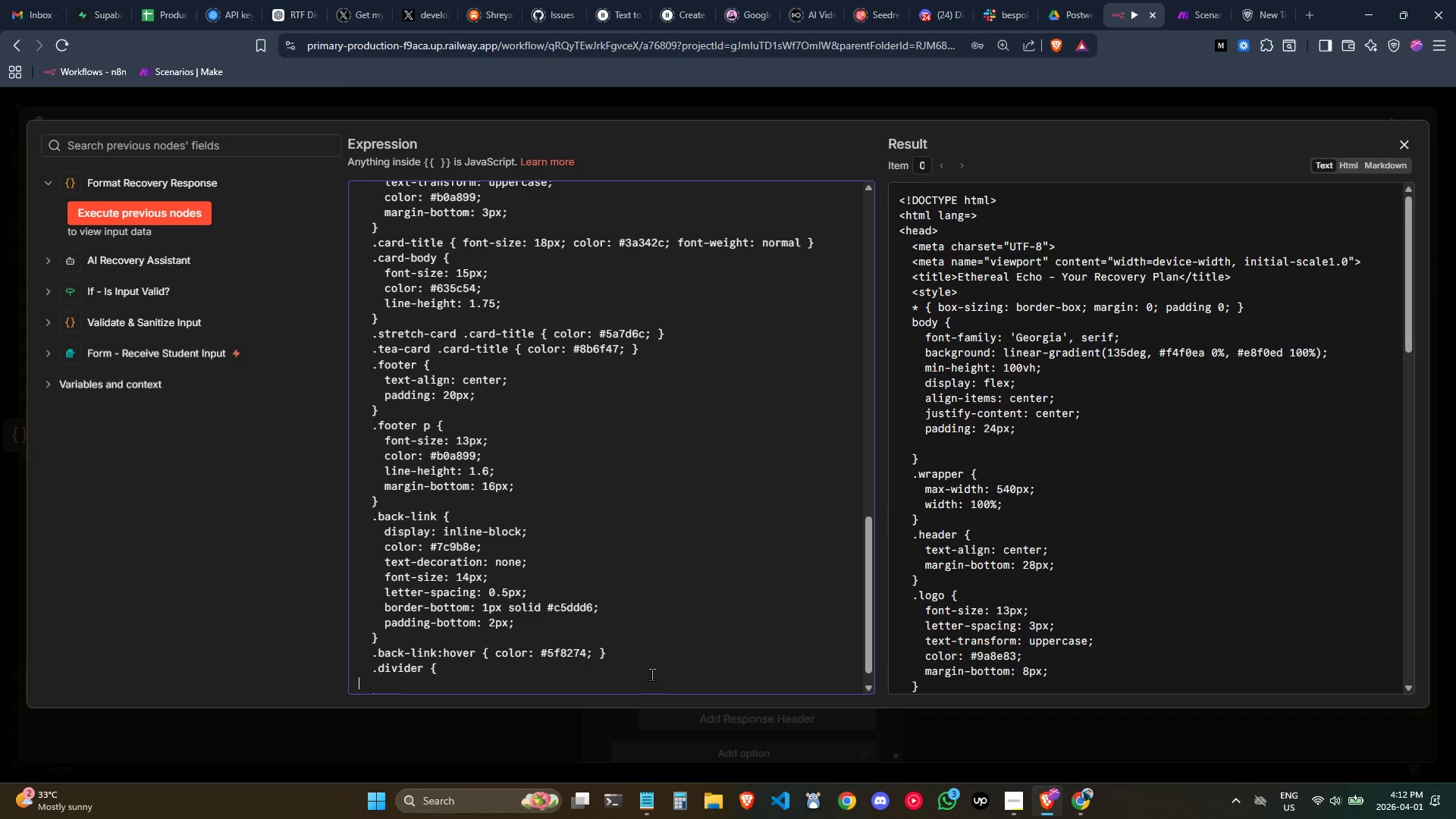 
key(Tab)
key(Tab)
type(wid)
key(Backspace)
type(dth: 40px;)
 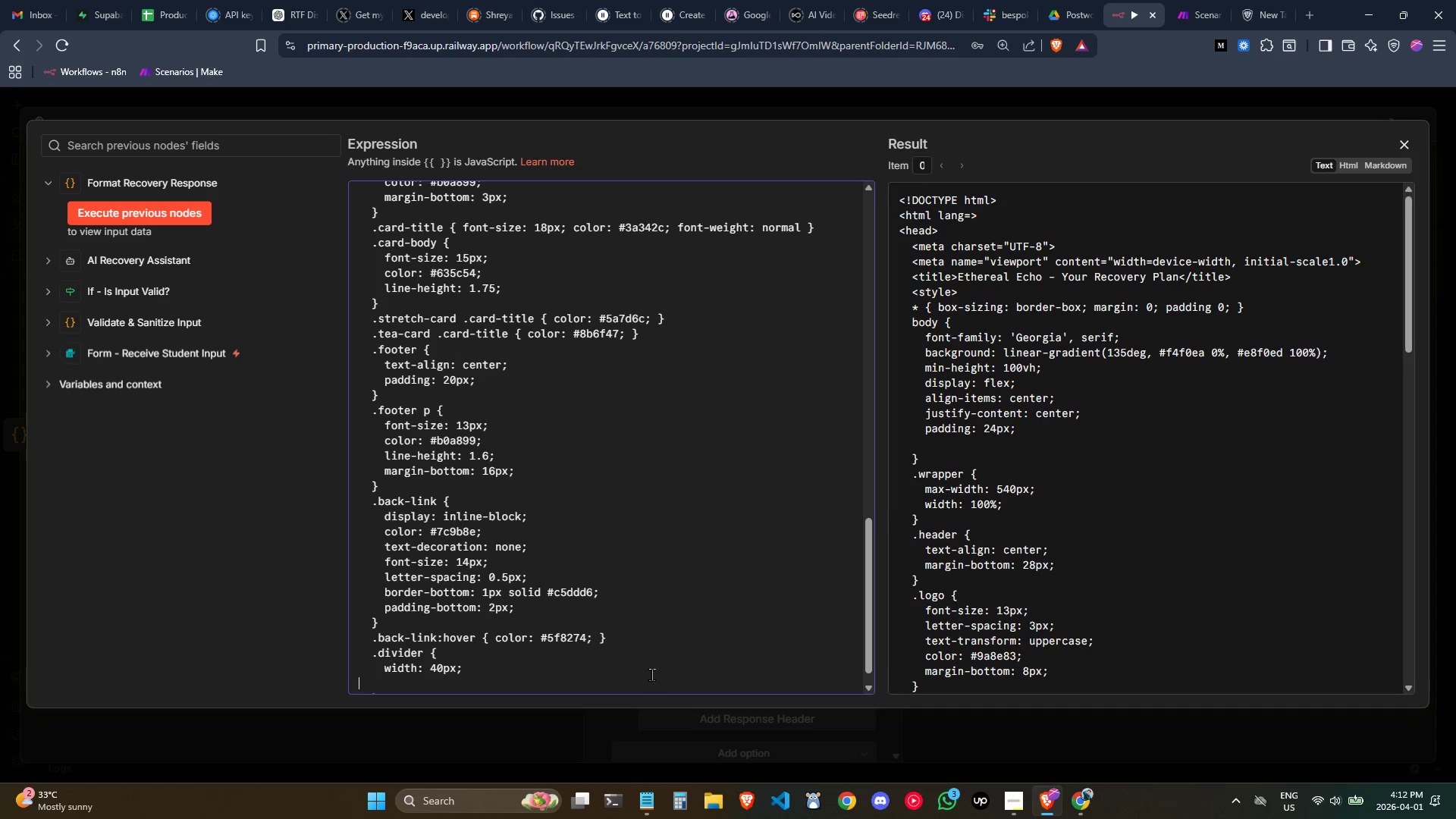 
 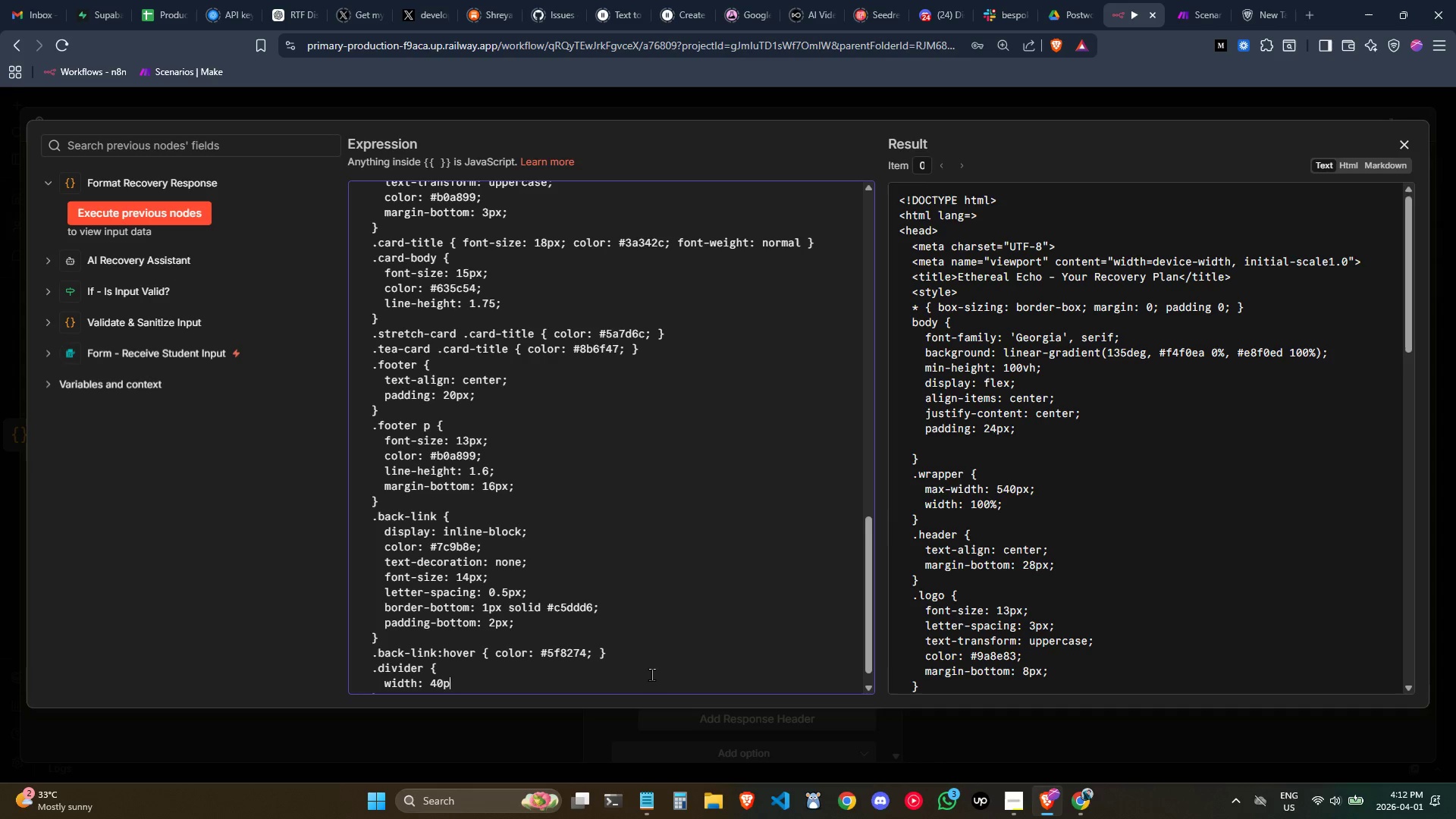 
key(Enter)
 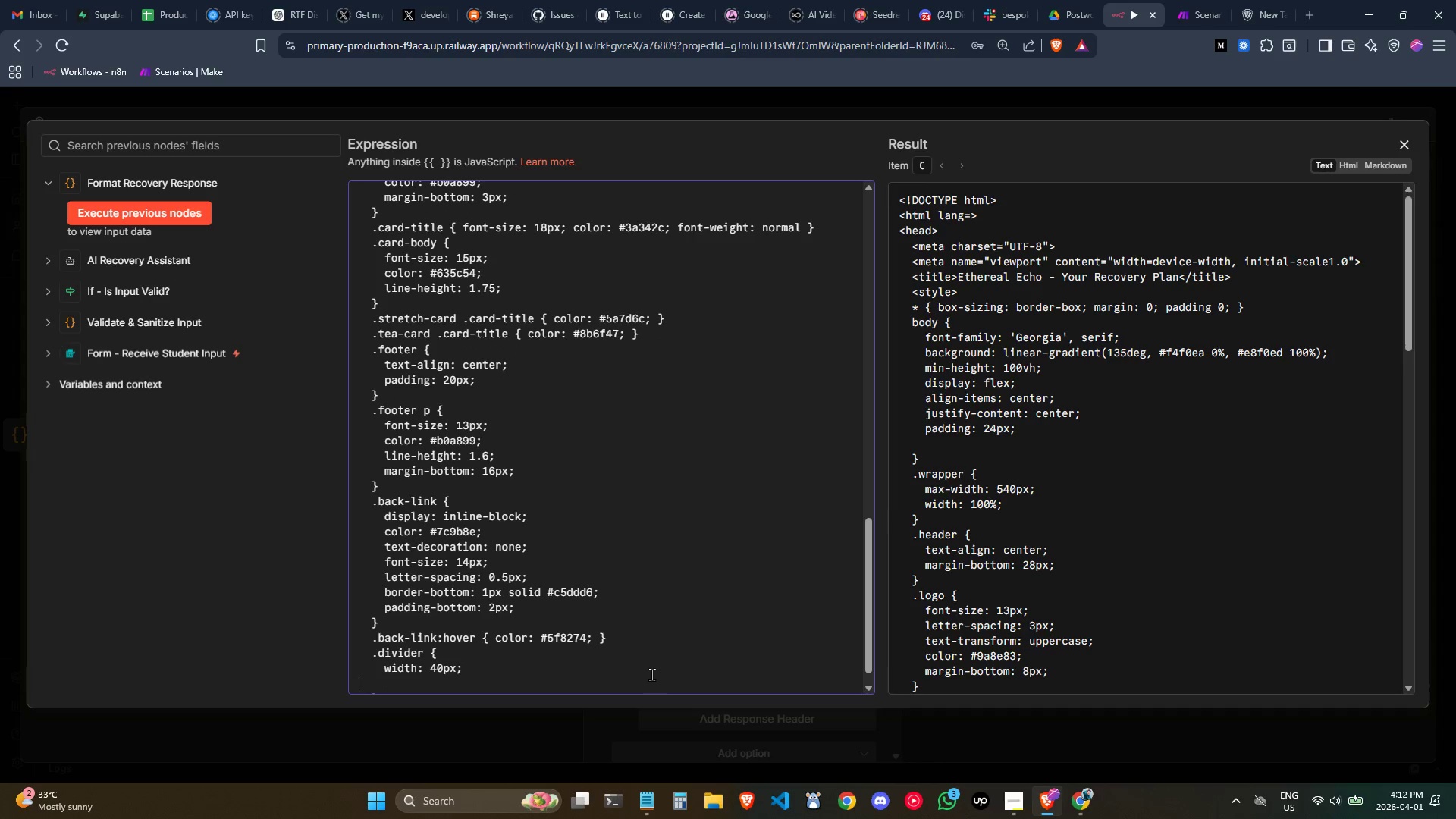 
key(Tab)
key(Tab)
type(height: 1px;)
 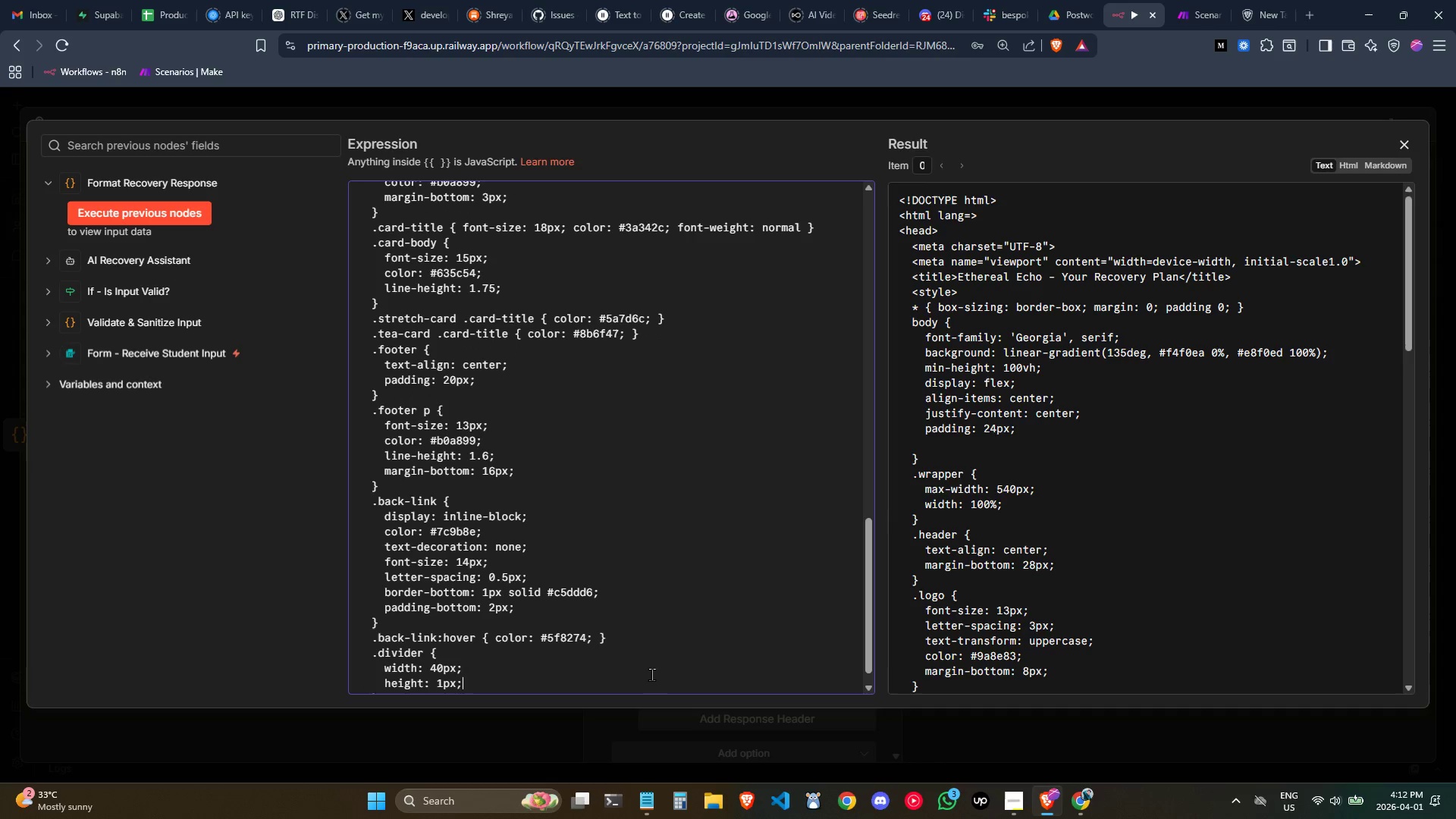 
key(Enter)
 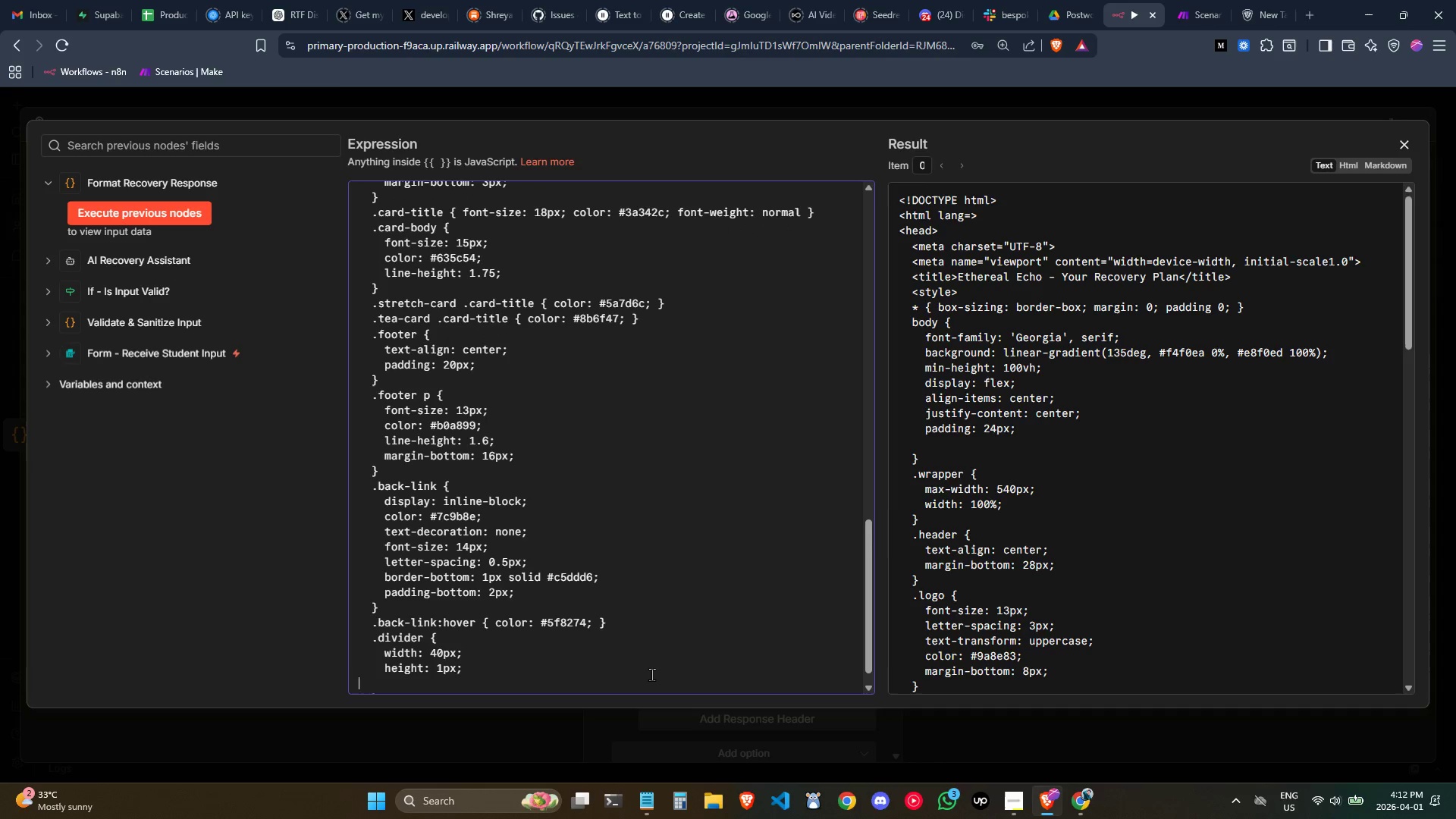 
key(Tab)
key(Tab)
type(background: #e0dcd6;)
 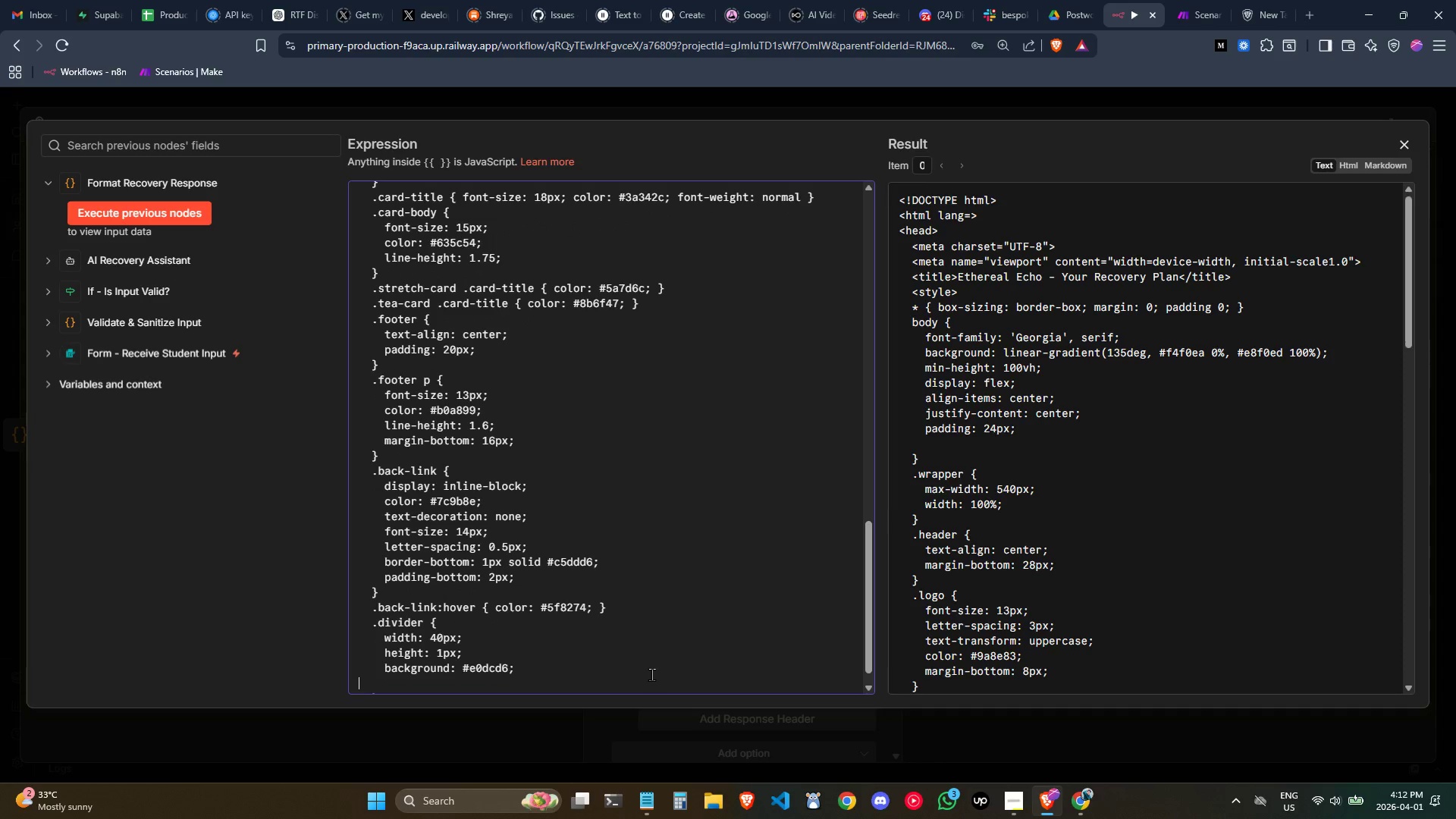 
 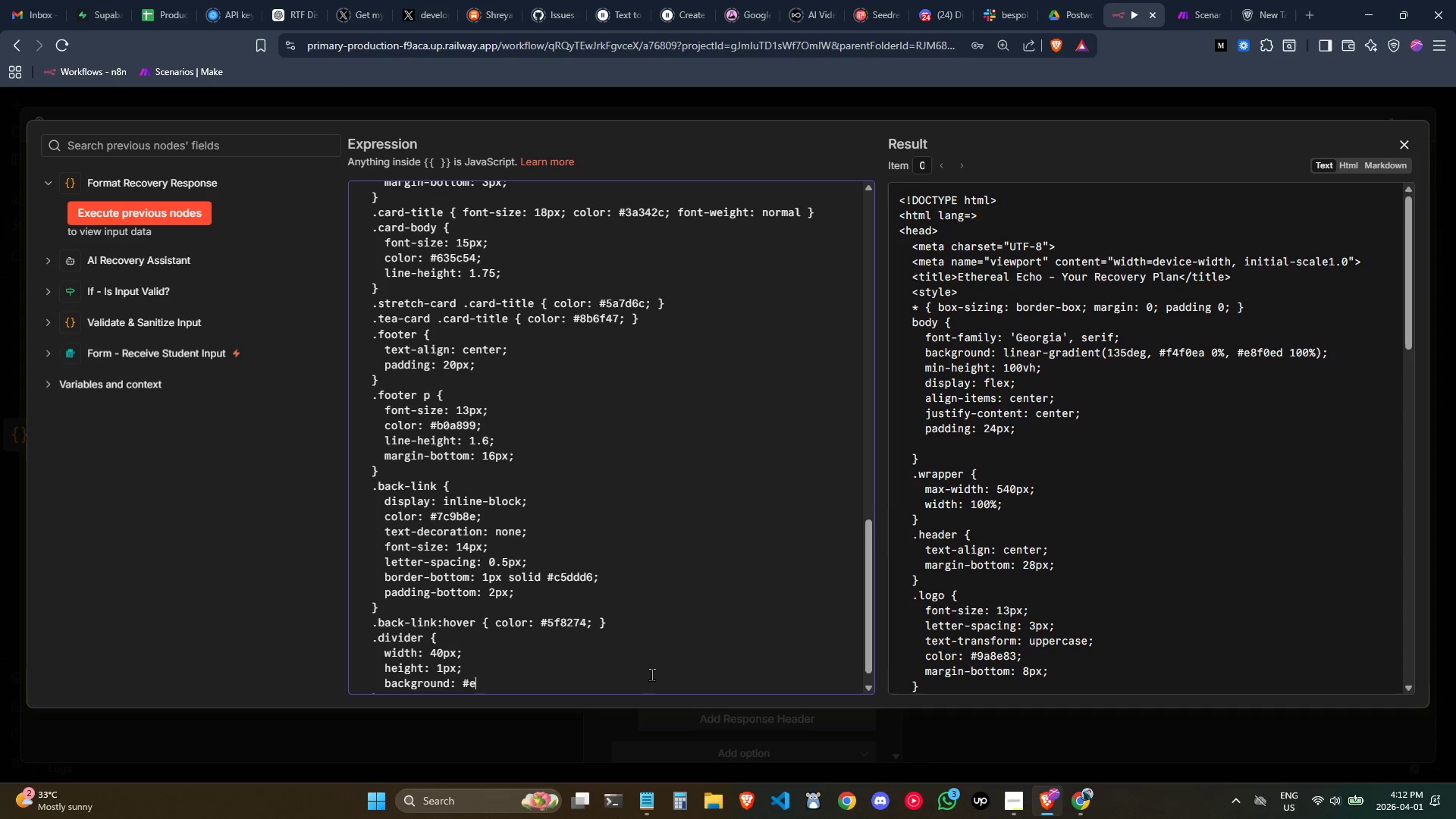 
key(Enter)
 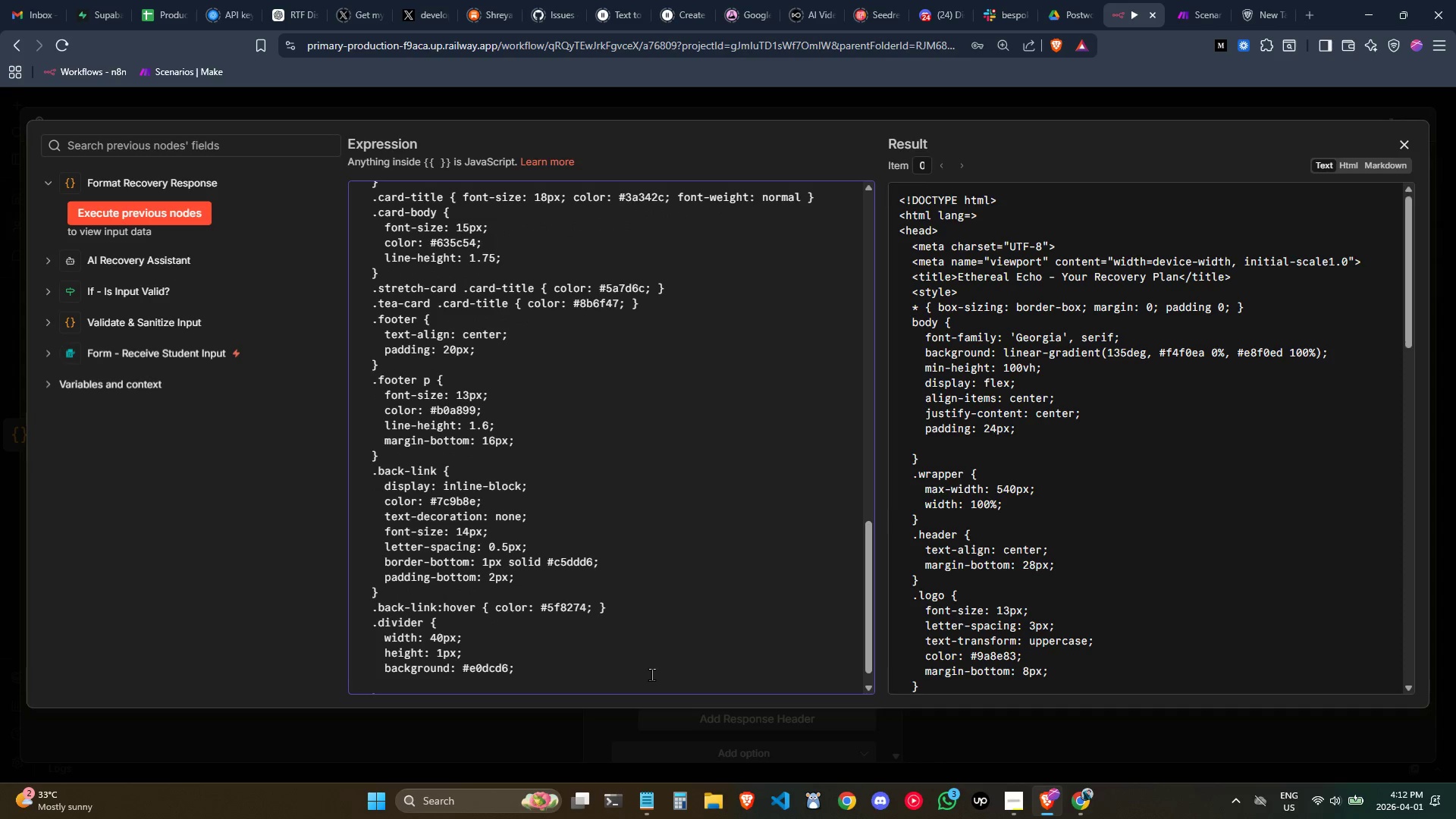 
key(Tab)
key(Tab)
type(margin: 0 auto 20px;)
 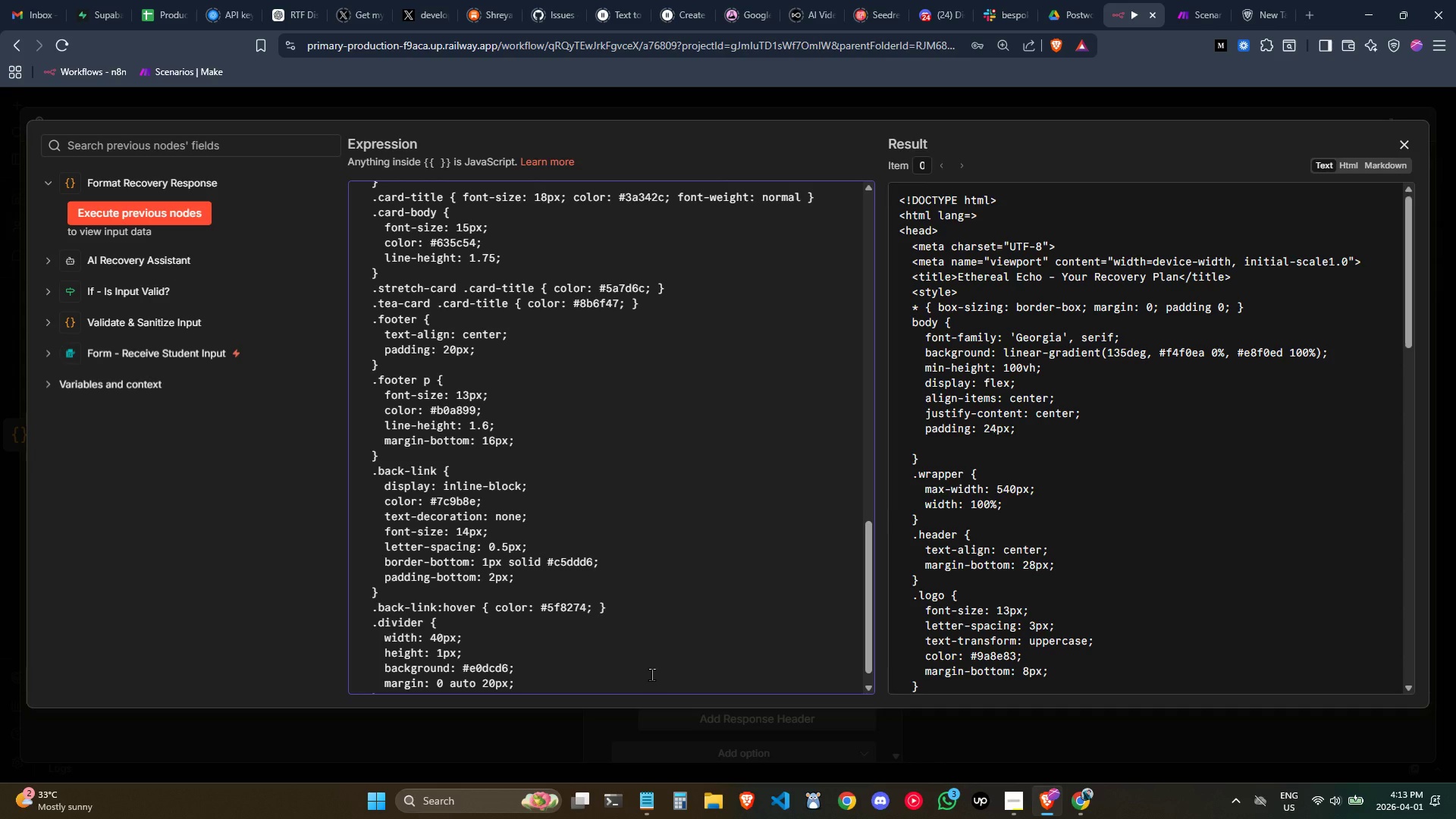 
scroll: coordinate [631, 673], scroll_direction: down, amount: 2.0
 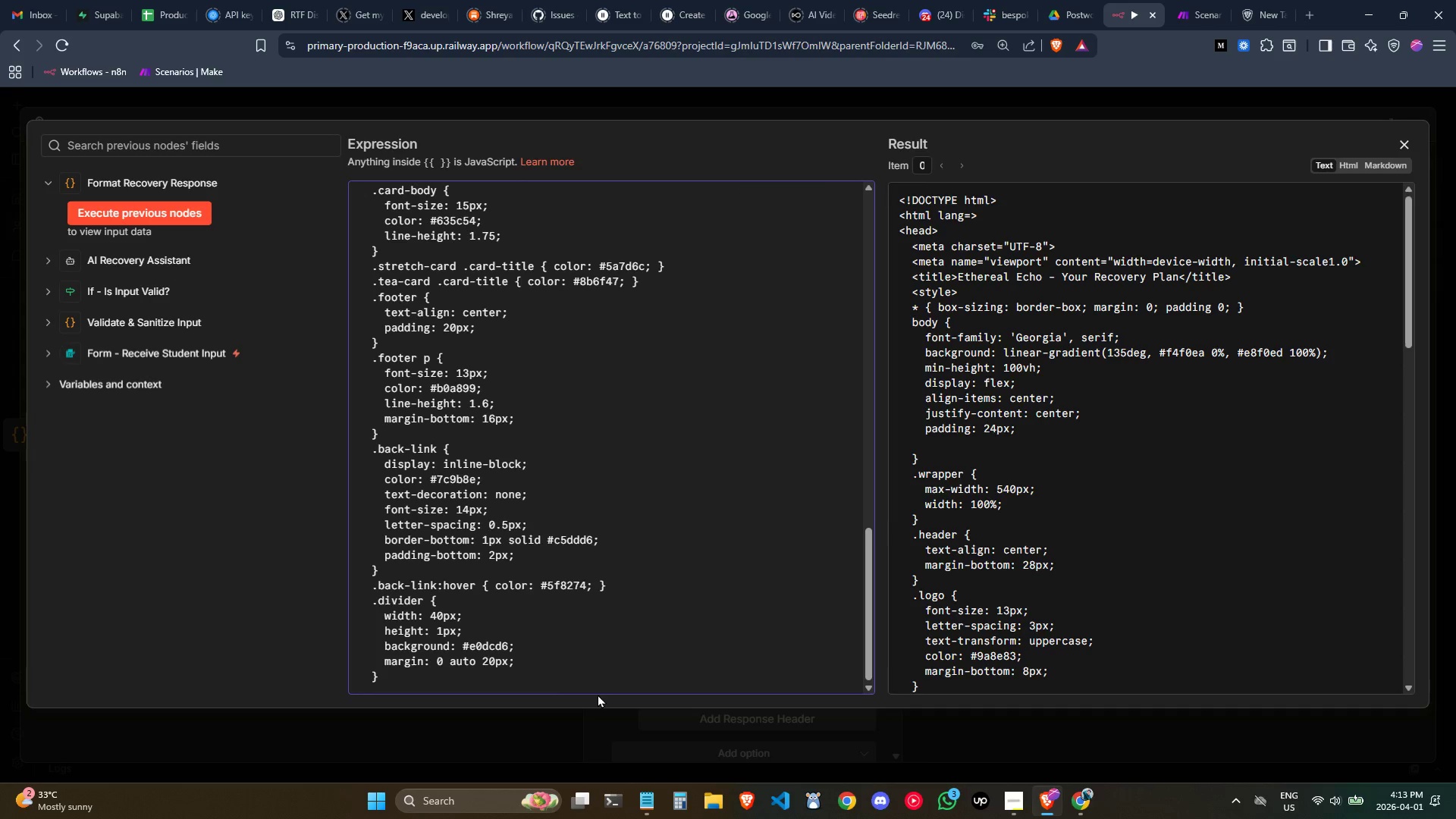 
left_click([472, 682])
 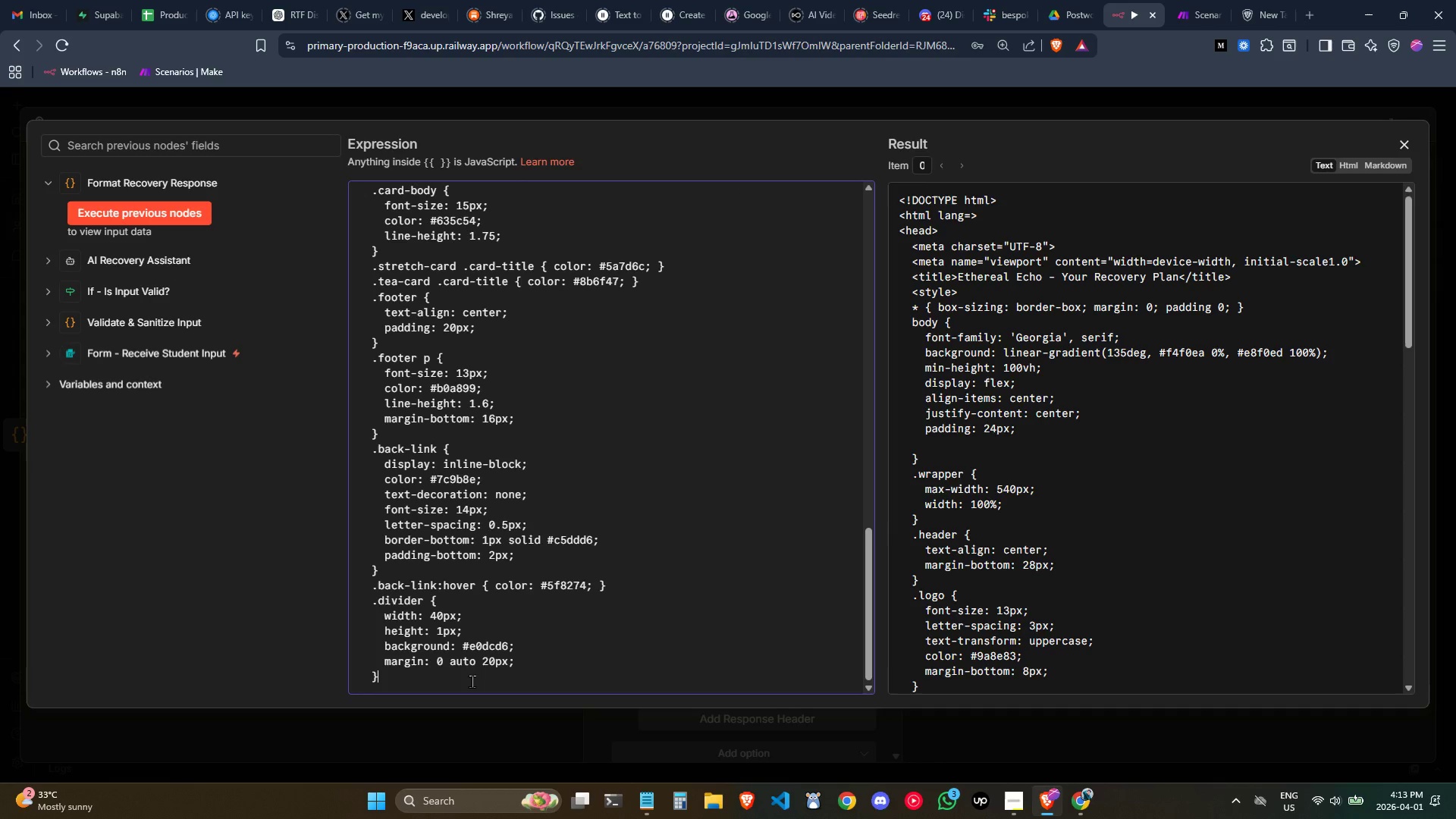 
key(Control+ControlLeft)
 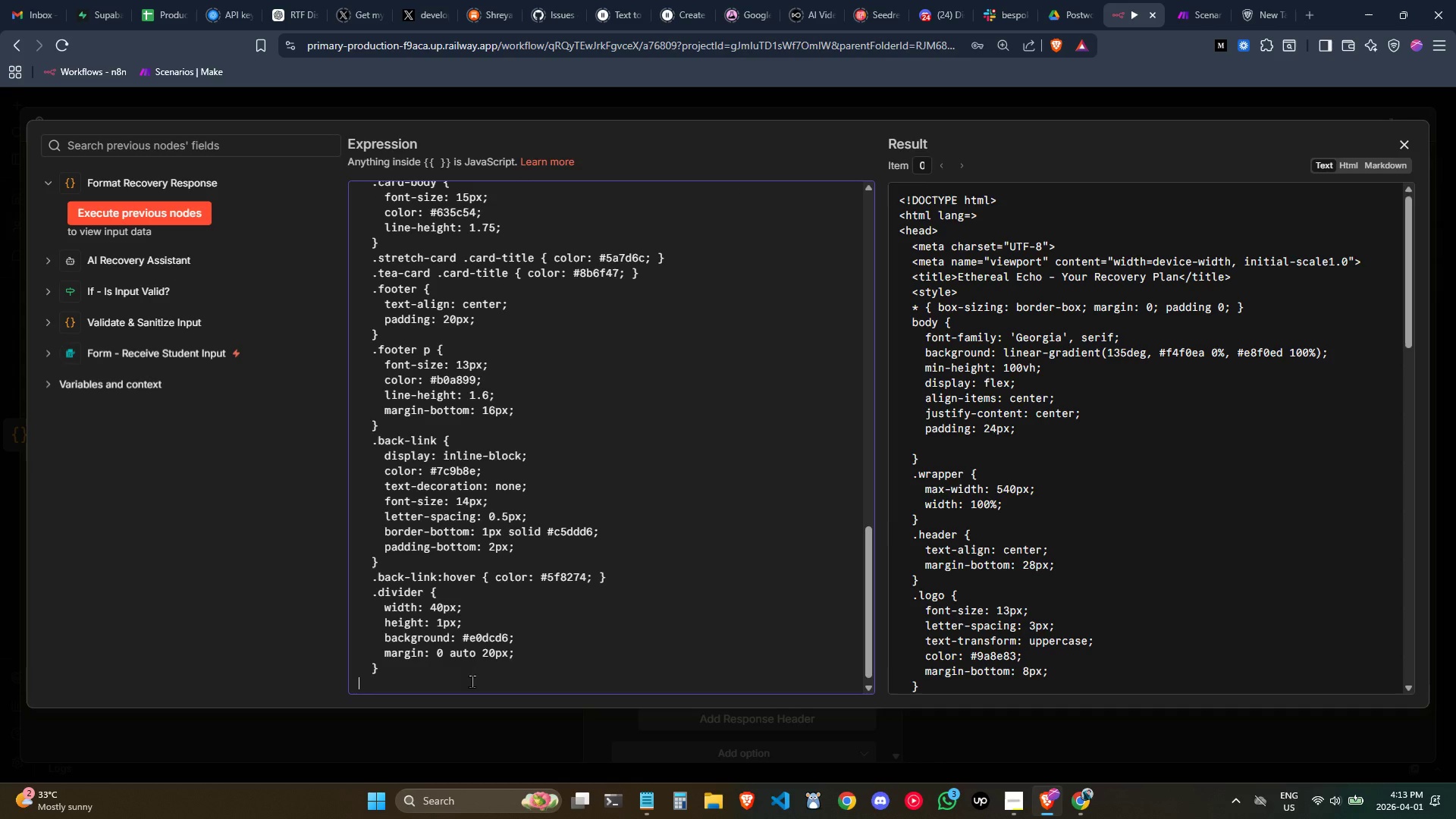 
key(Enter)
 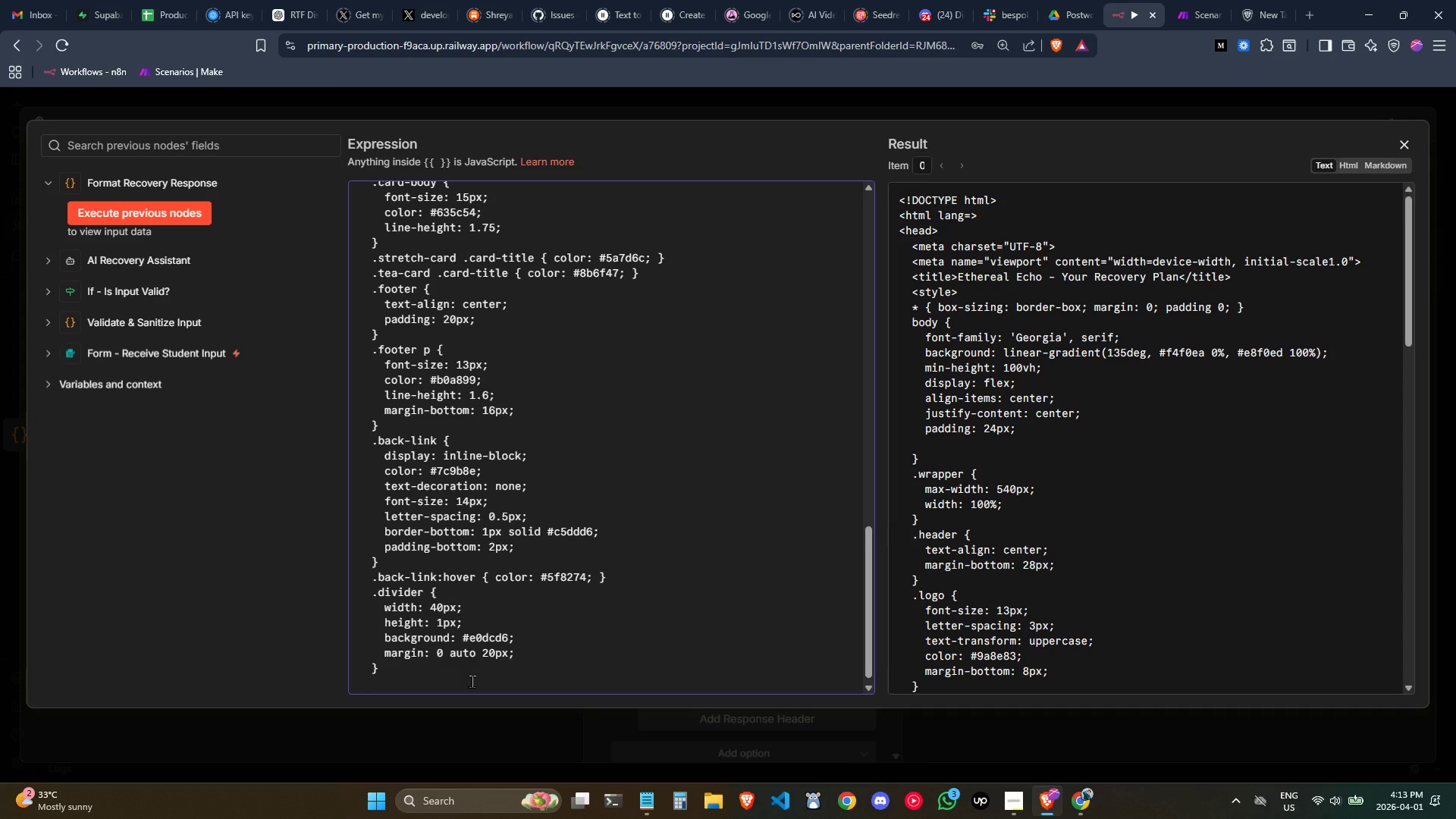 
type(</style>)
 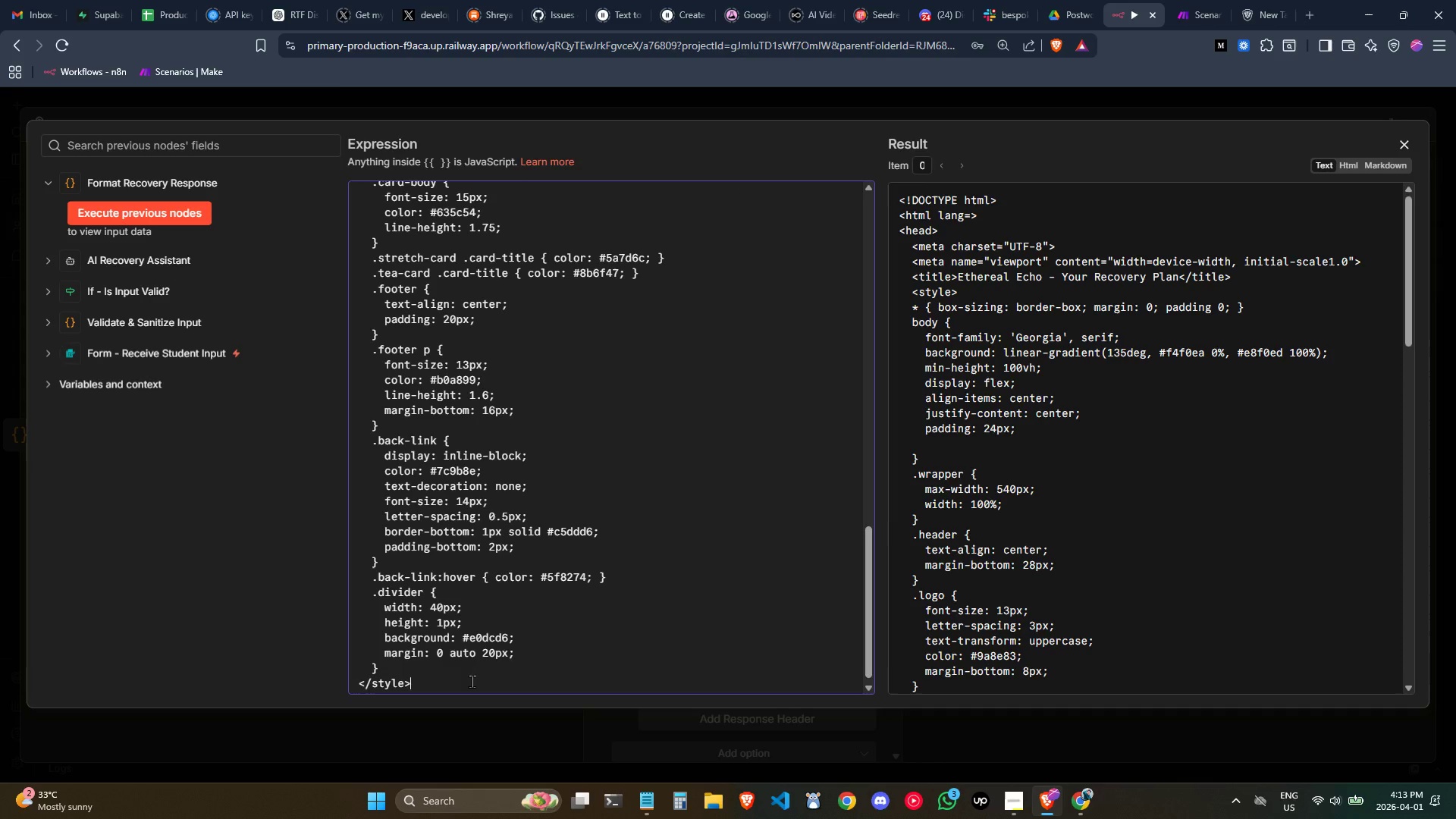 
key(Enter)
 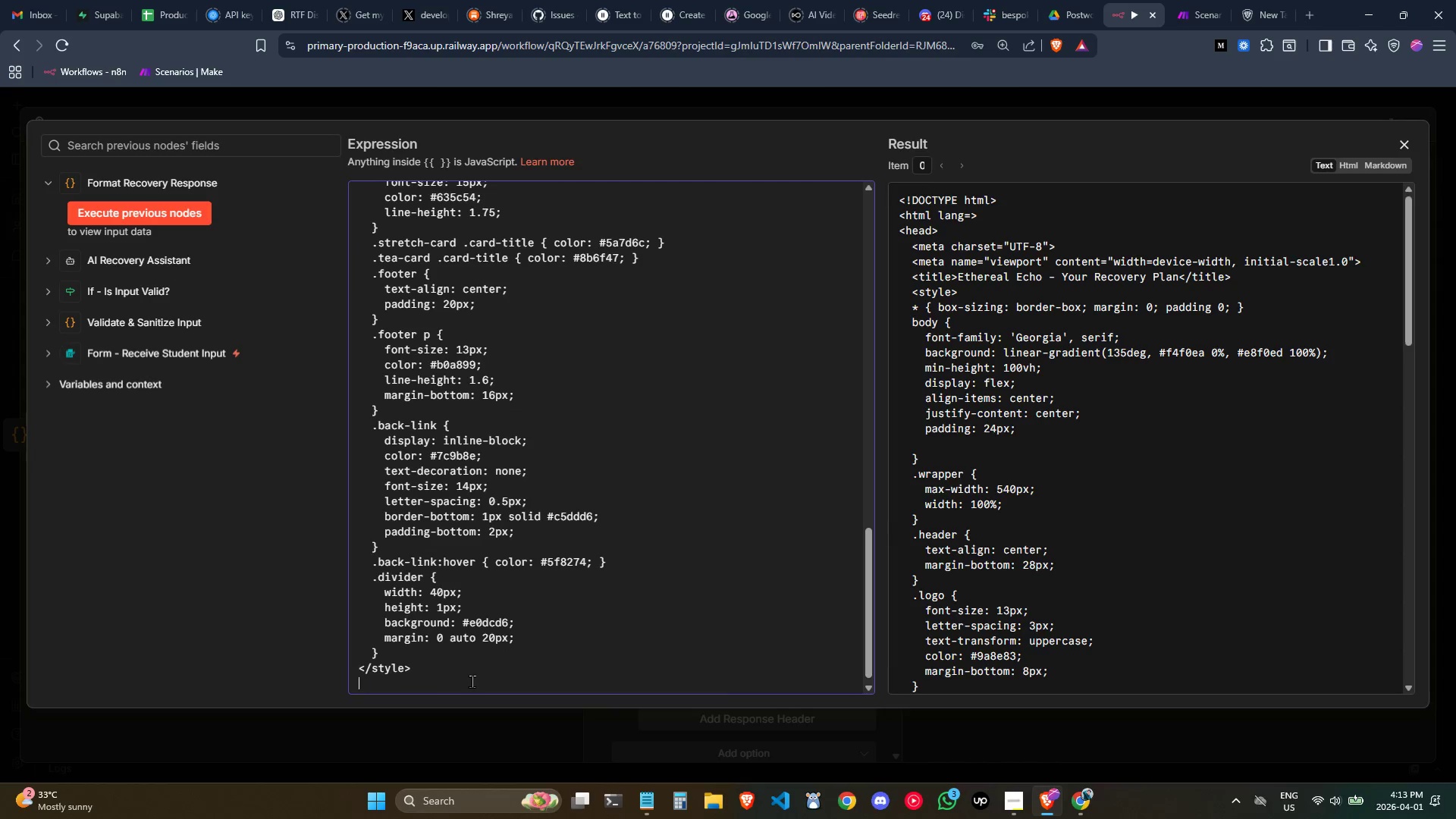 
type(</head)
 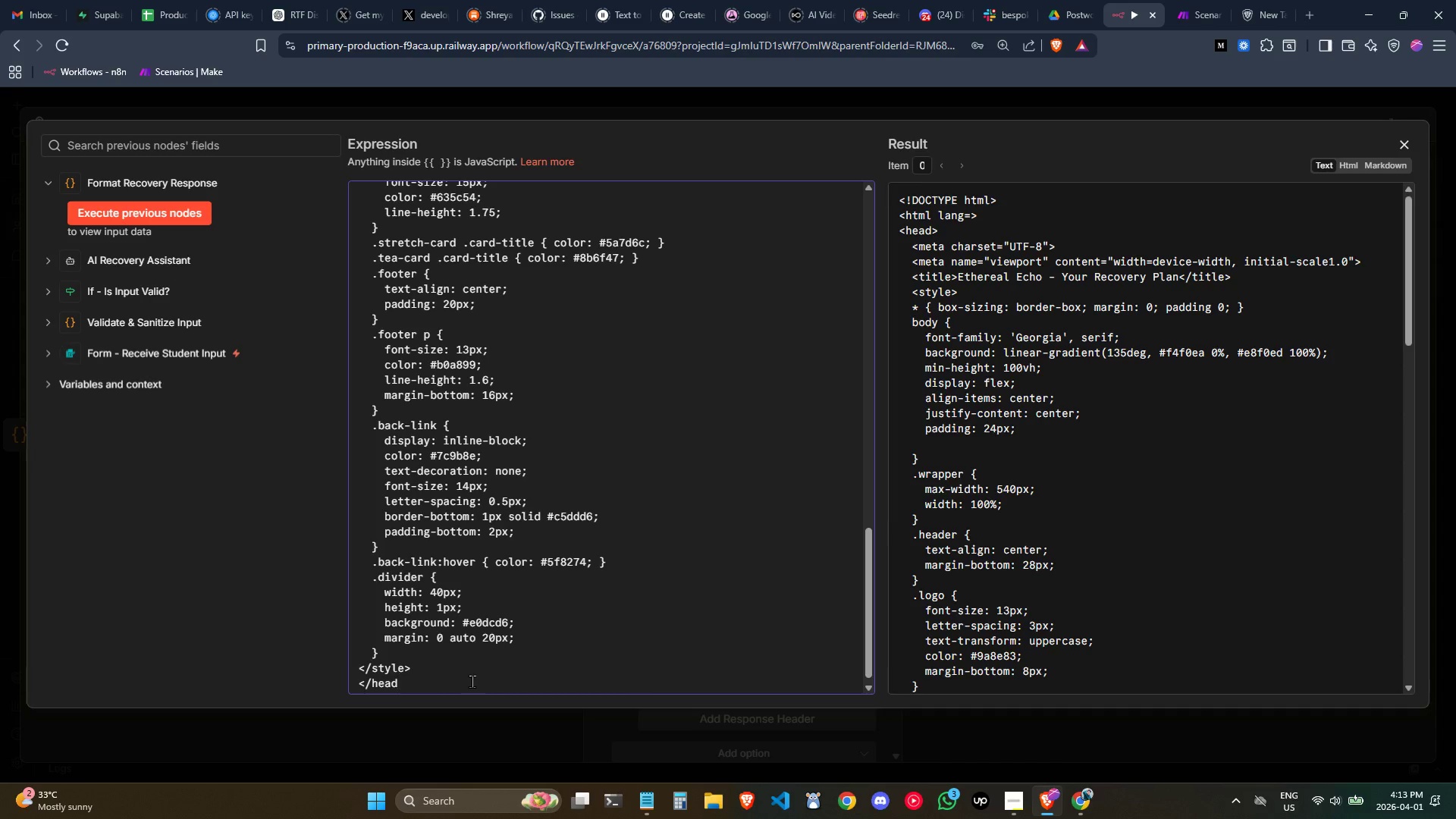 
scroll: coordinate [400, 322], scroll_direction: up, amount: 10.0
 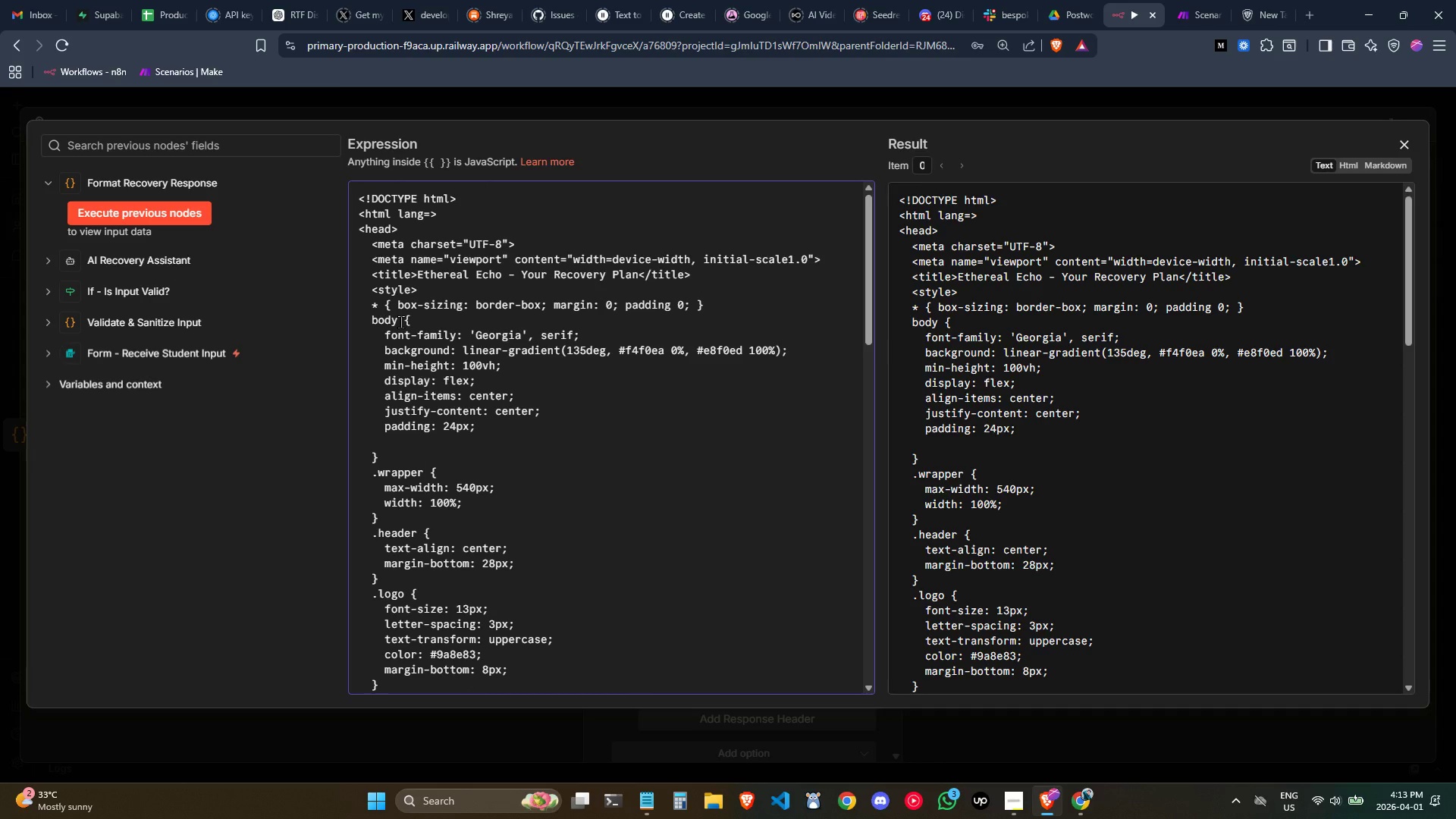 
scroll: coordinate [444, 431], scroll_direction: down, amount: 5.0
 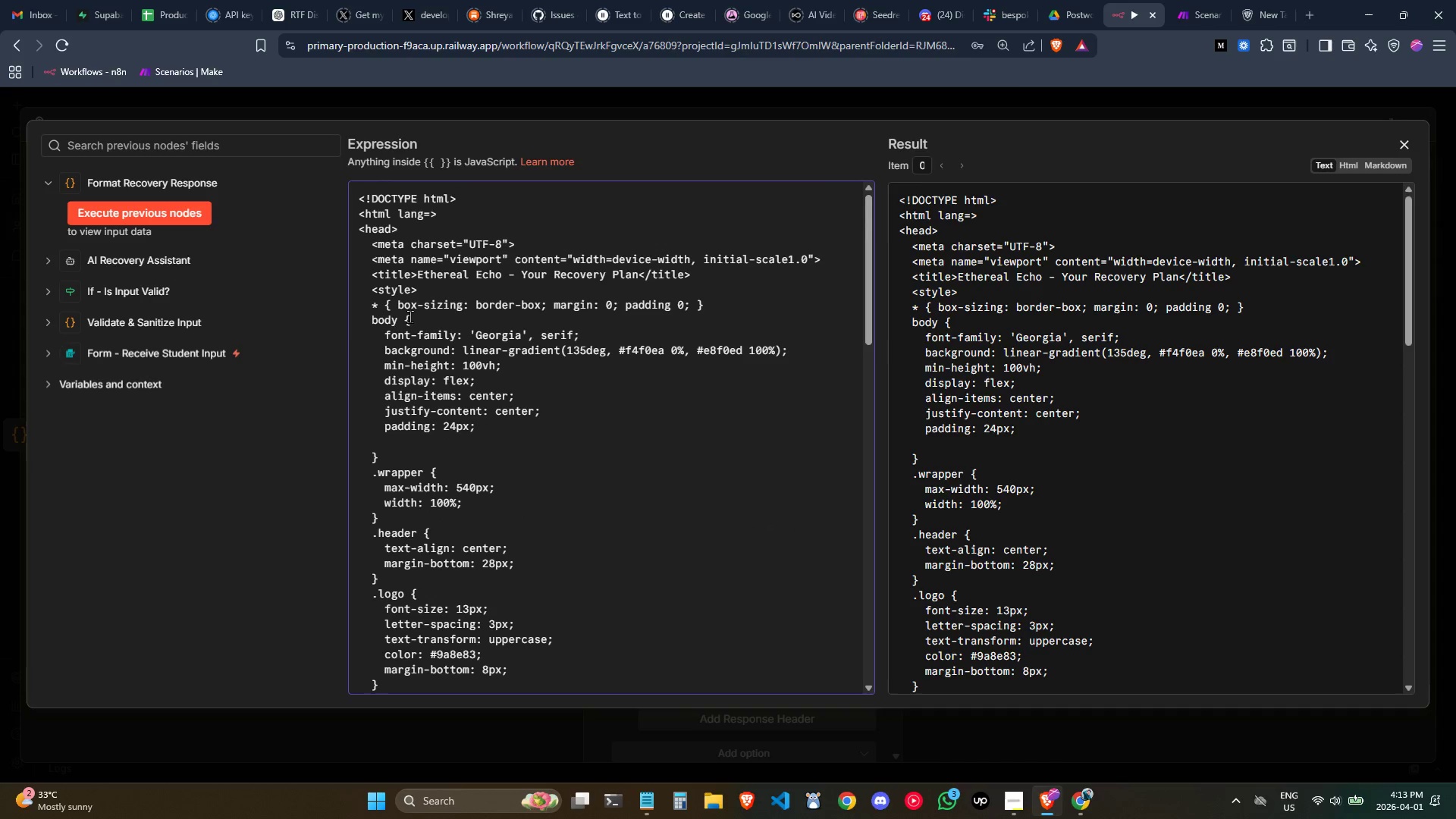 
left_click([409, 315])
 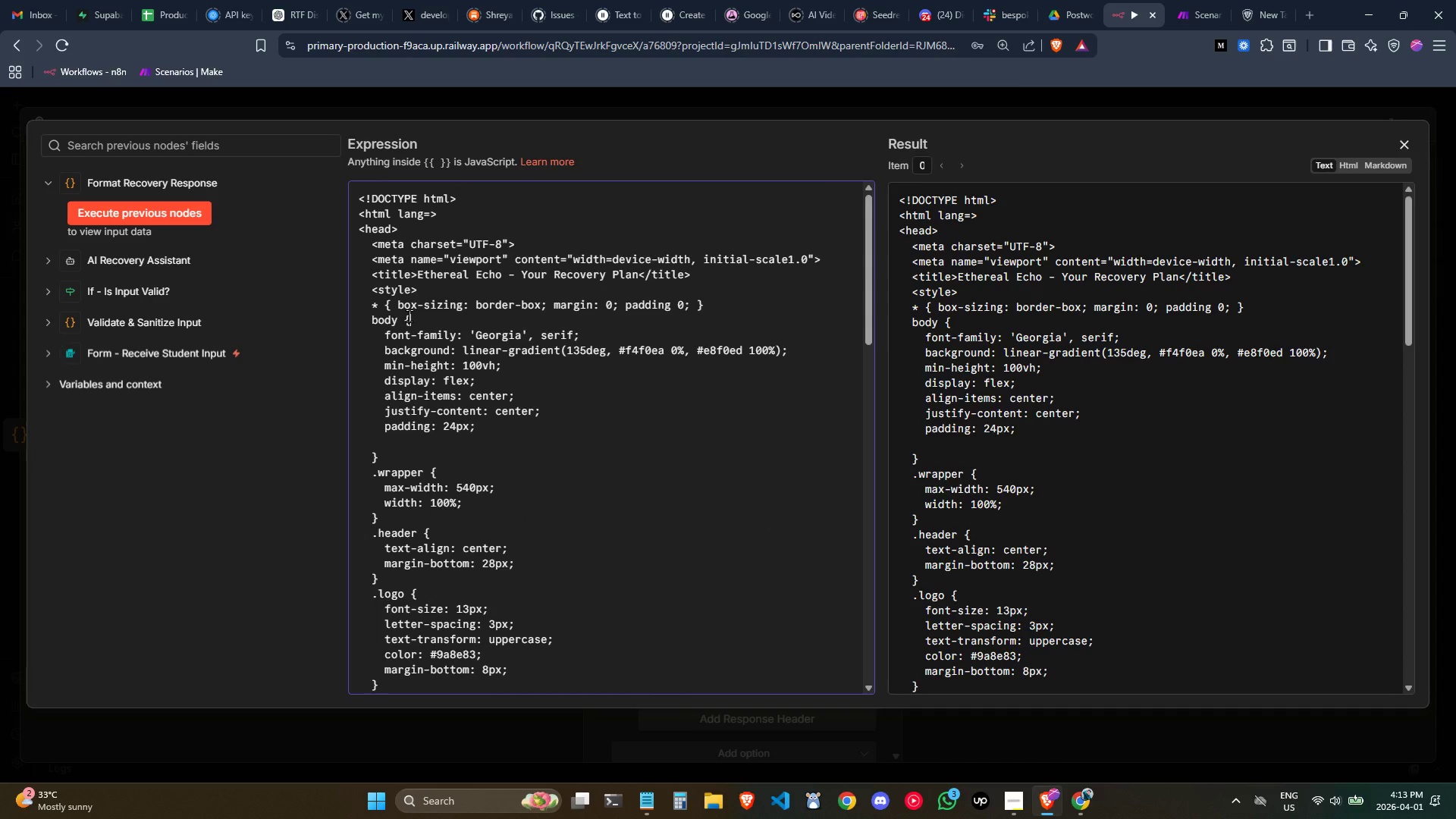 
scroll: coordinate [409, 315], scroll_direction: down, amount: 12.0
 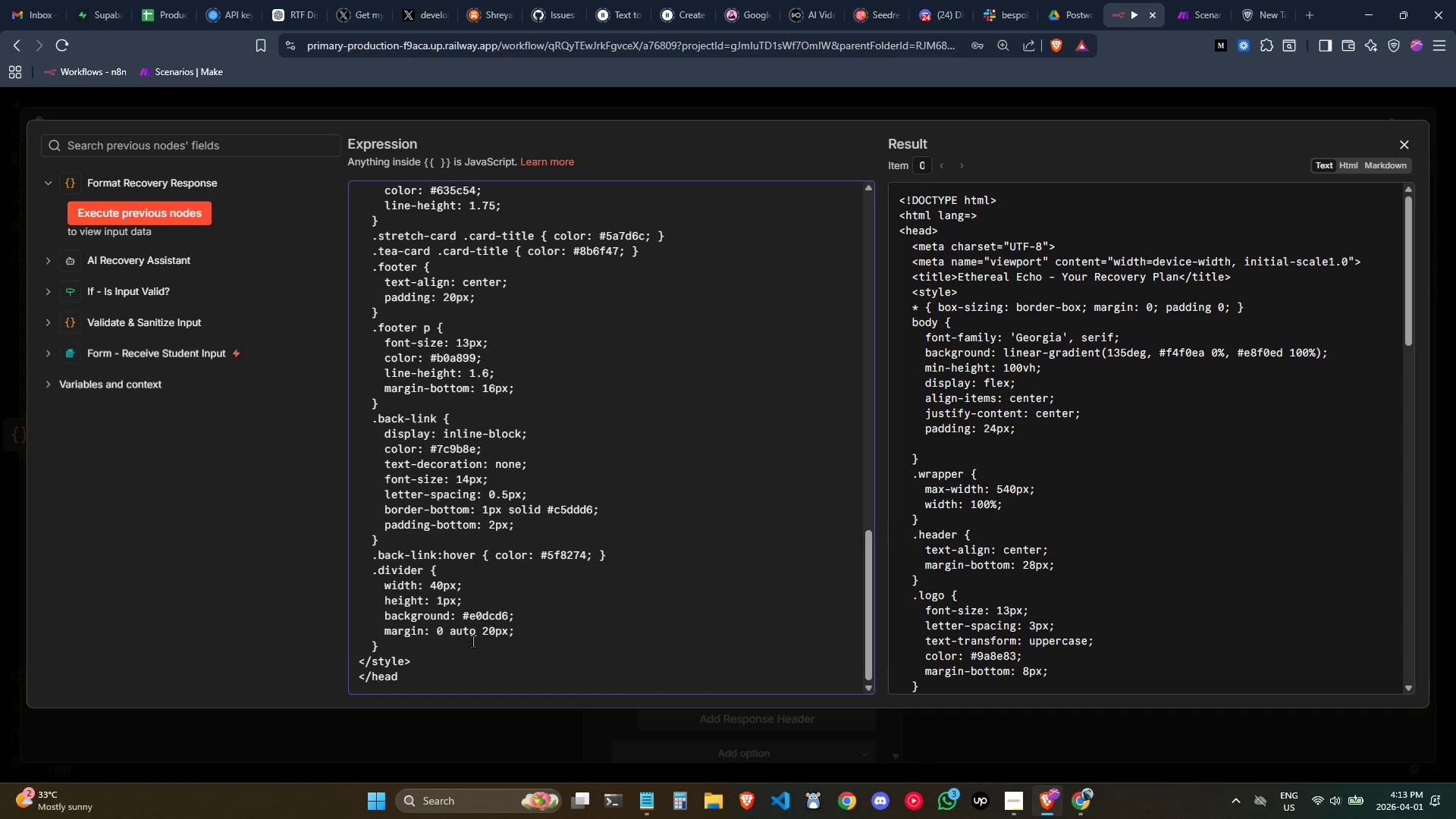 
left_click_drag(start_coordinate=[472, 641], to_coordinate=[460, 434])
 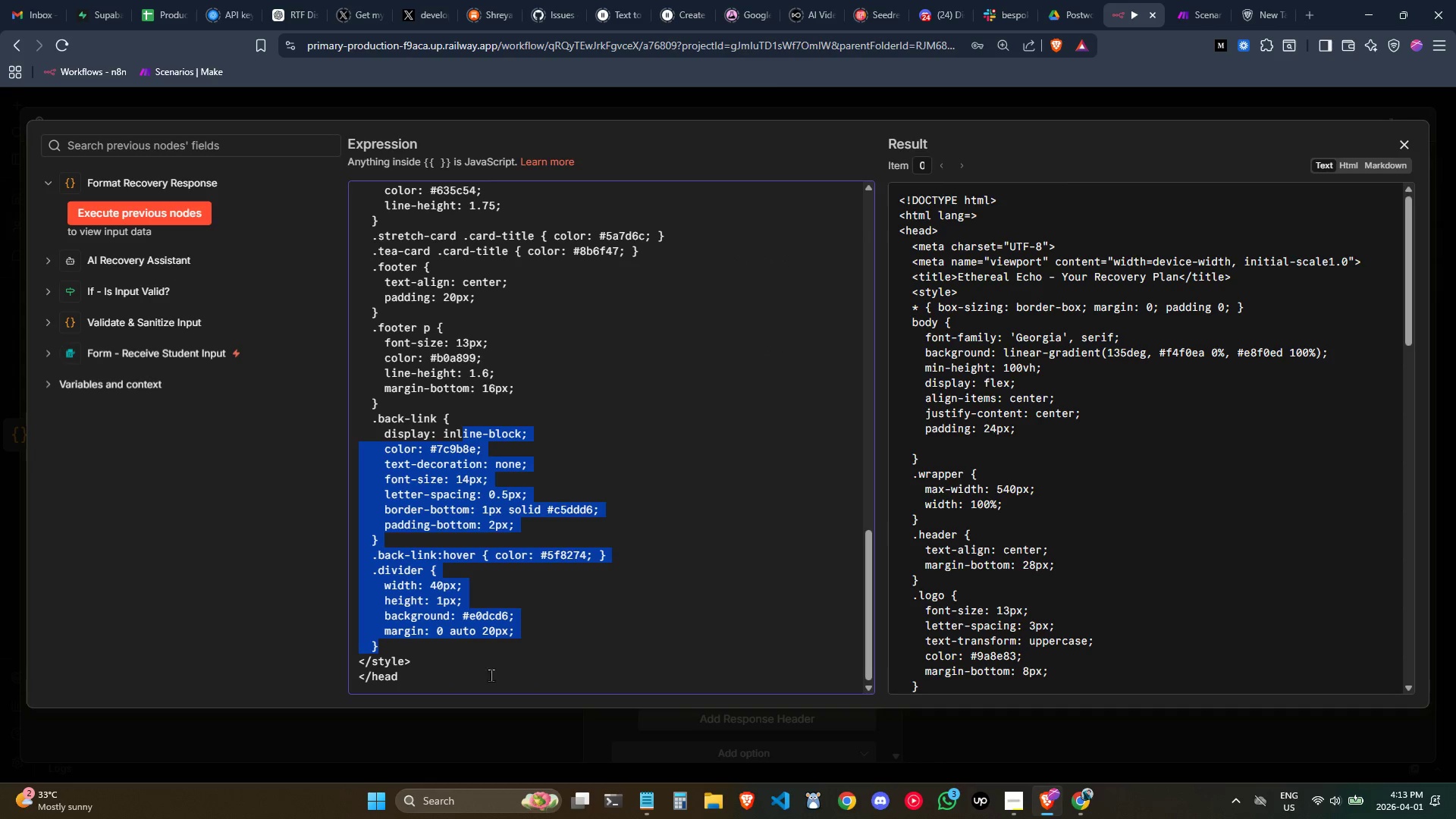 
scroll: coordinate [484, 361], scroll_direction: up, amount: 7.0
 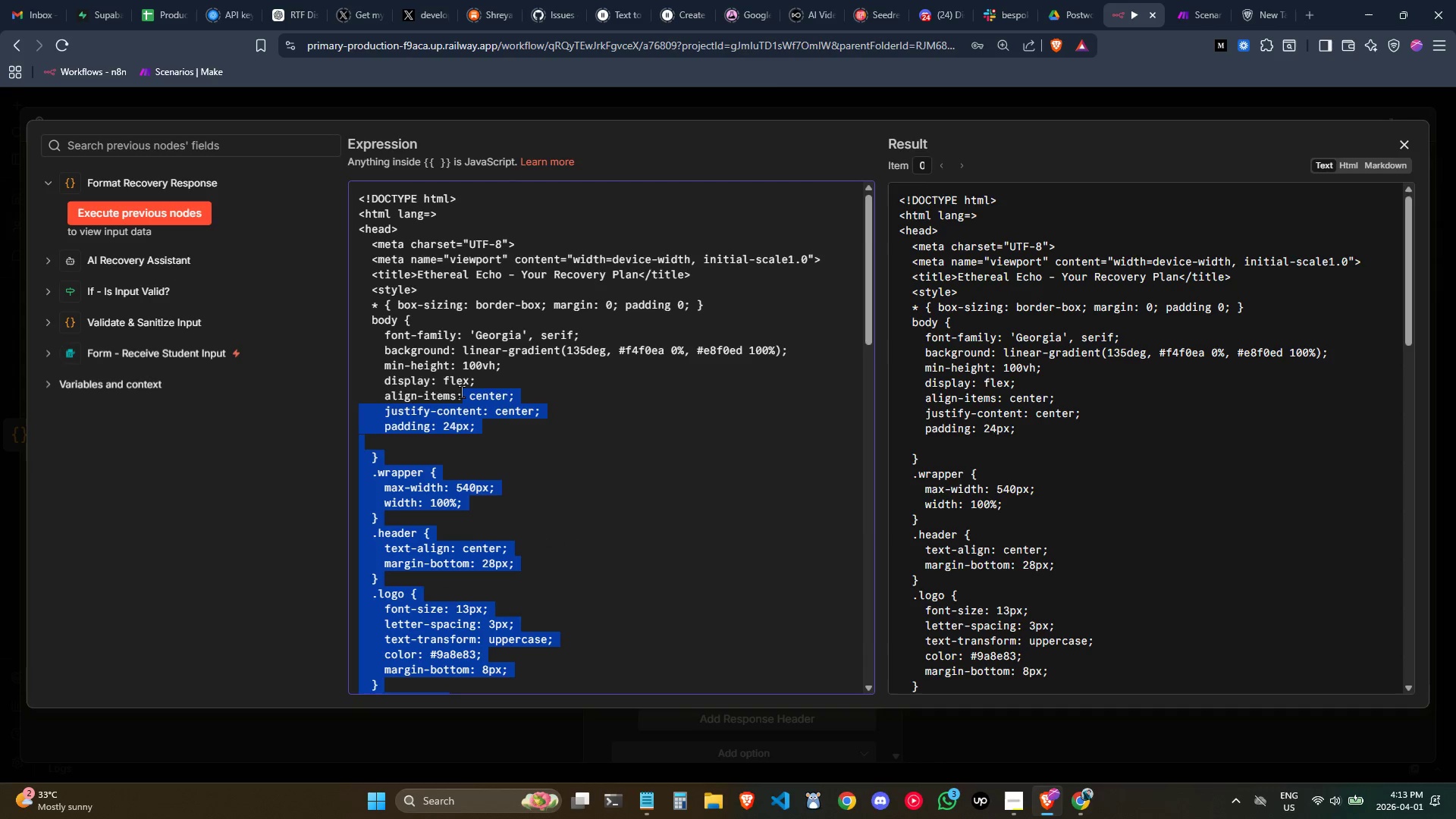 
scroll: coordinate [460, 433], scroll_direction: down, amount: 13.0
 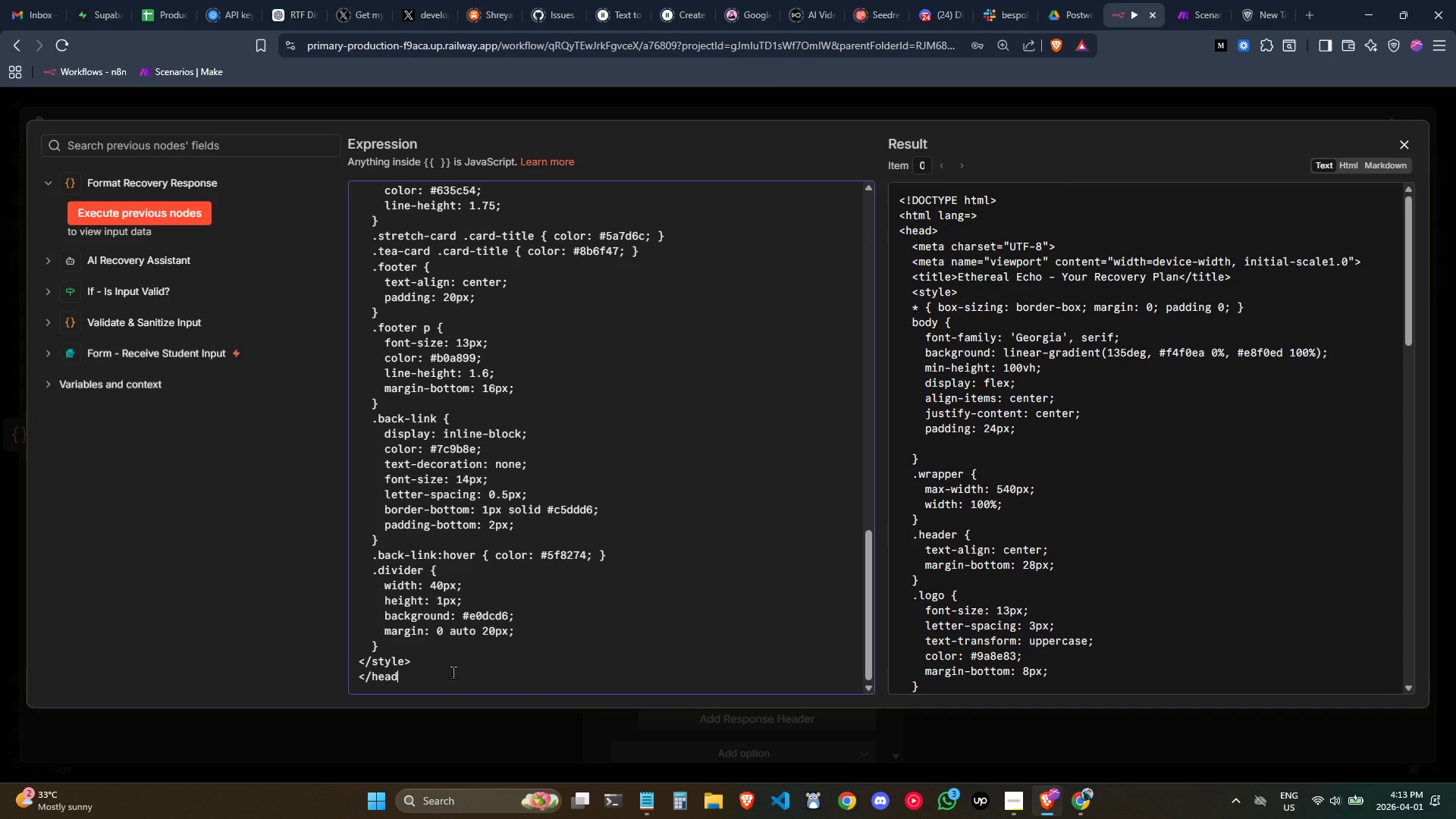 
left_click_drag(start_coordinate=[453, 672], to_coordinate=[339, 657])
 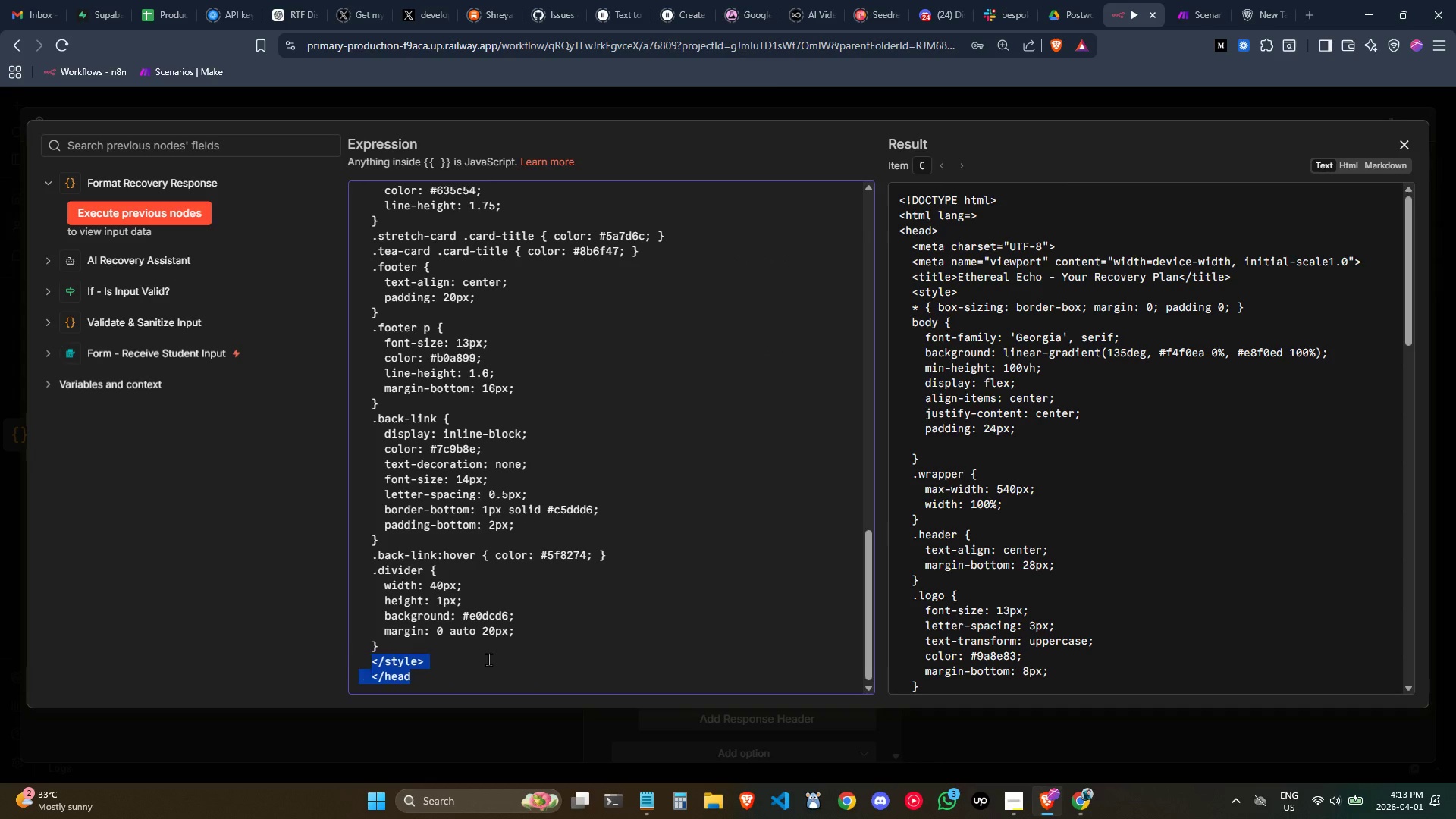 
key(Tab)
 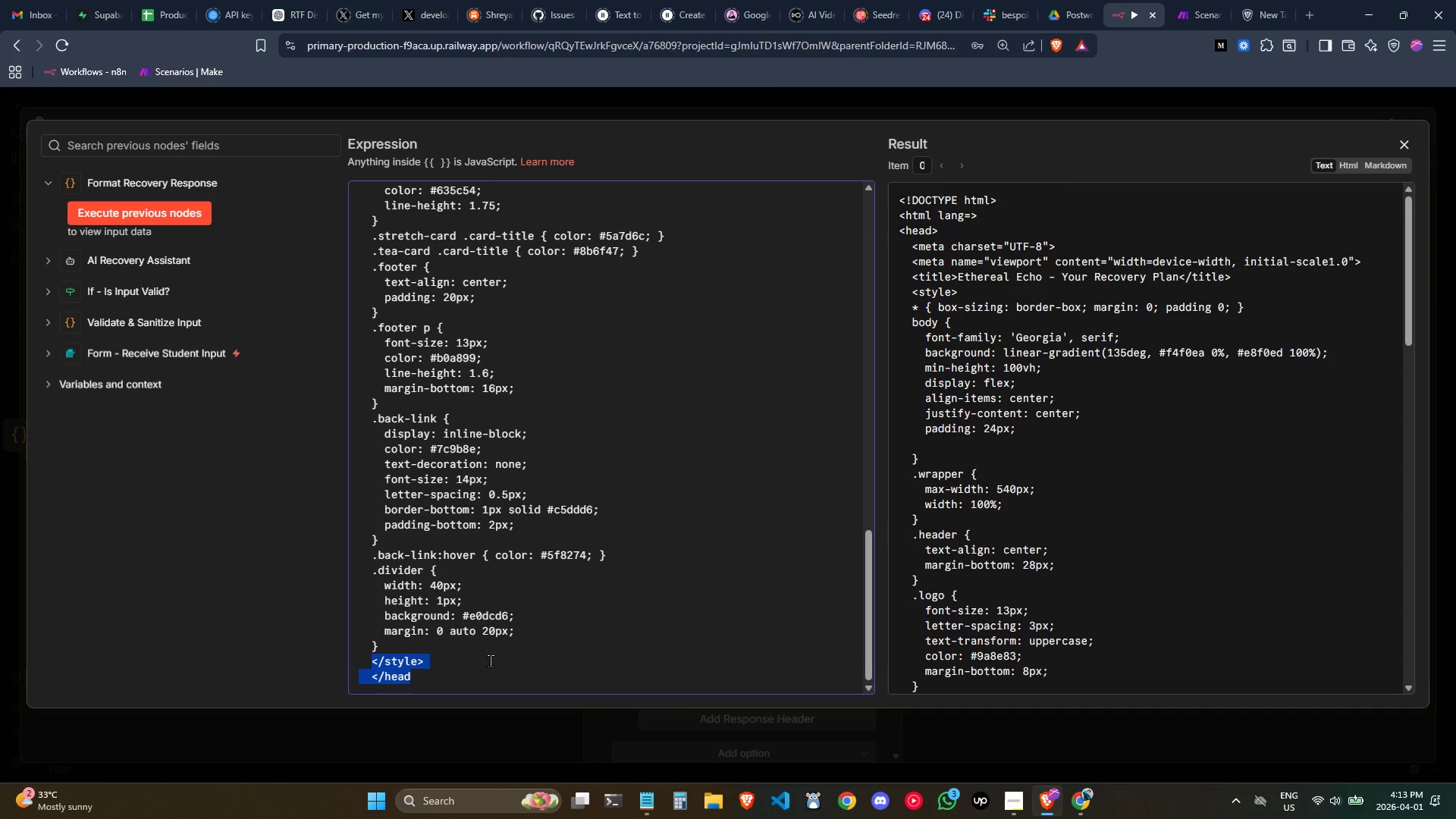 
left_click([490, 661])
 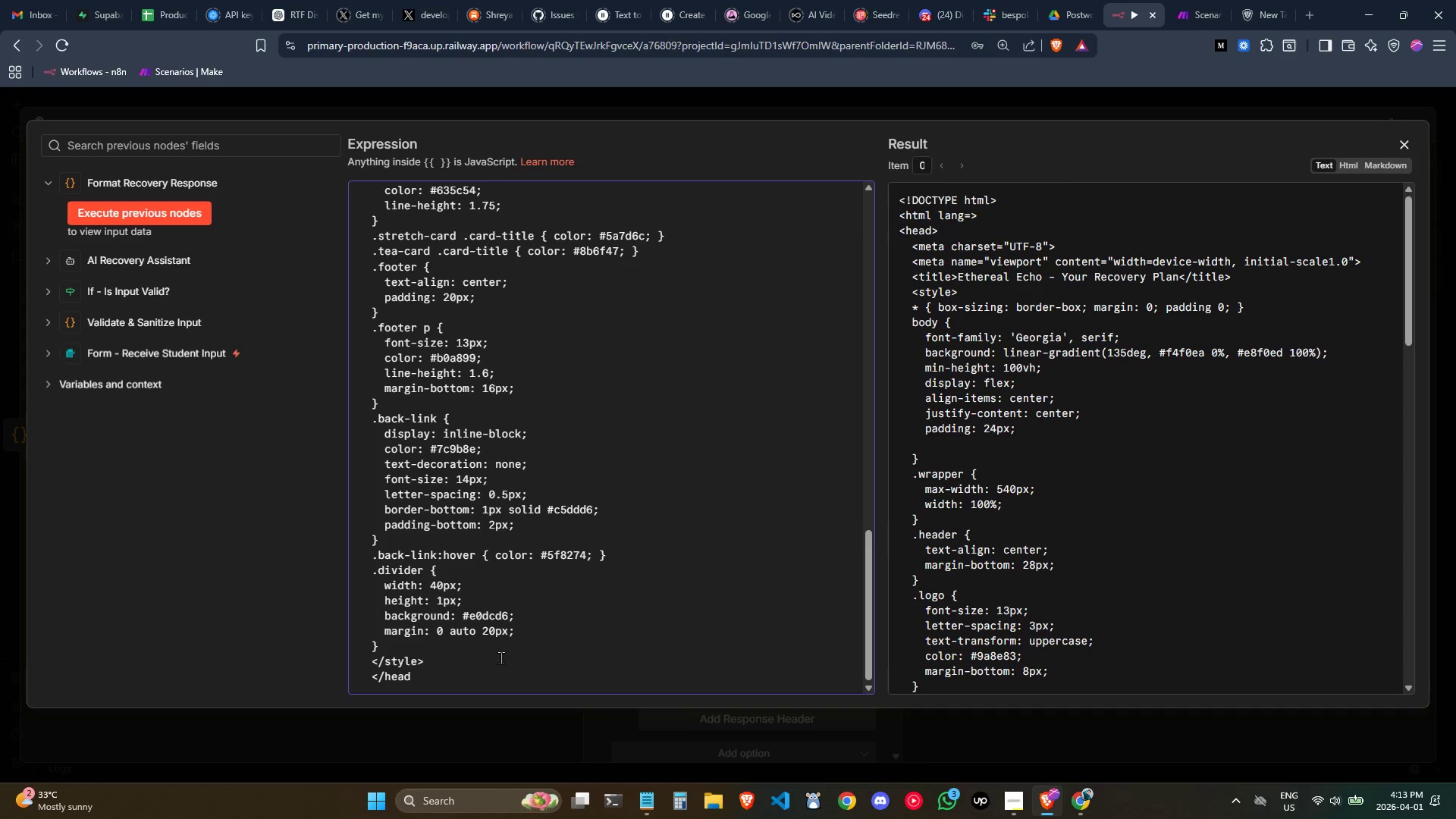 
left_click_drag(start_coordinate=[500, 657], to_coordinate=[497, 641])
 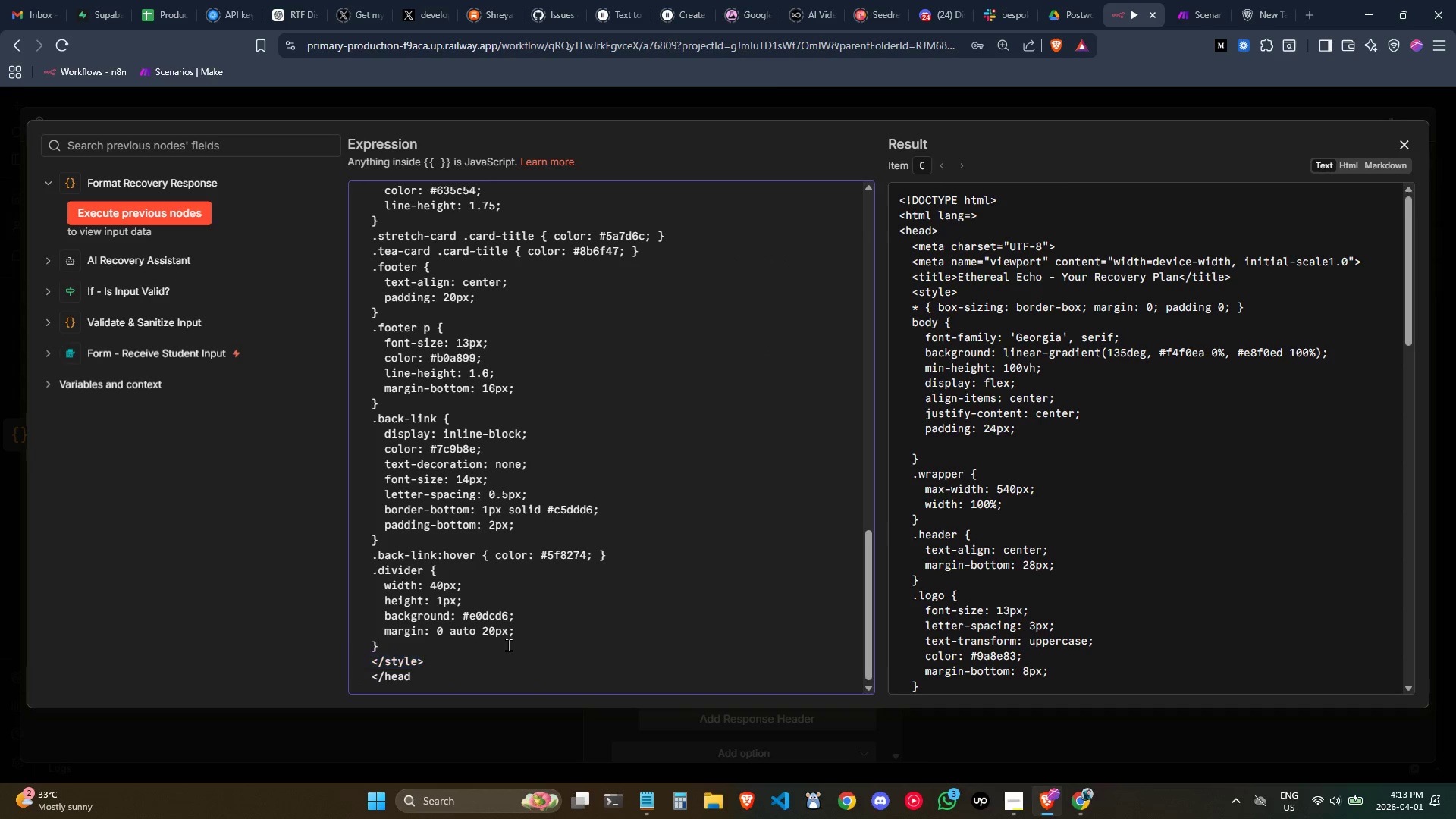 
left_click_drag(start_coordinate=[508, 645], to_coordinate=[347, 302])
 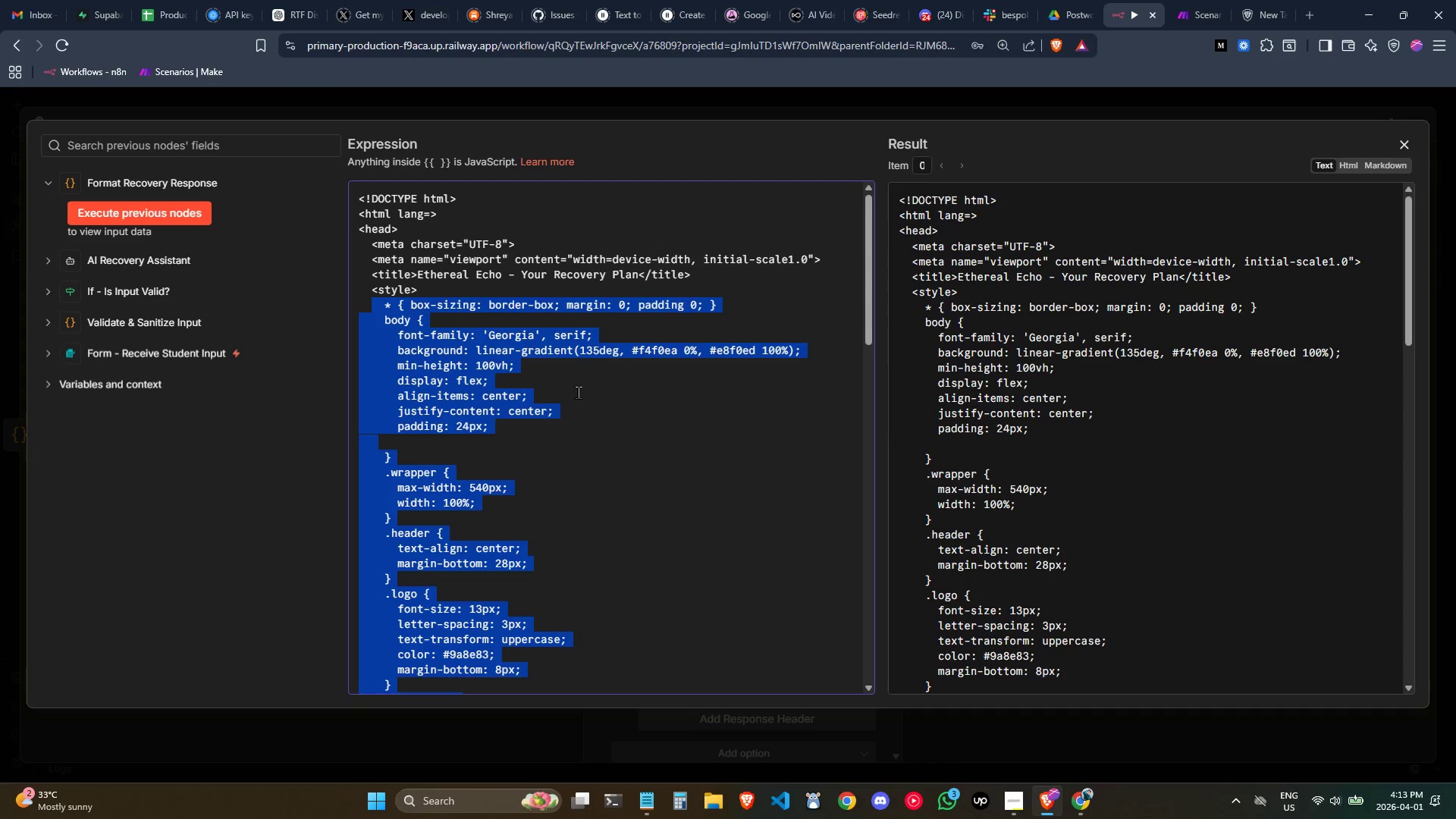 
scroll: coordinate [513, 444], scroll_direction: up, amount: 8.0
 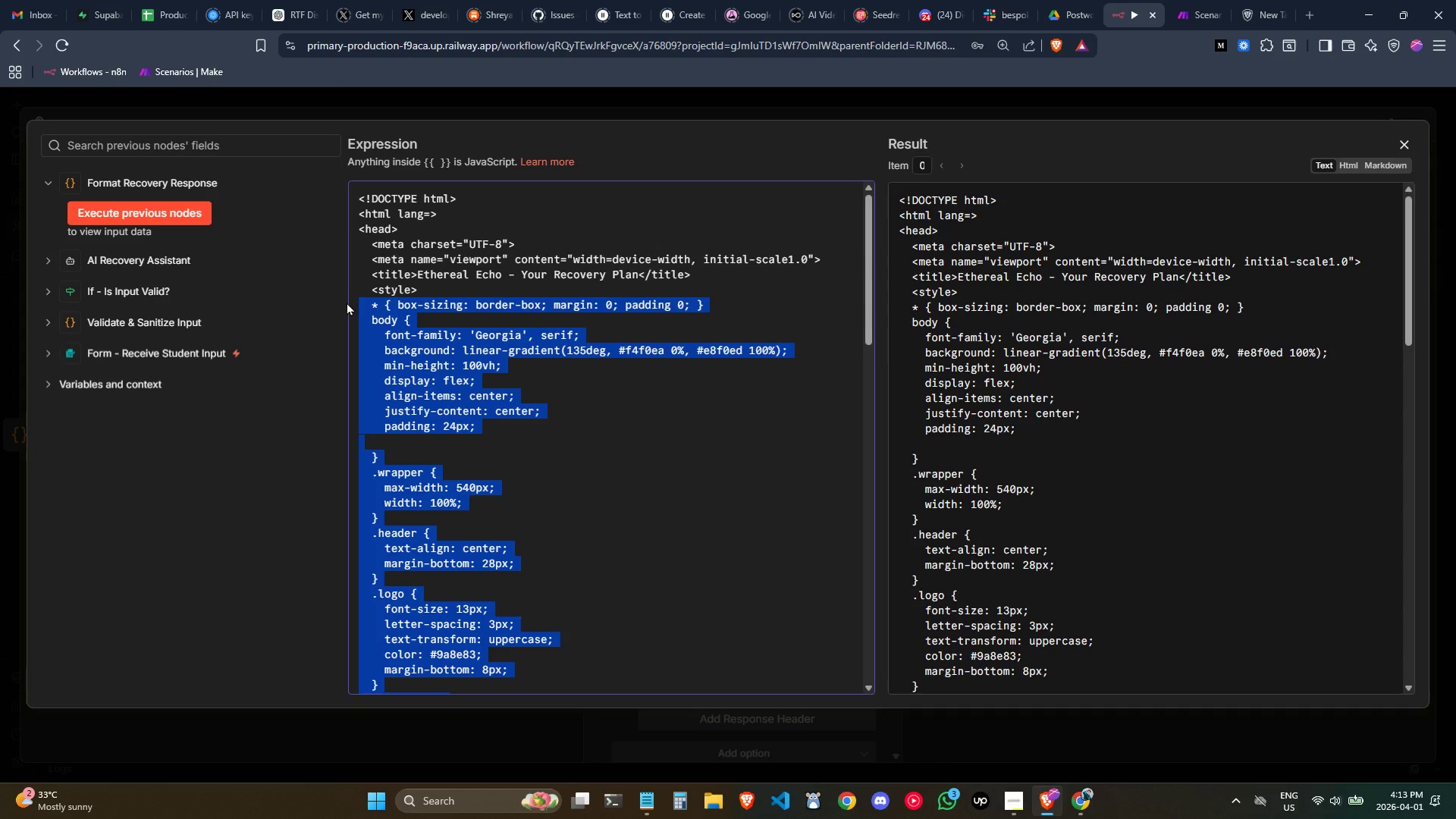 
key(Tab)
 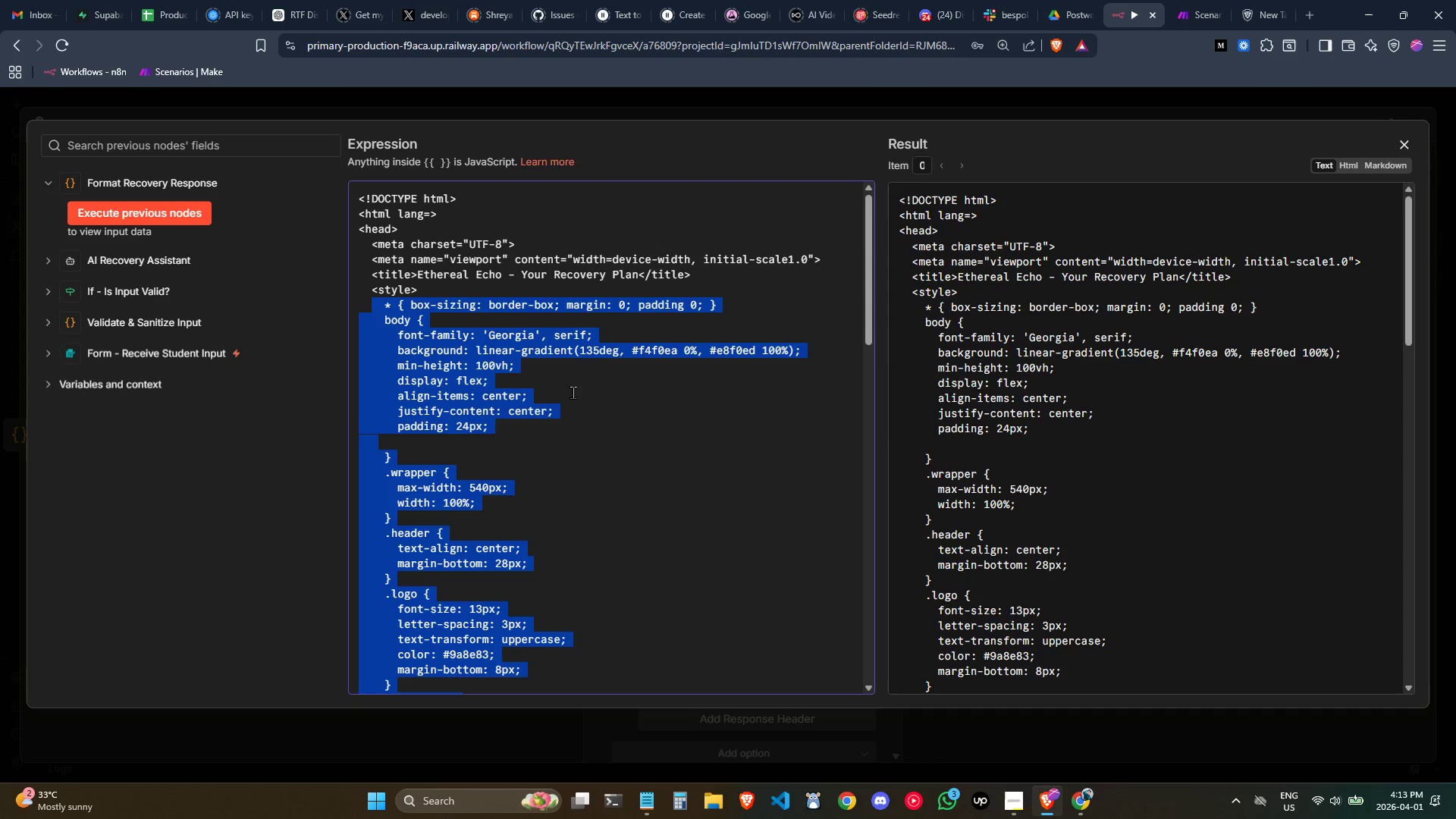 
left_click([579, 393])
 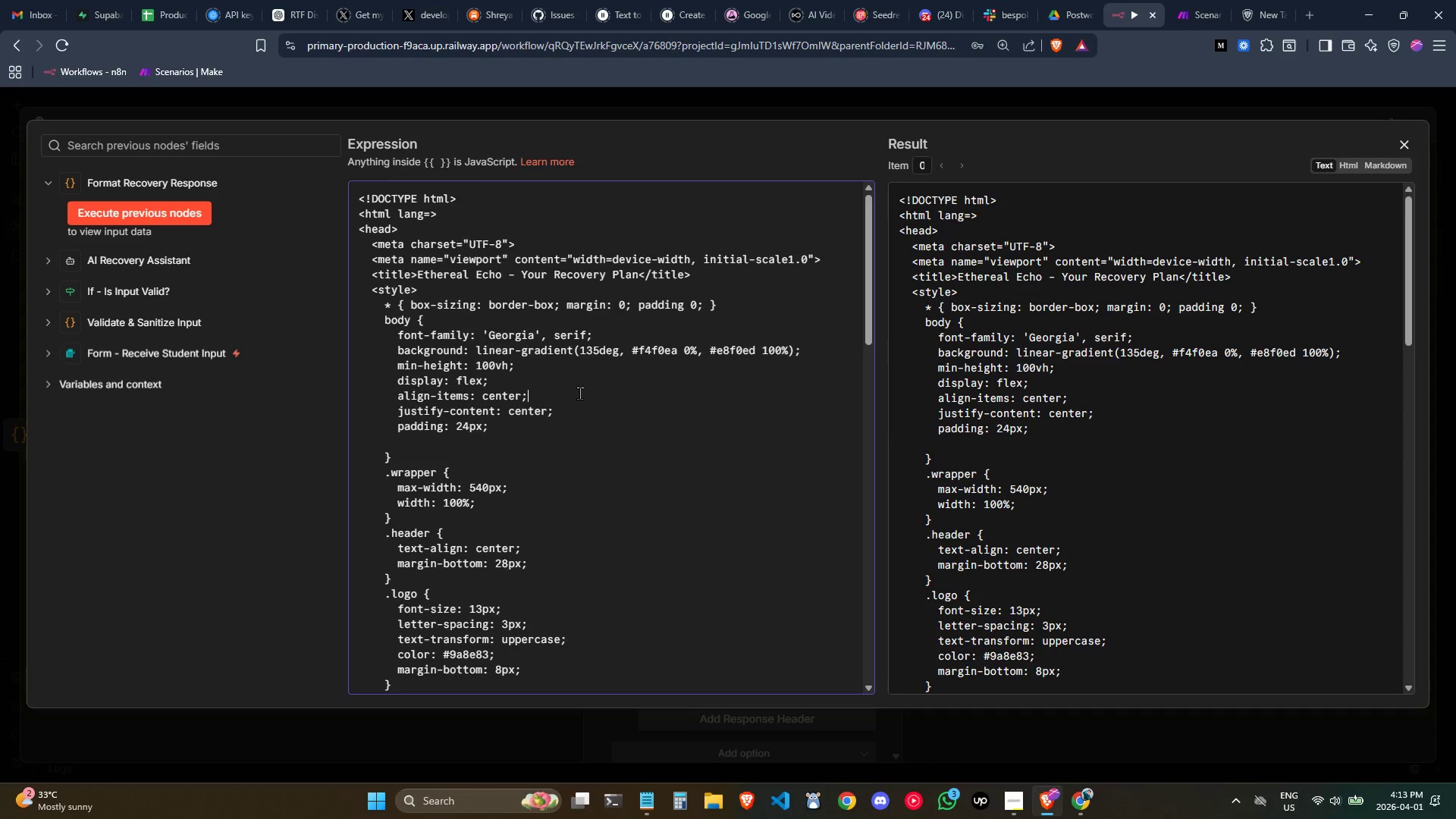 
scroll: coordinate [583, 399], scroll_direction: down, amount: 14.0
 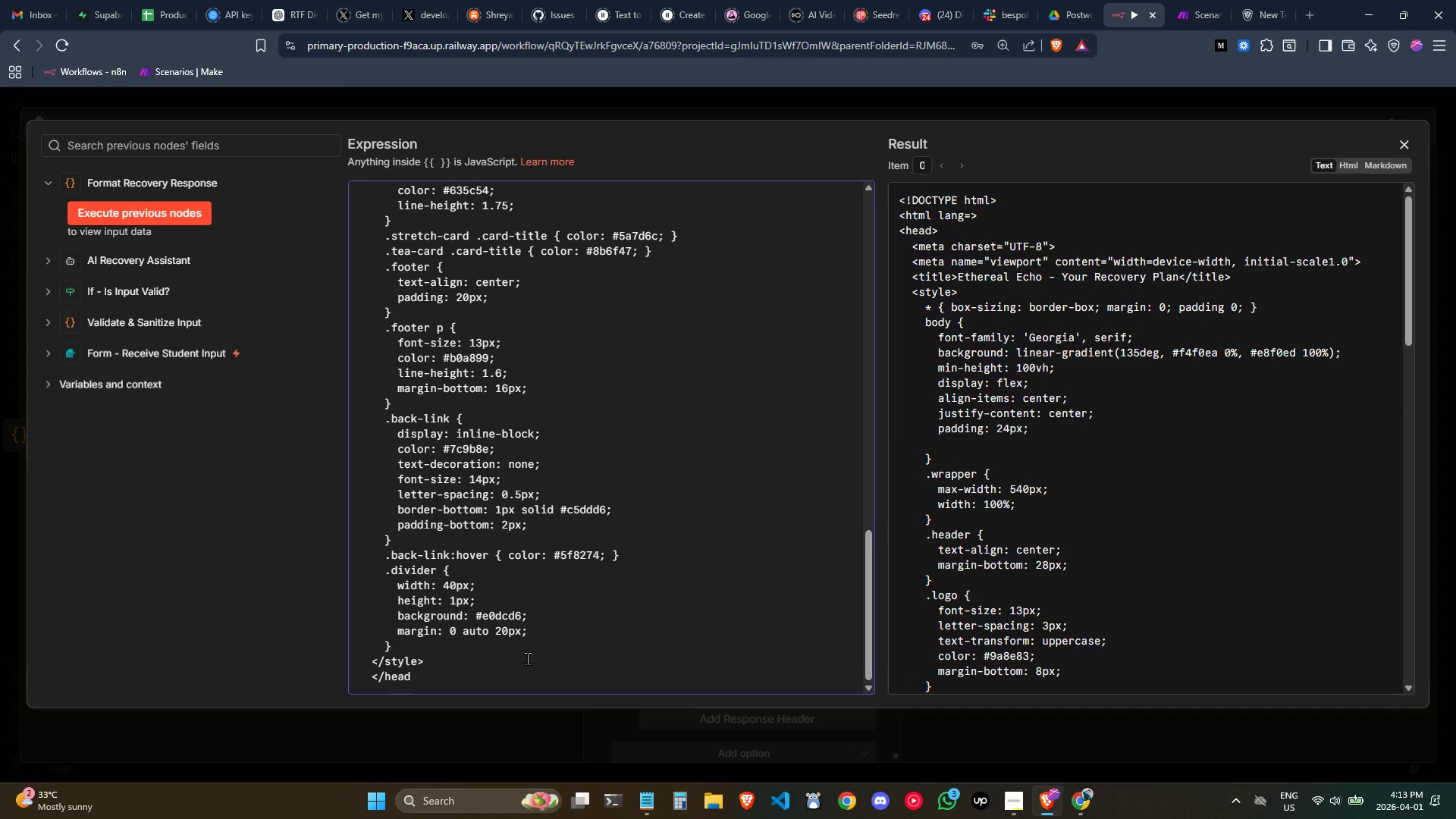 
left_click([516, 669])
 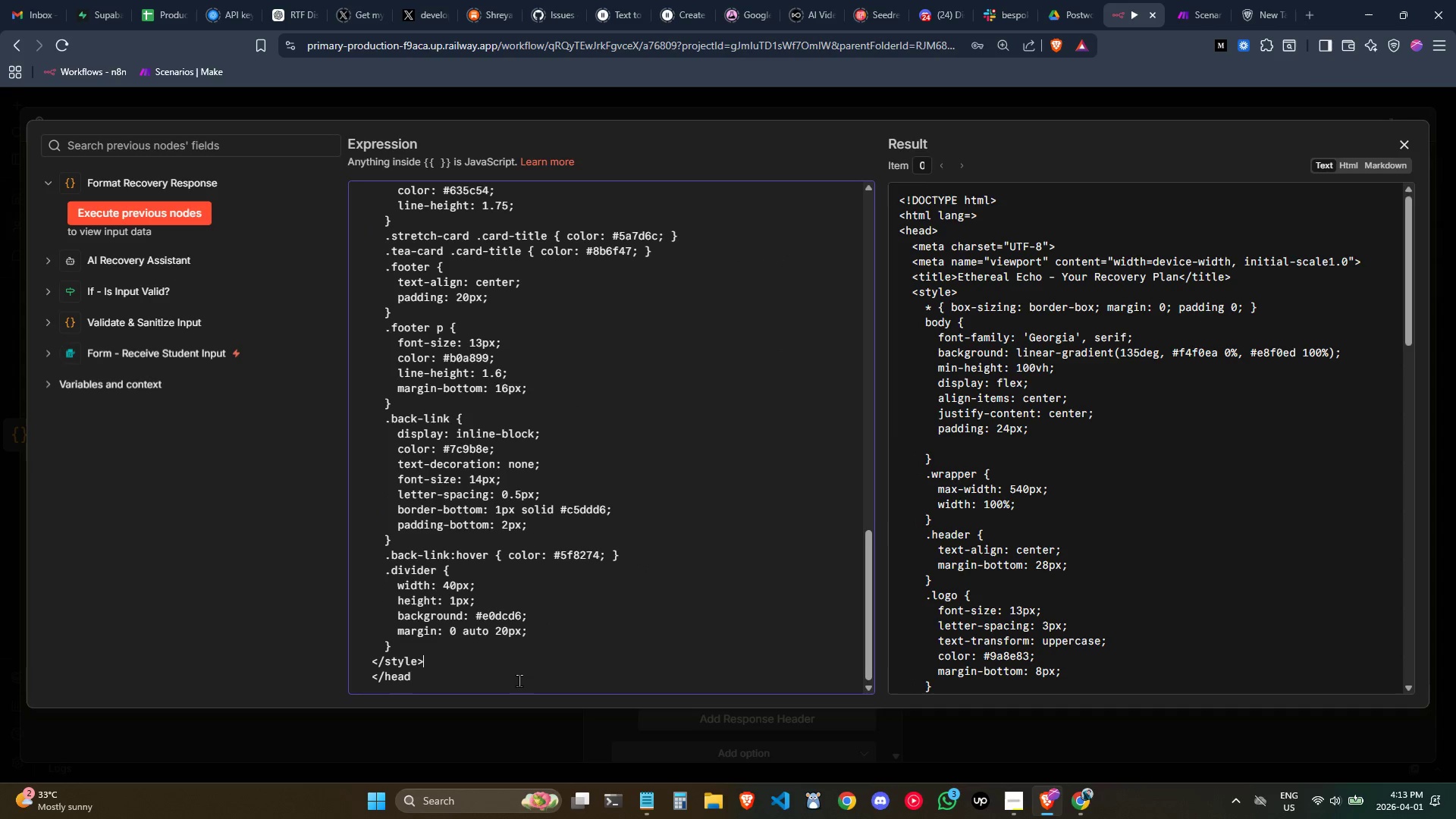 
left_click([519, 680])
 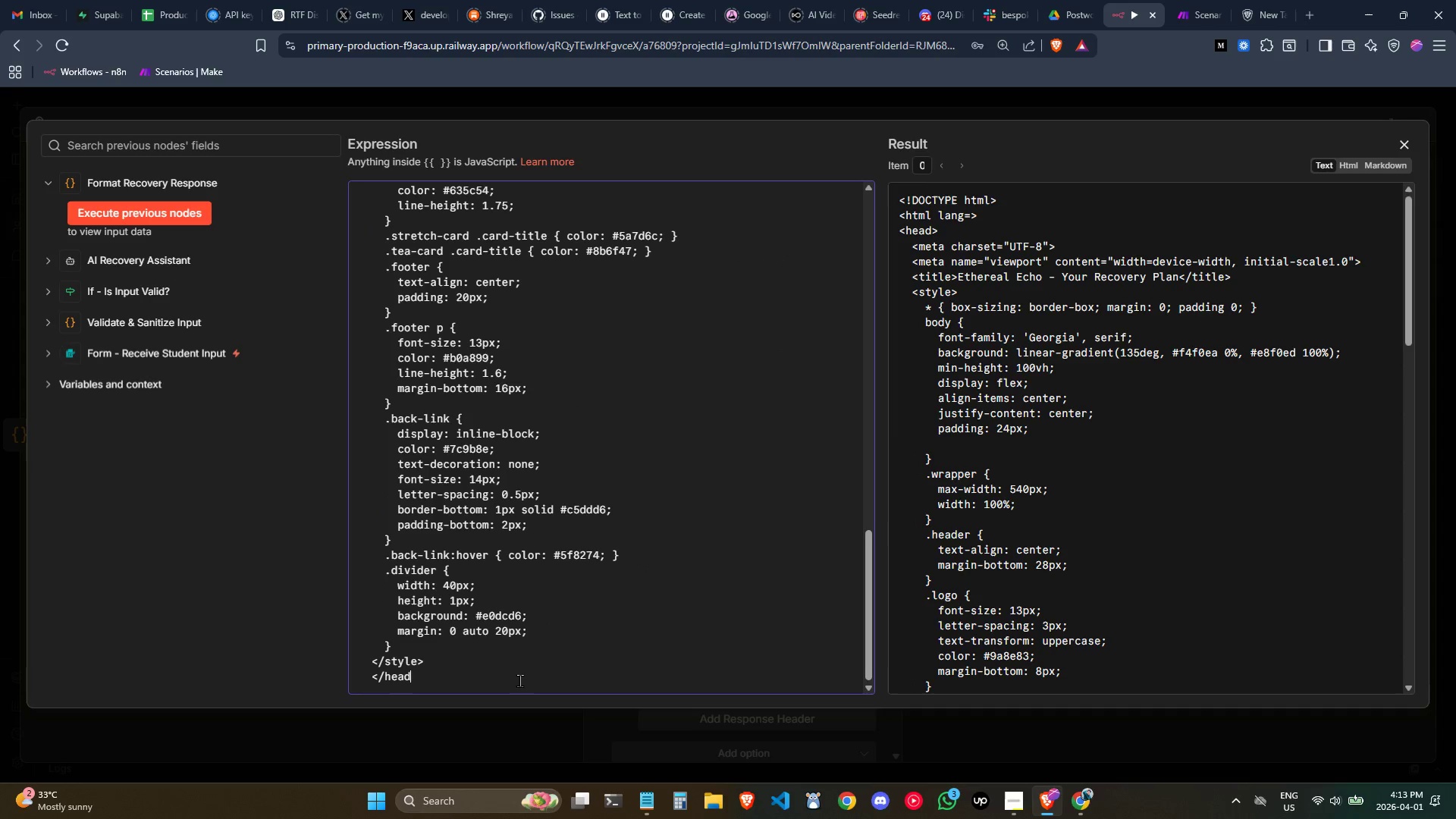 
key(Shift+ShiftLeft)
 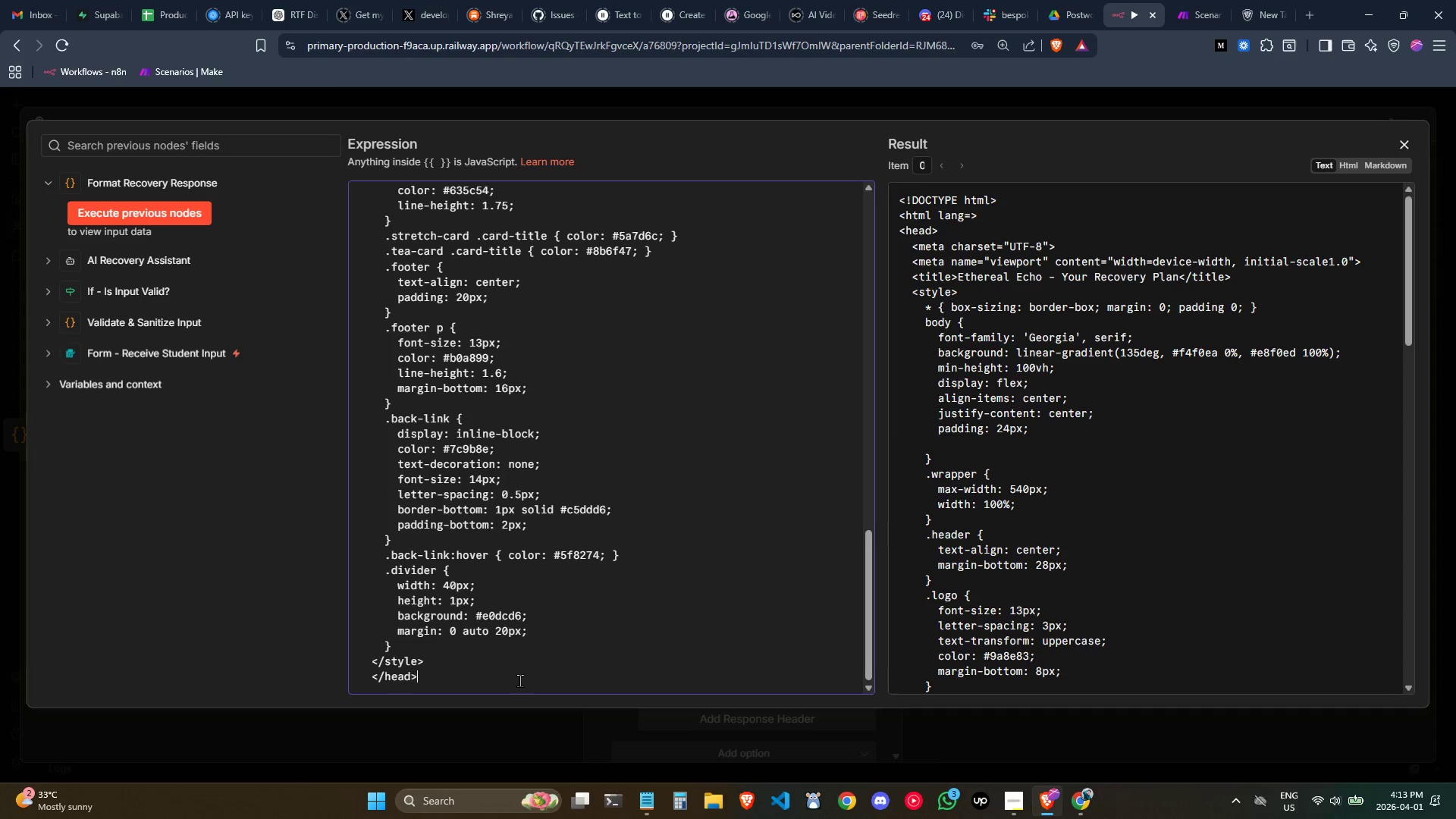 
key(Shift+Period)
 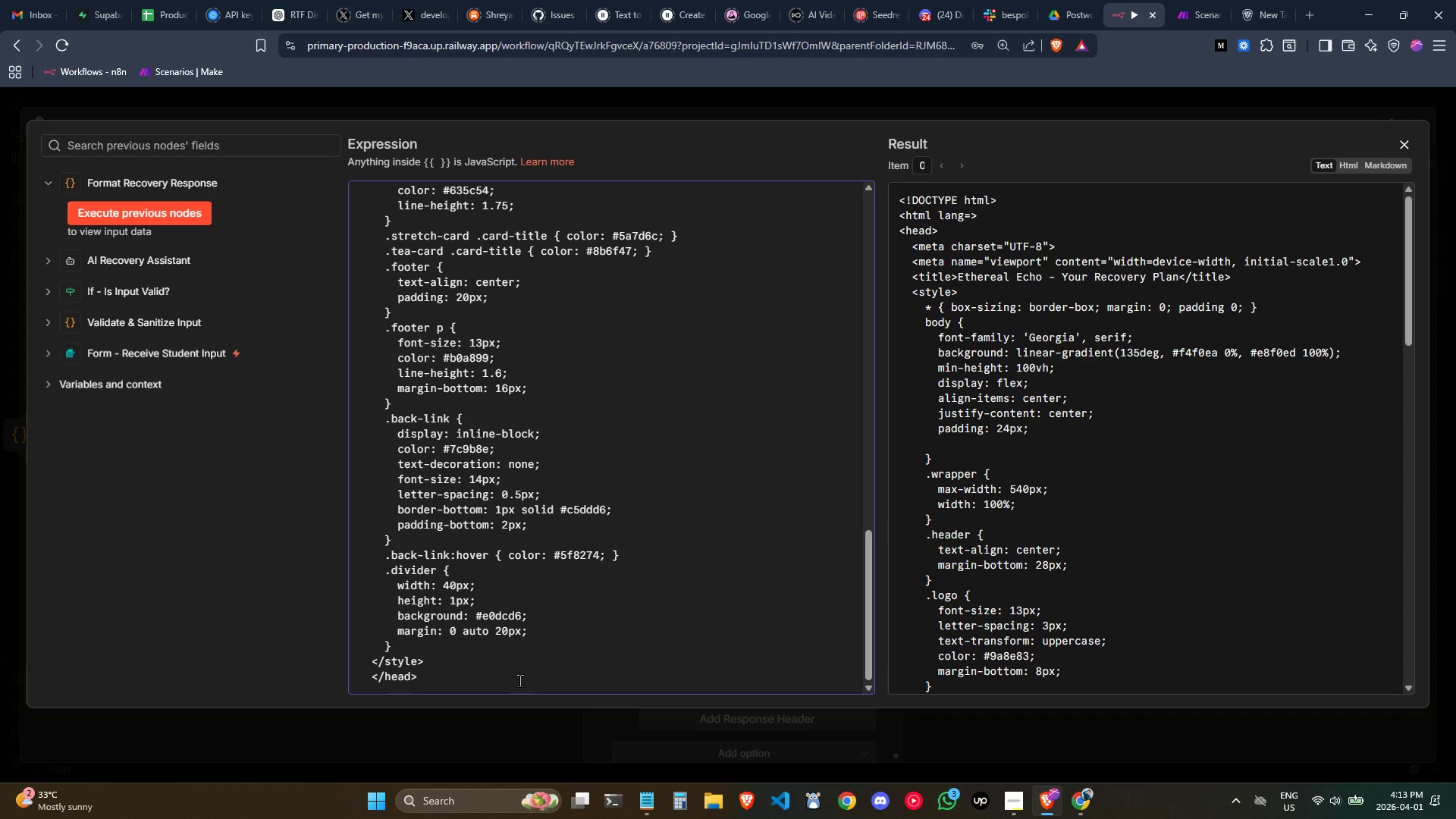 
key(Enter)
 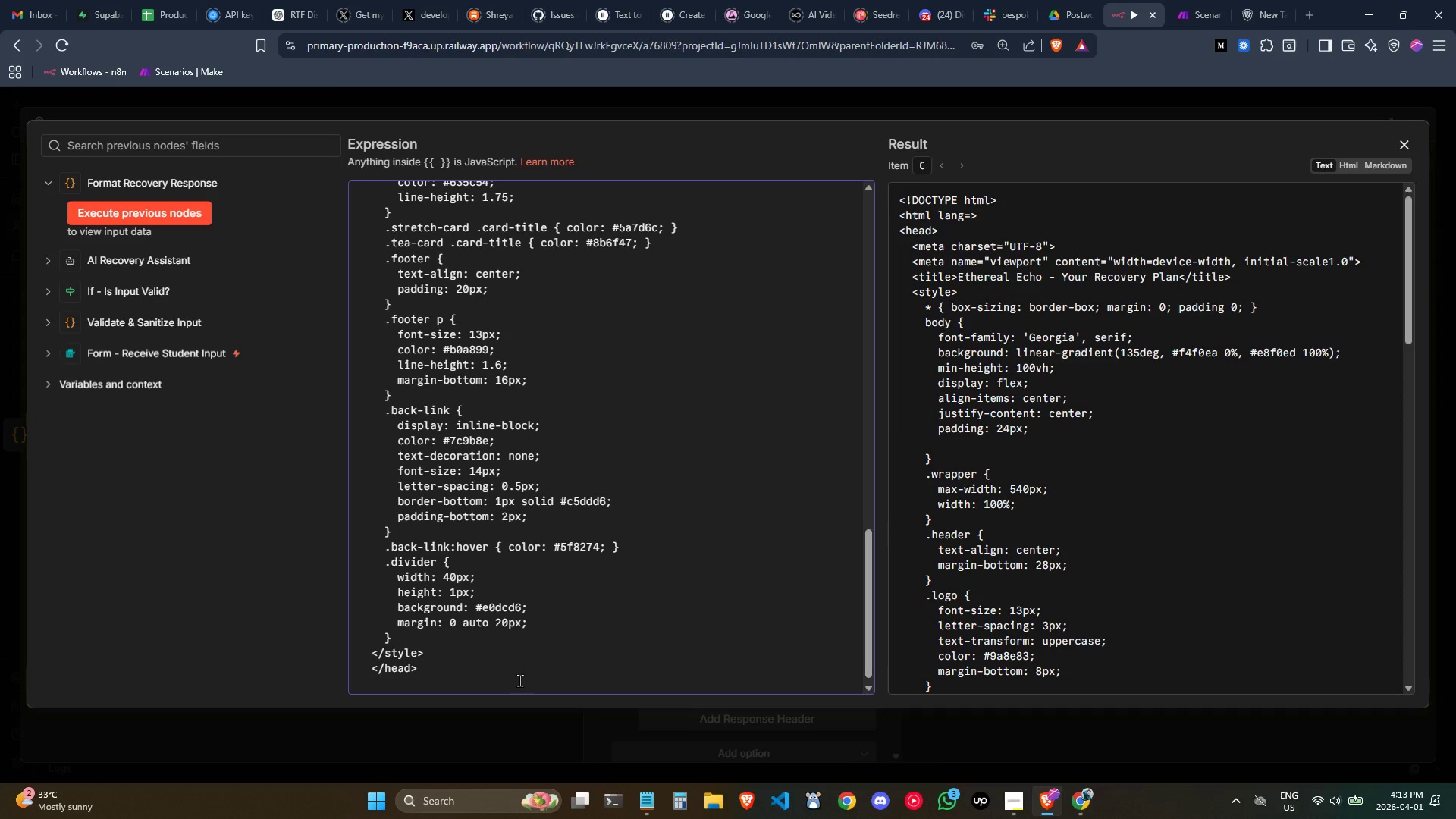 
key(Tab)
type(<bofy)
key(Backspace)
key(Backspace)
type(dy> )
key(Backspace)
 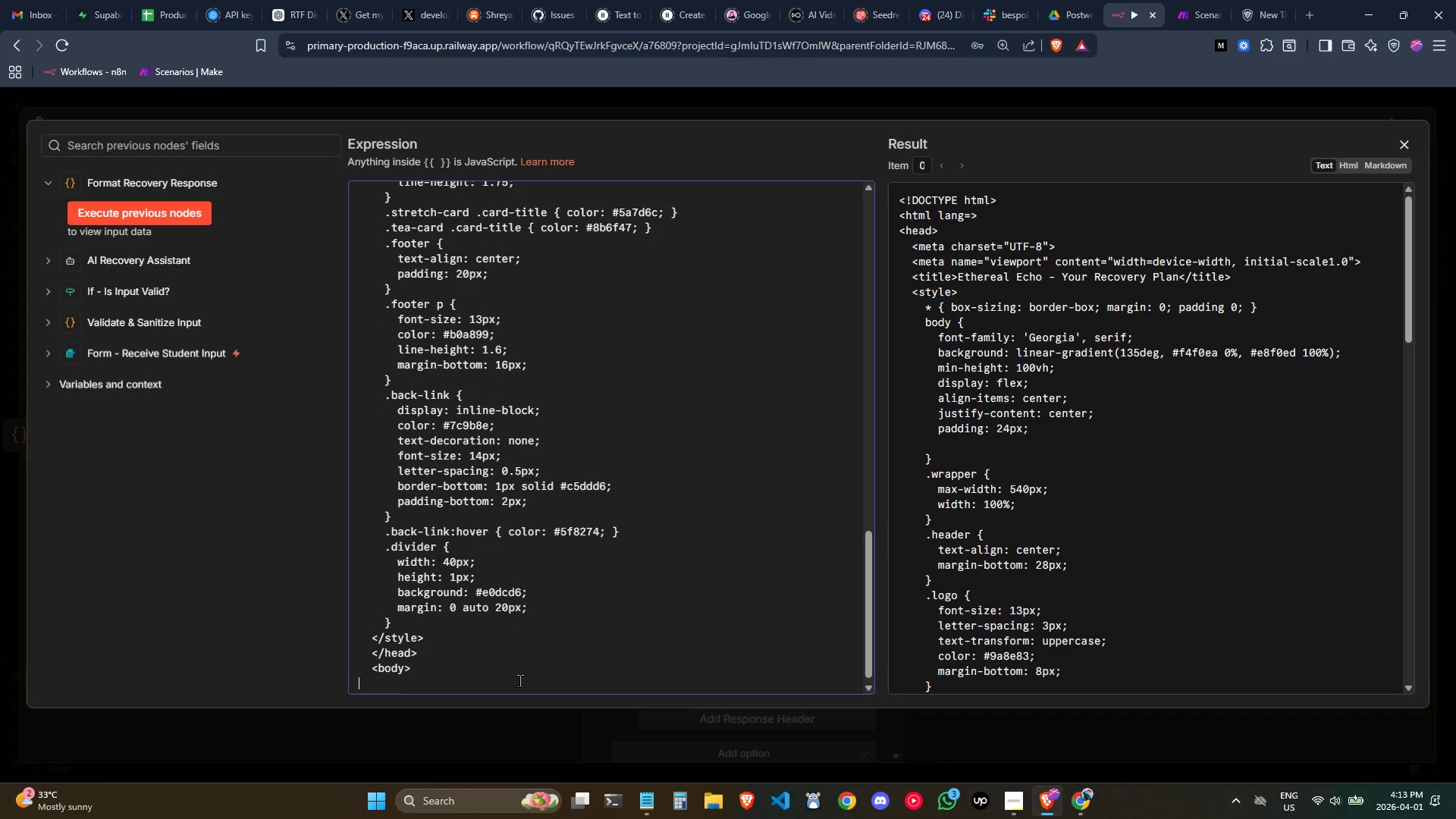 
 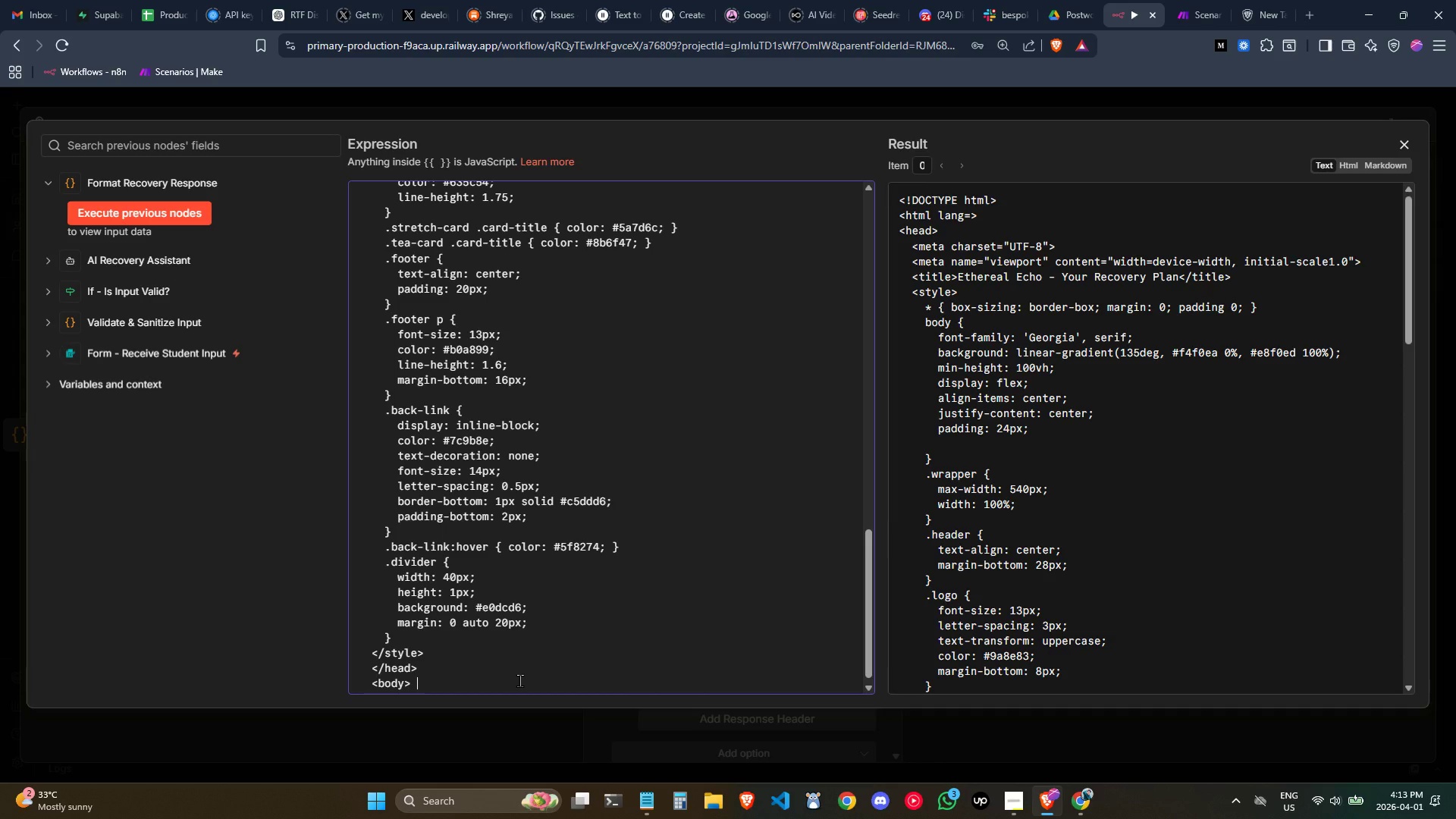 
key(Enter)
 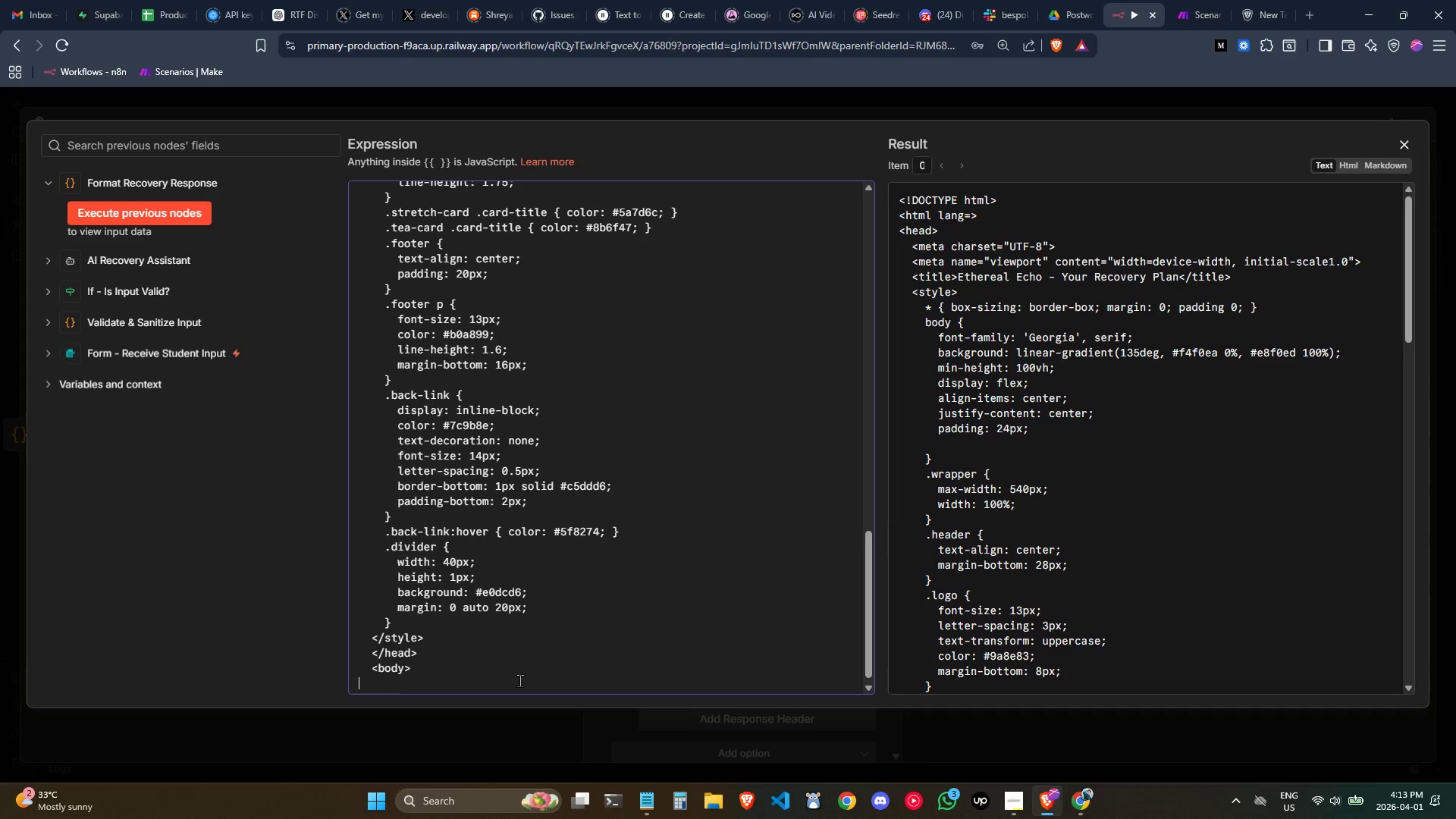 
key(Tab)
key(Tab)
type(<dov)
key(Backspace)
key(Backspace)
type(iv>)
key(Backspace)
type( class="wrapper)
 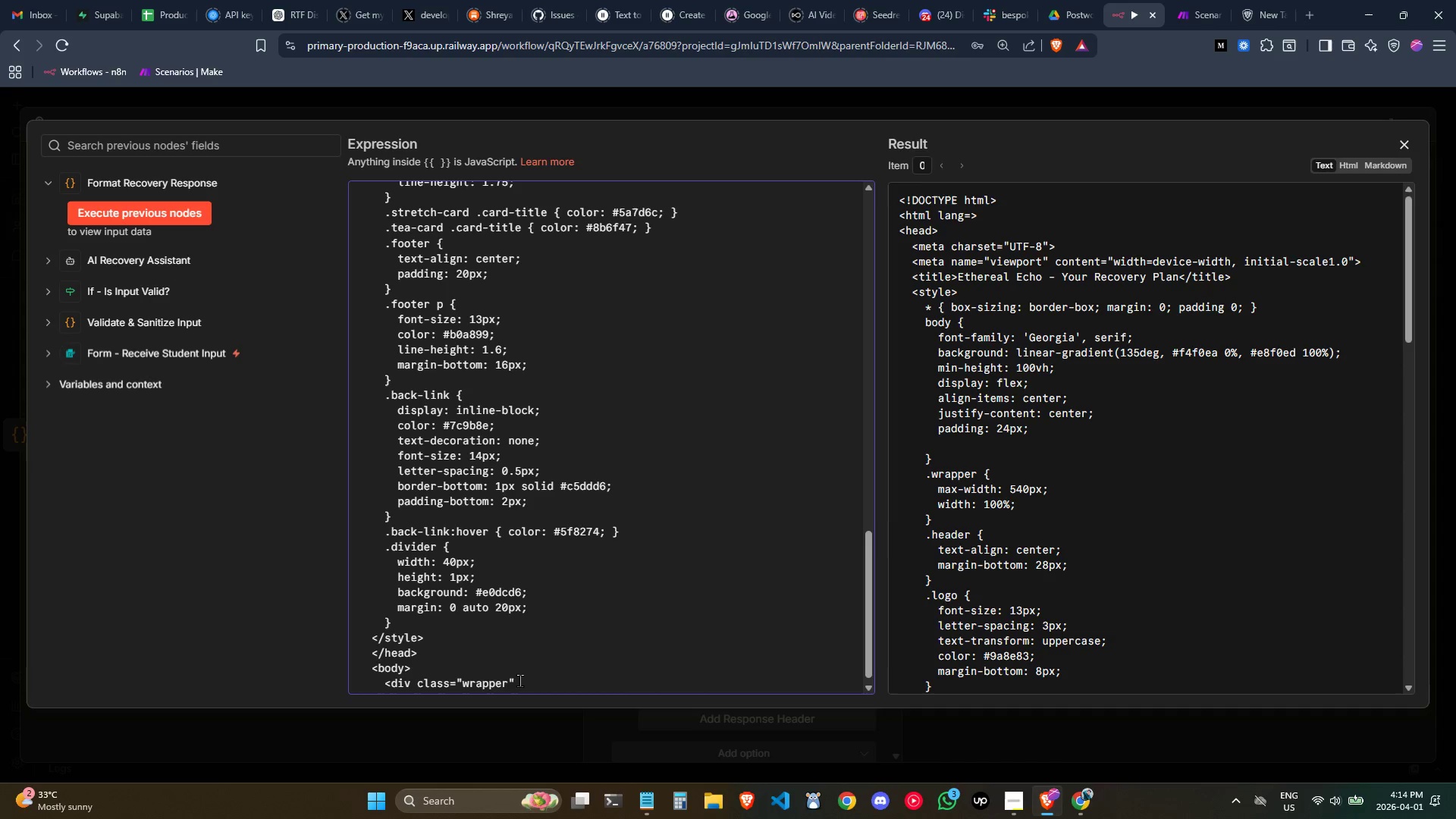 
key(ArrowRight)
 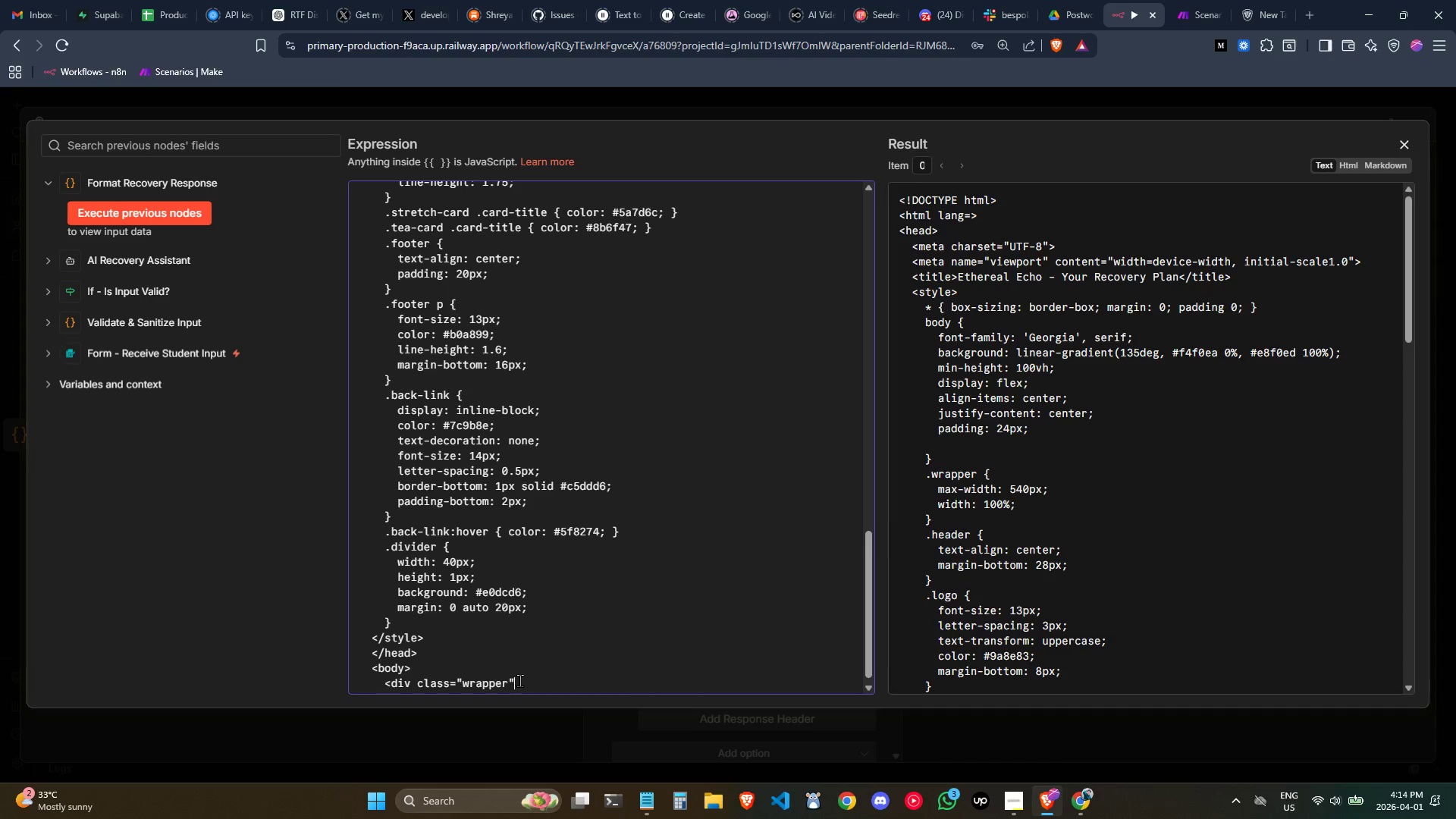 
key(Shift+ShiftLeft)
 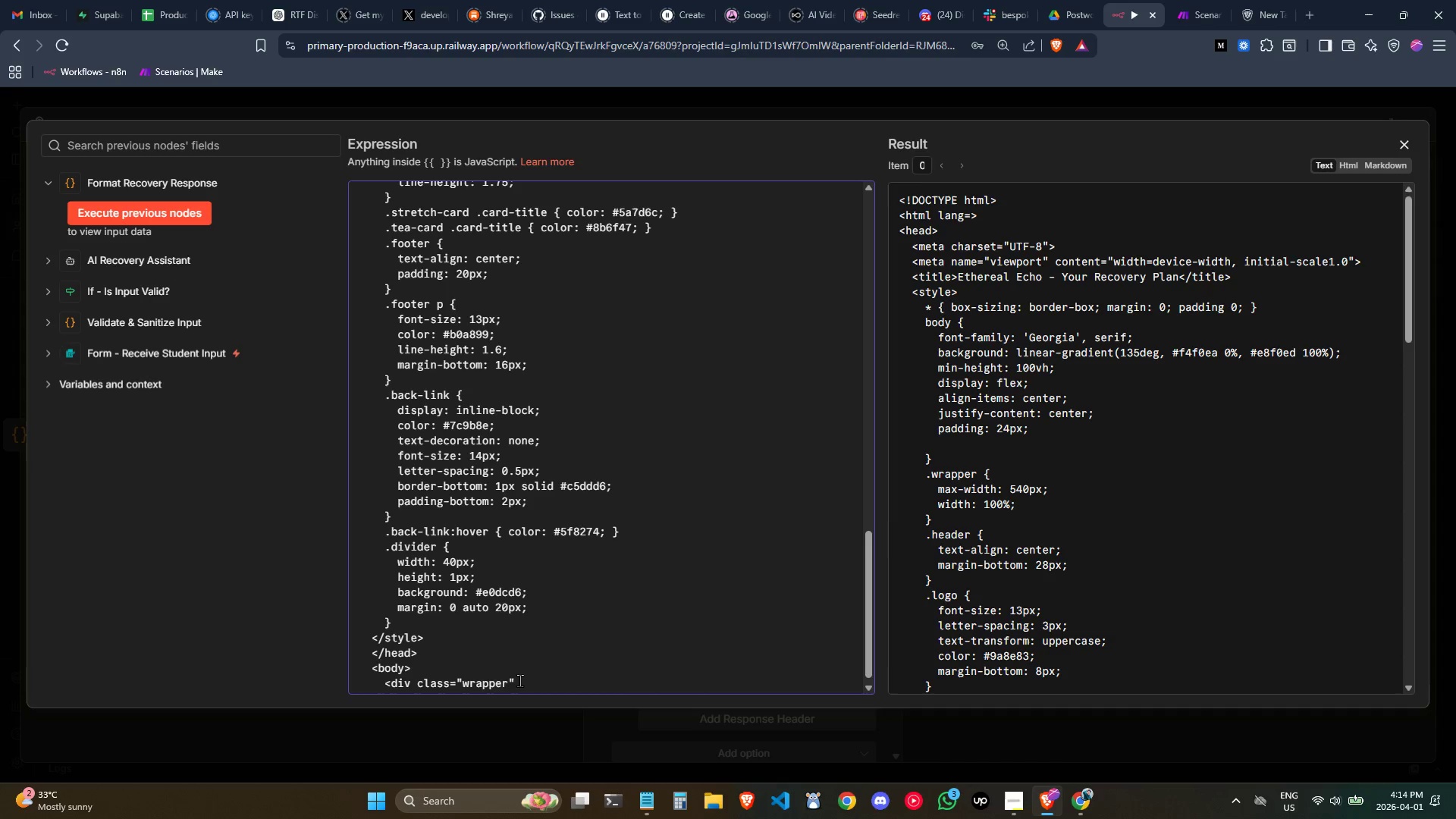 
key(Shift+Period)
 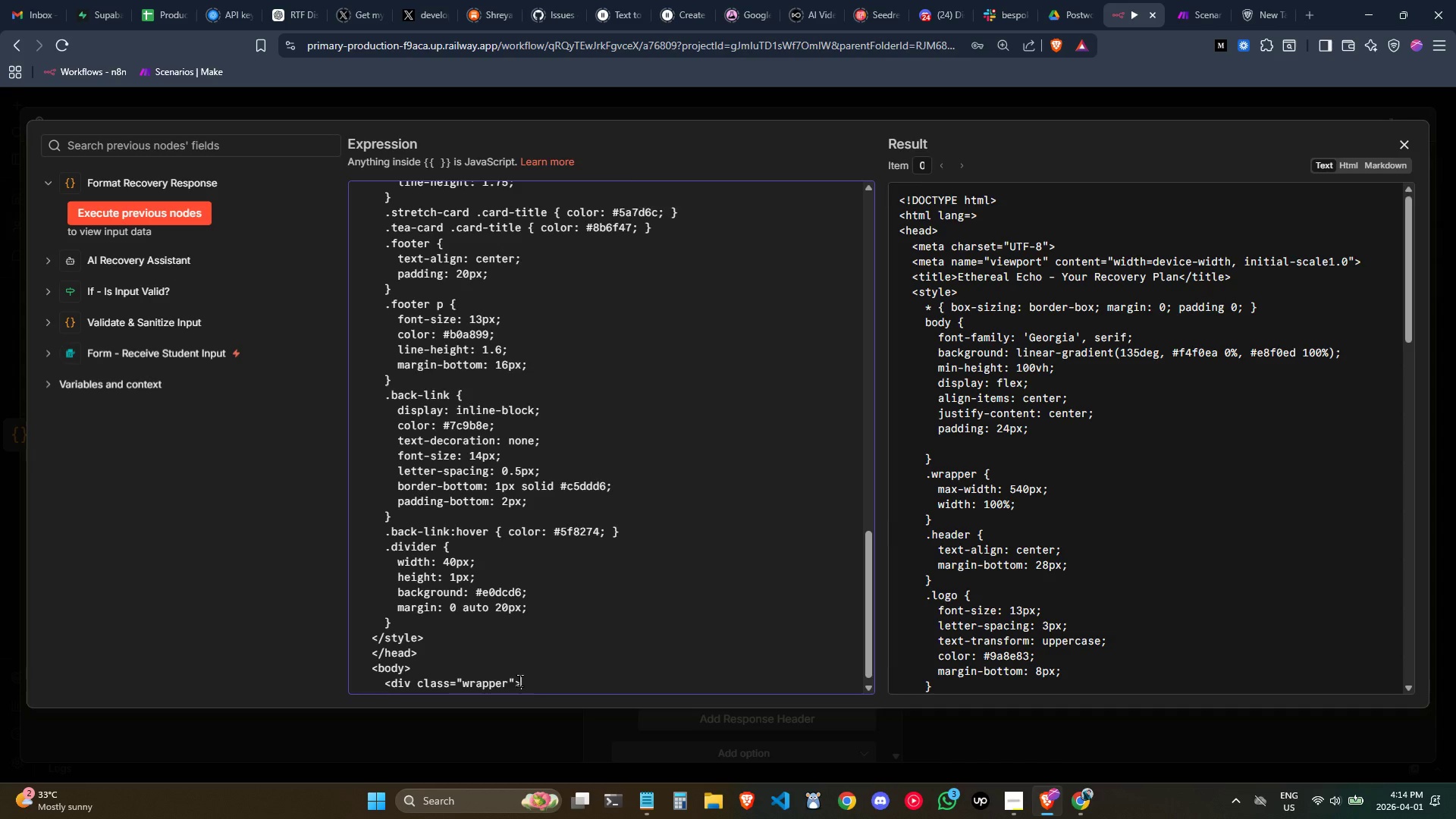 
key(Enter)
 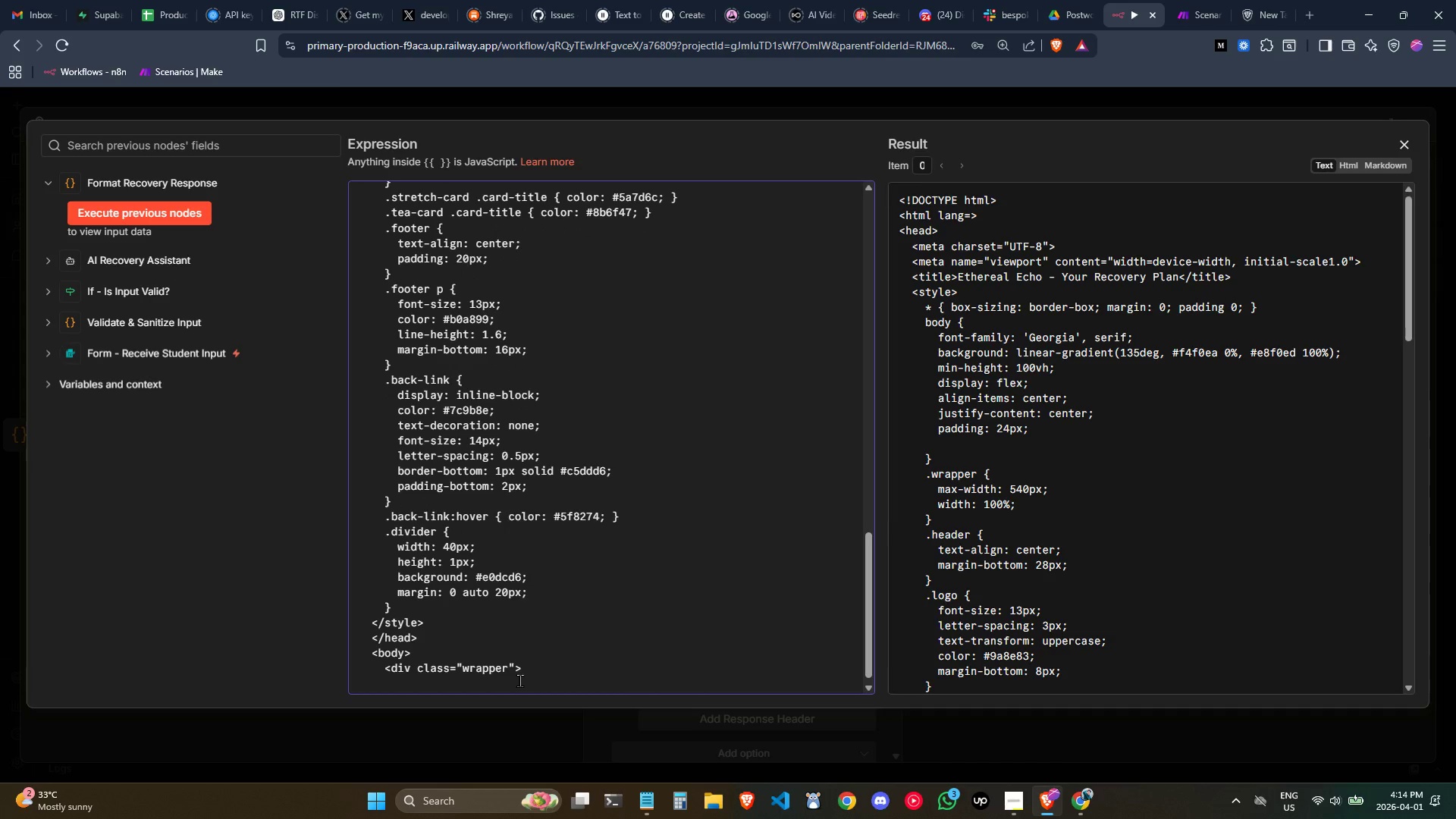 
key(Tab)
key(Tab)
key(Tab)
type(<div>)
 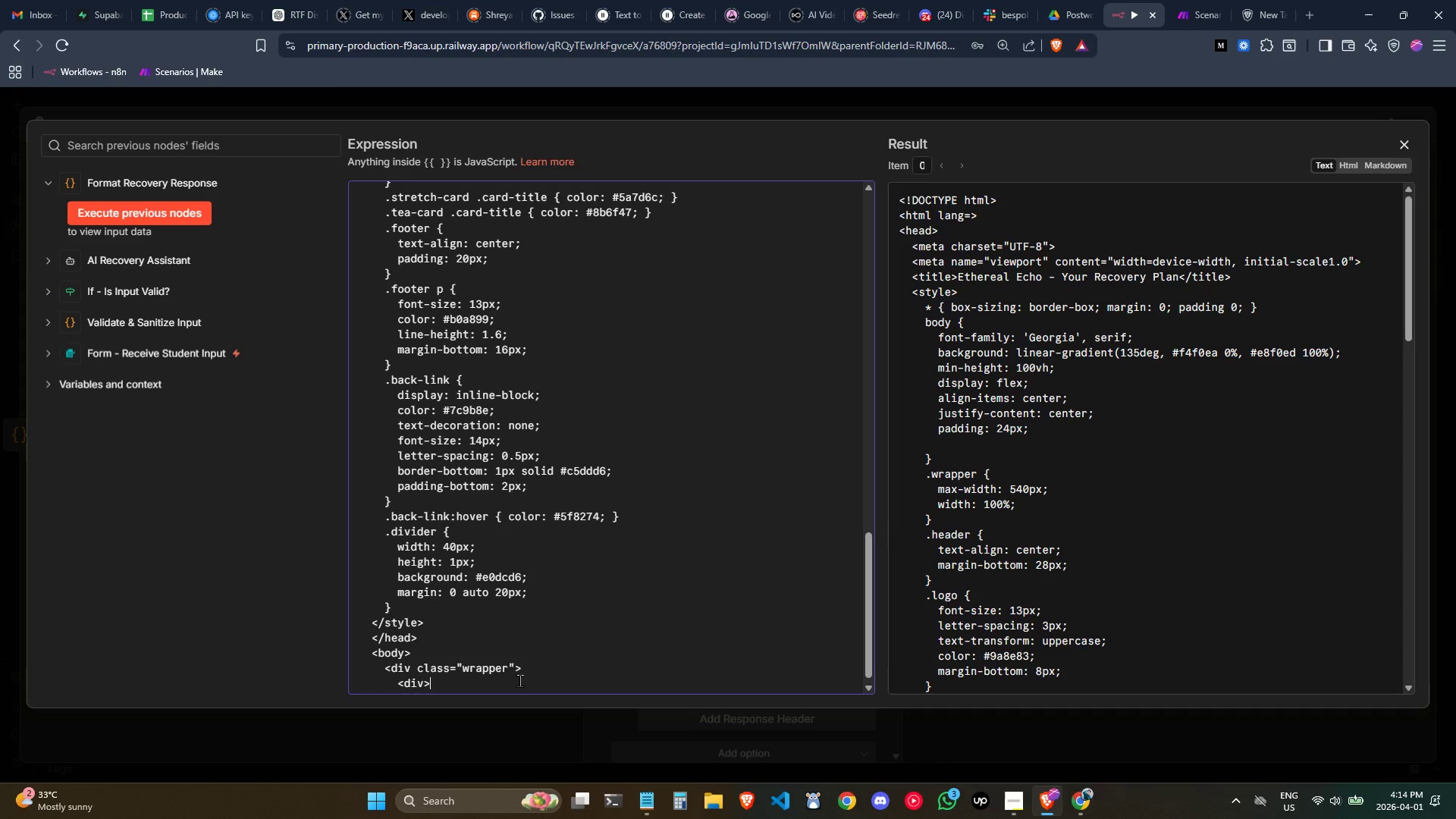 
key(ArrowLeft)
 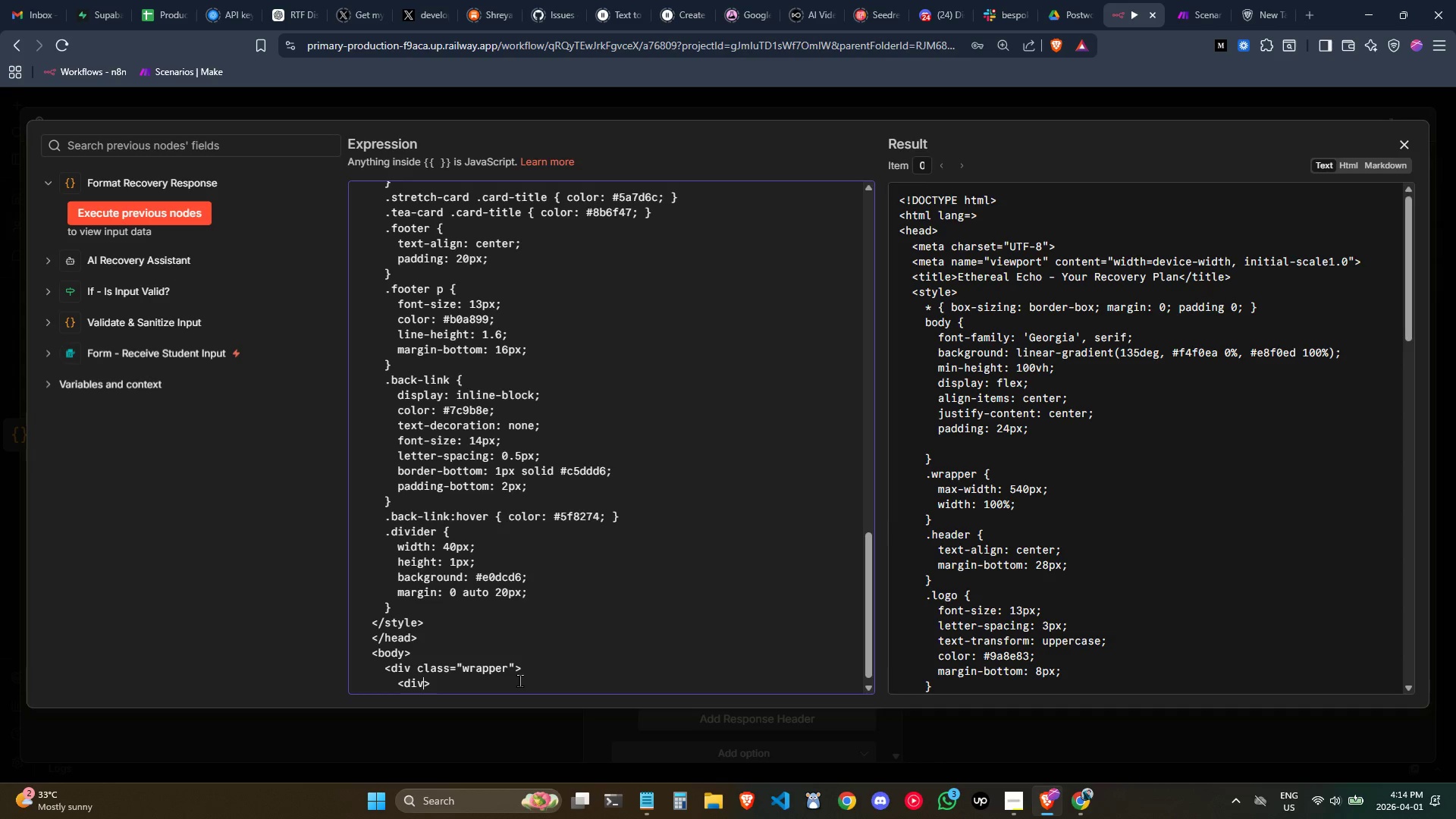 
type( class )
key(Backspace)
type(="header)
 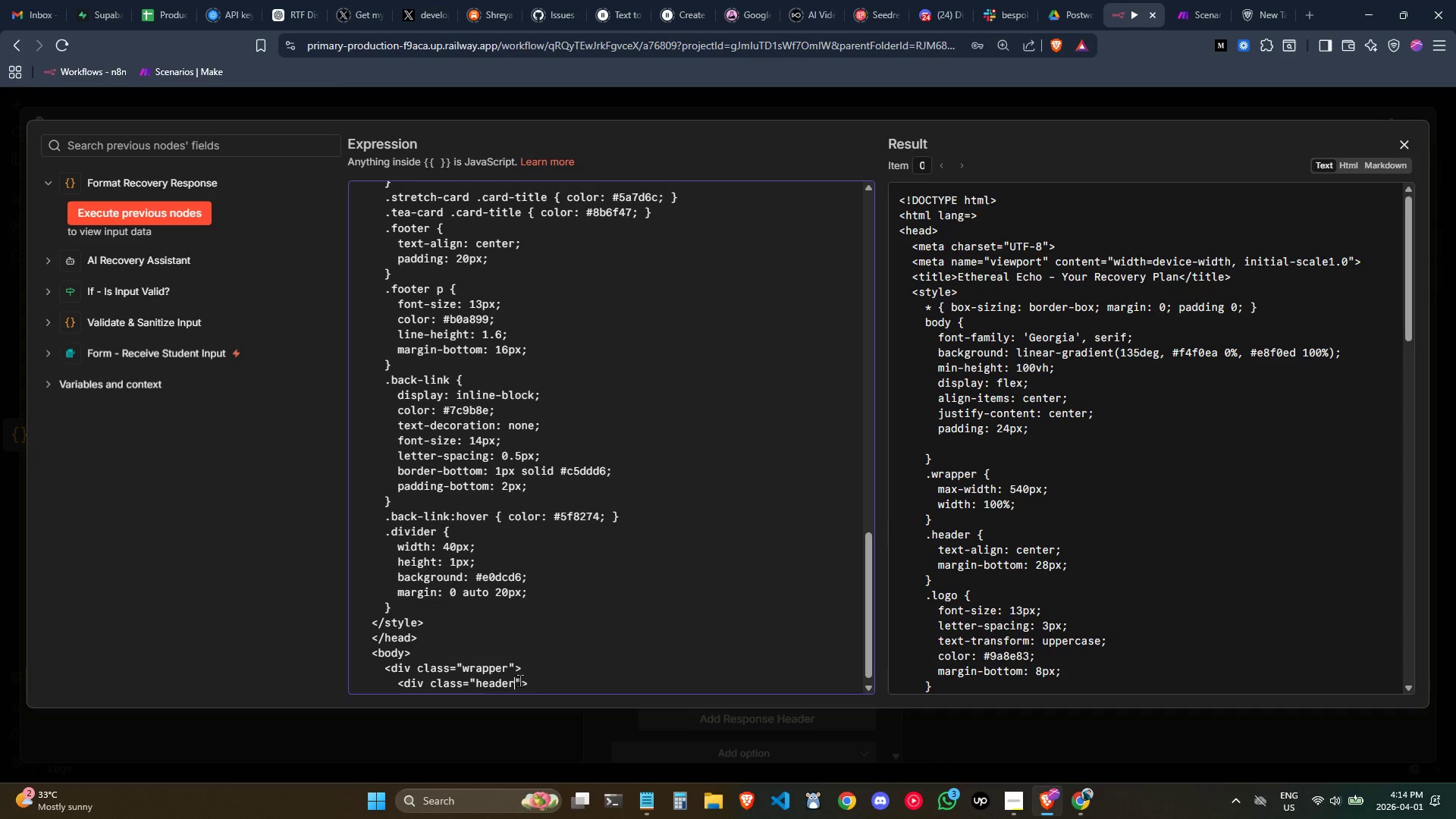 
scroll: coordinate [651, 602], scroll_direction: down, amount: 4.0
 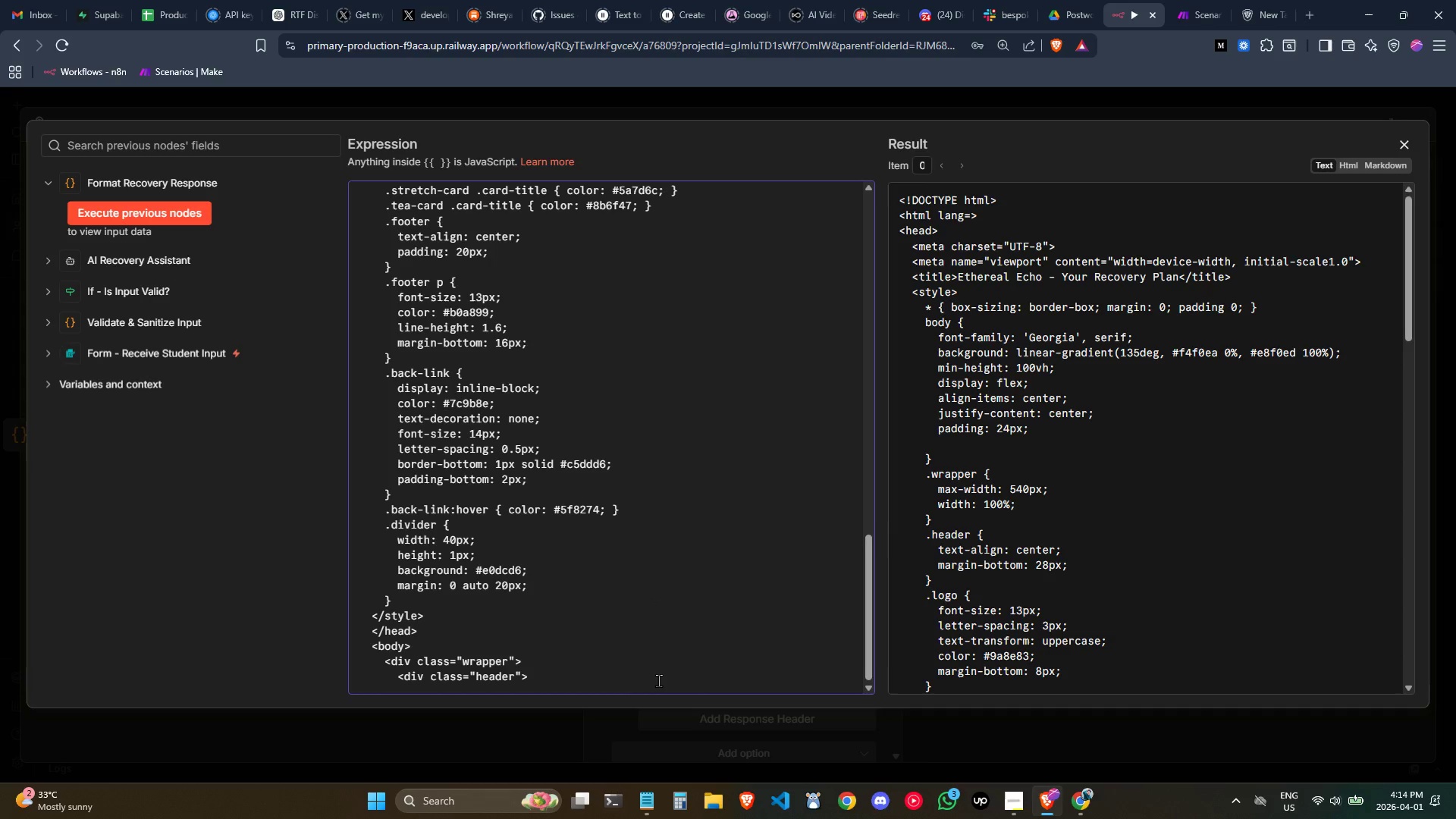 
left_click([658, 680])
 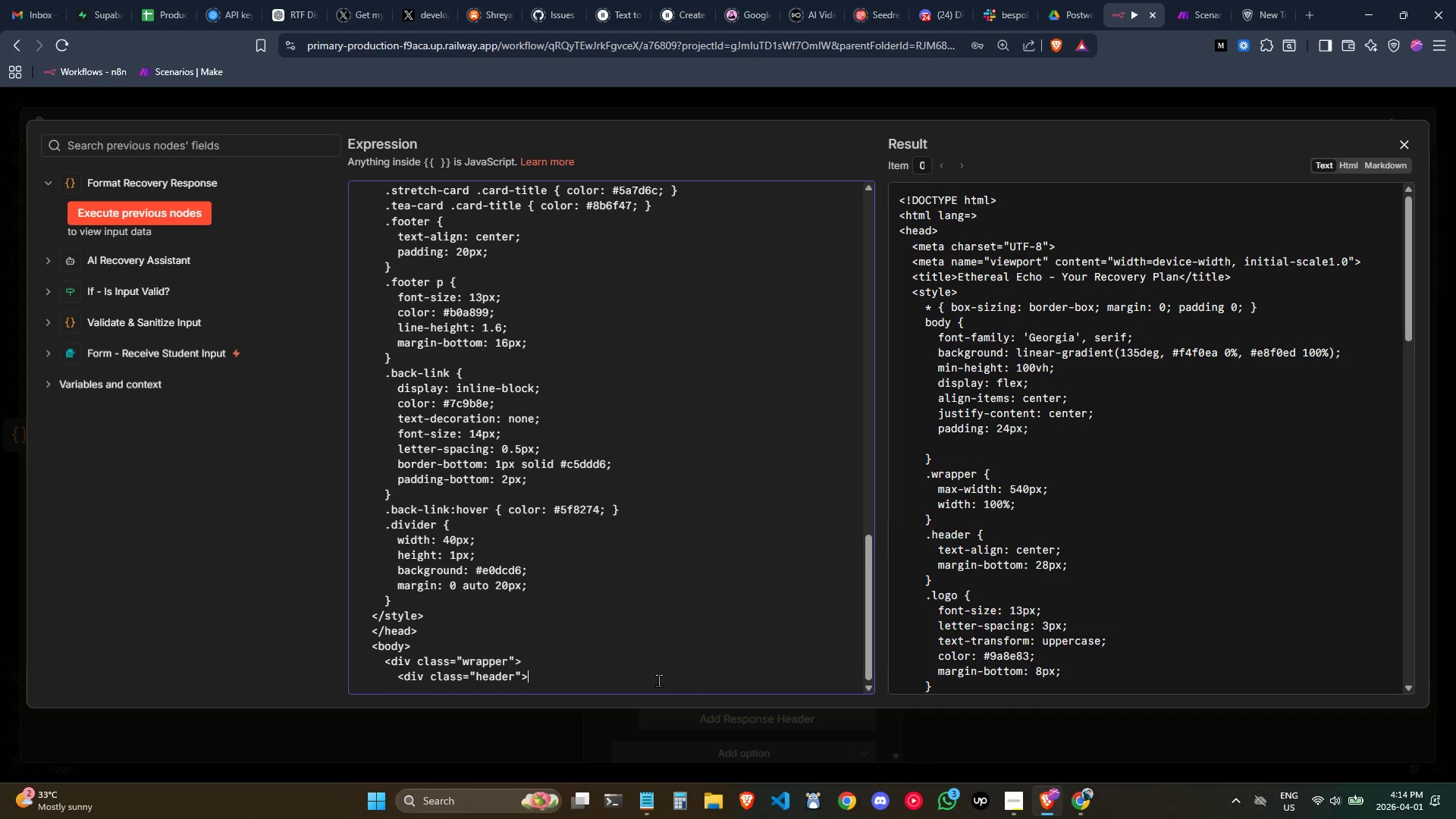 
key(Enter)
 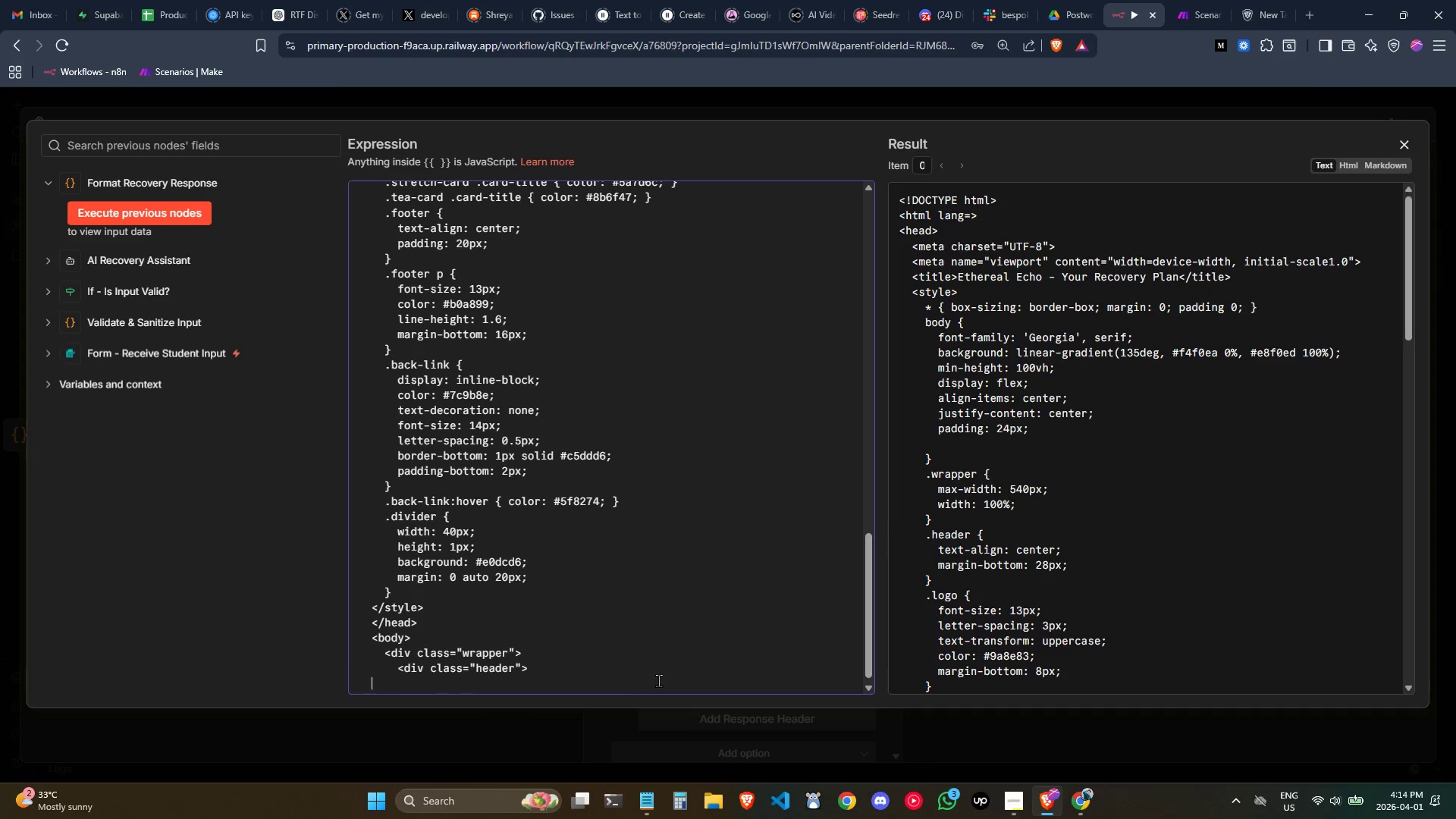 
key(Tab)
key(Tab)
key(Tab)
key(Tab)
type(<div>)
key(Backspace)
type( class="logo)
 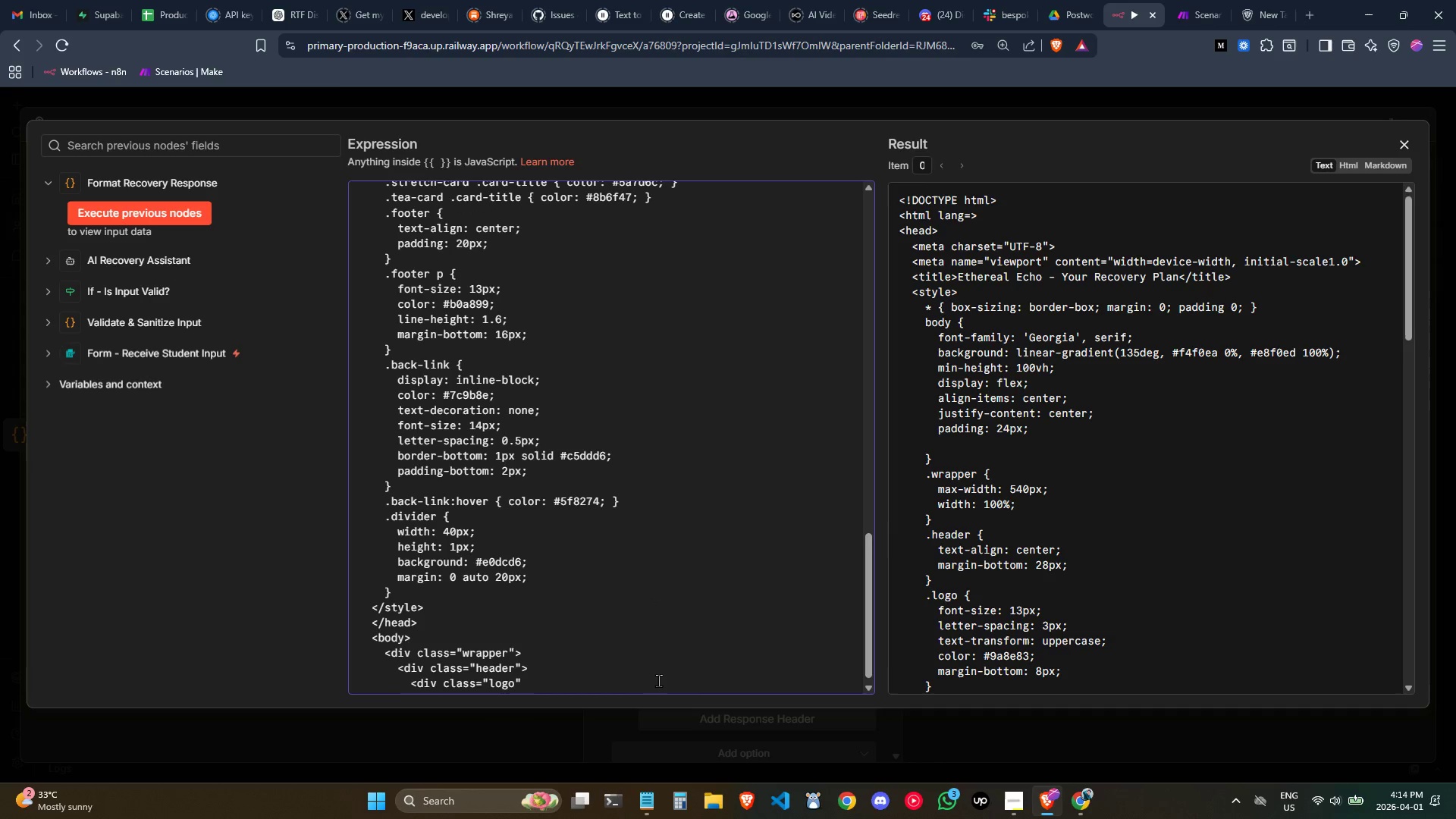 
key(ArrowRight)
 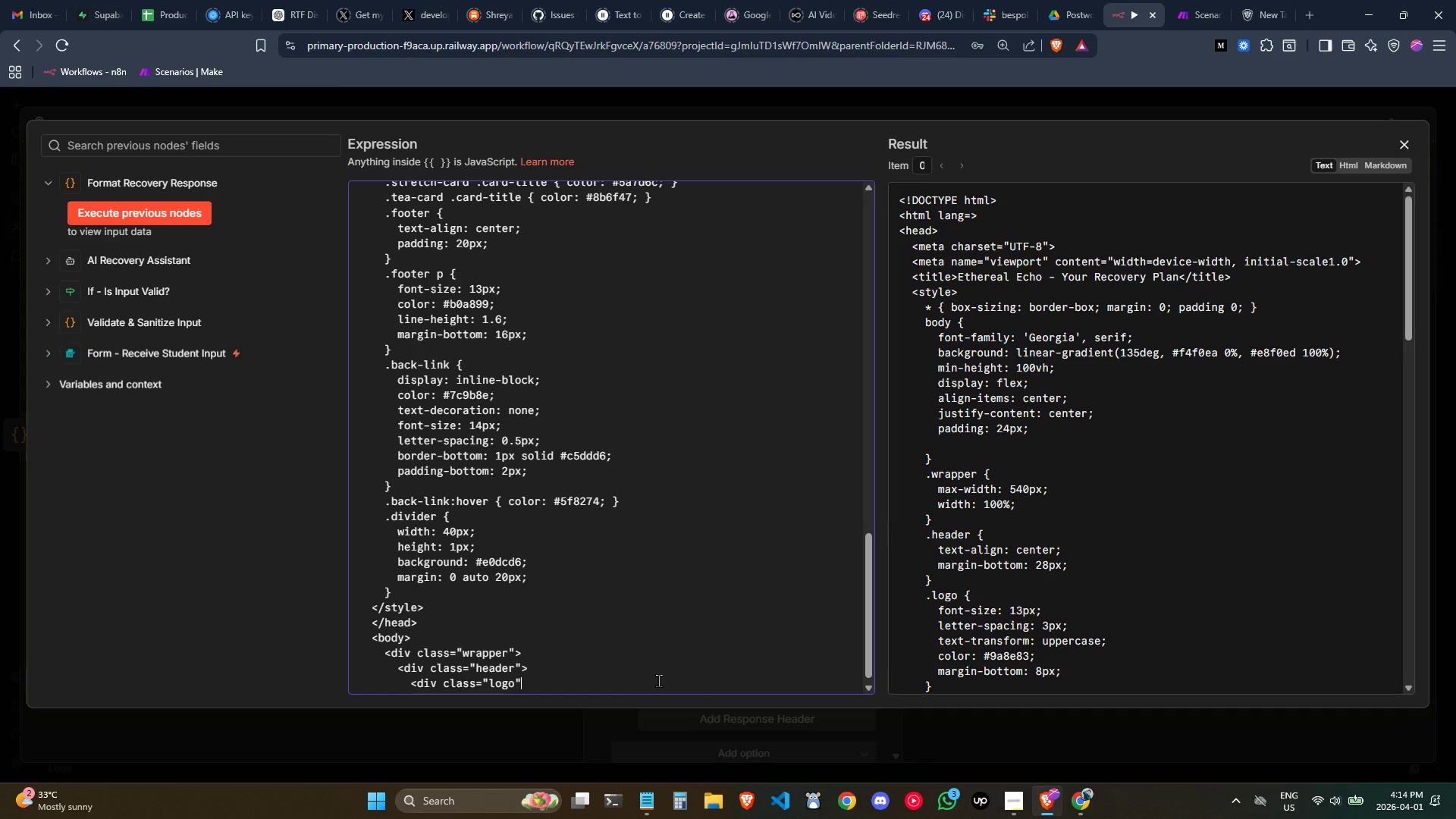 
type(> )
key(Backspace)
type(Ethereal Echo</div>)
 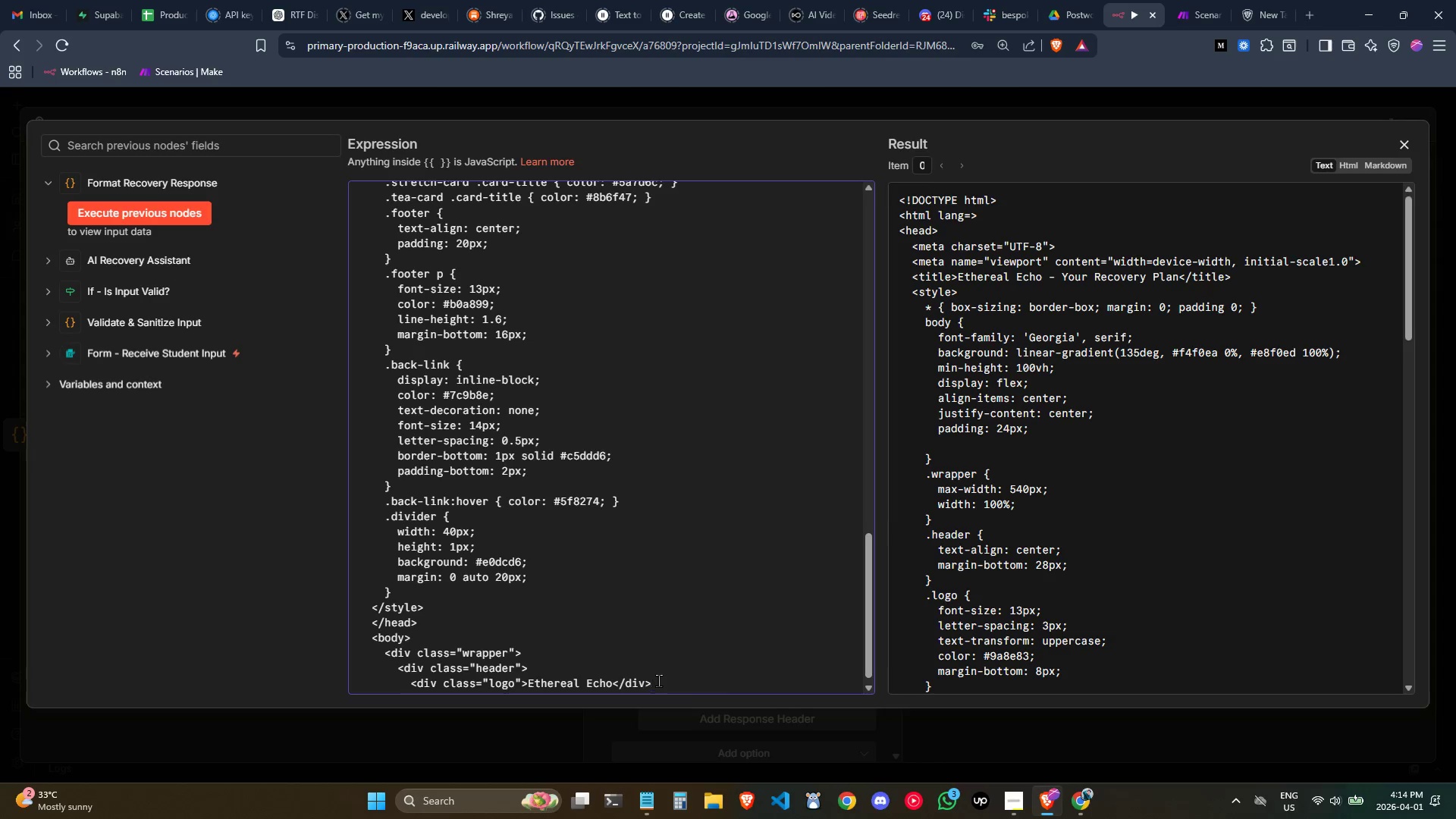 
key(Enter)
 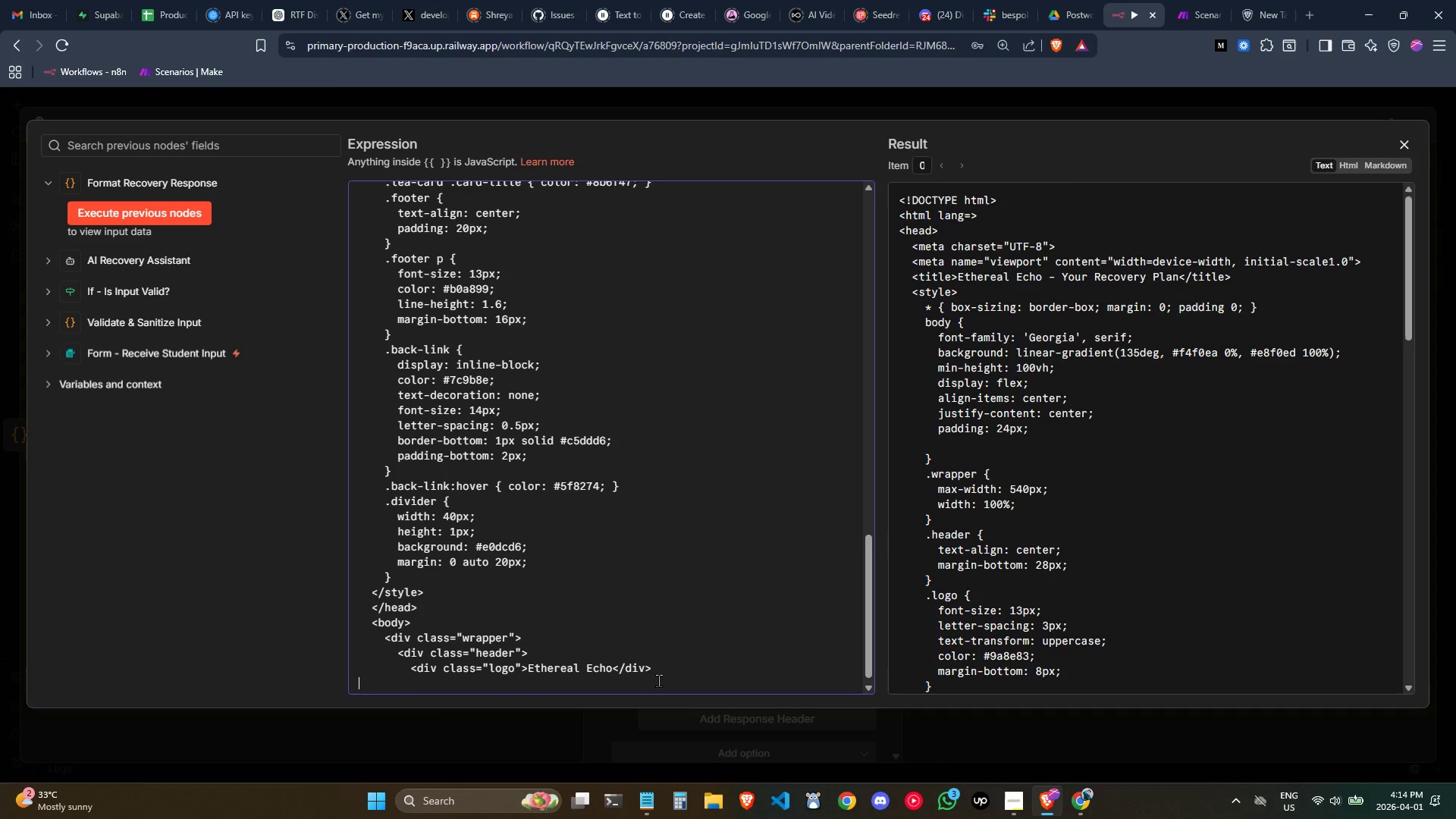 
key(Tab)
 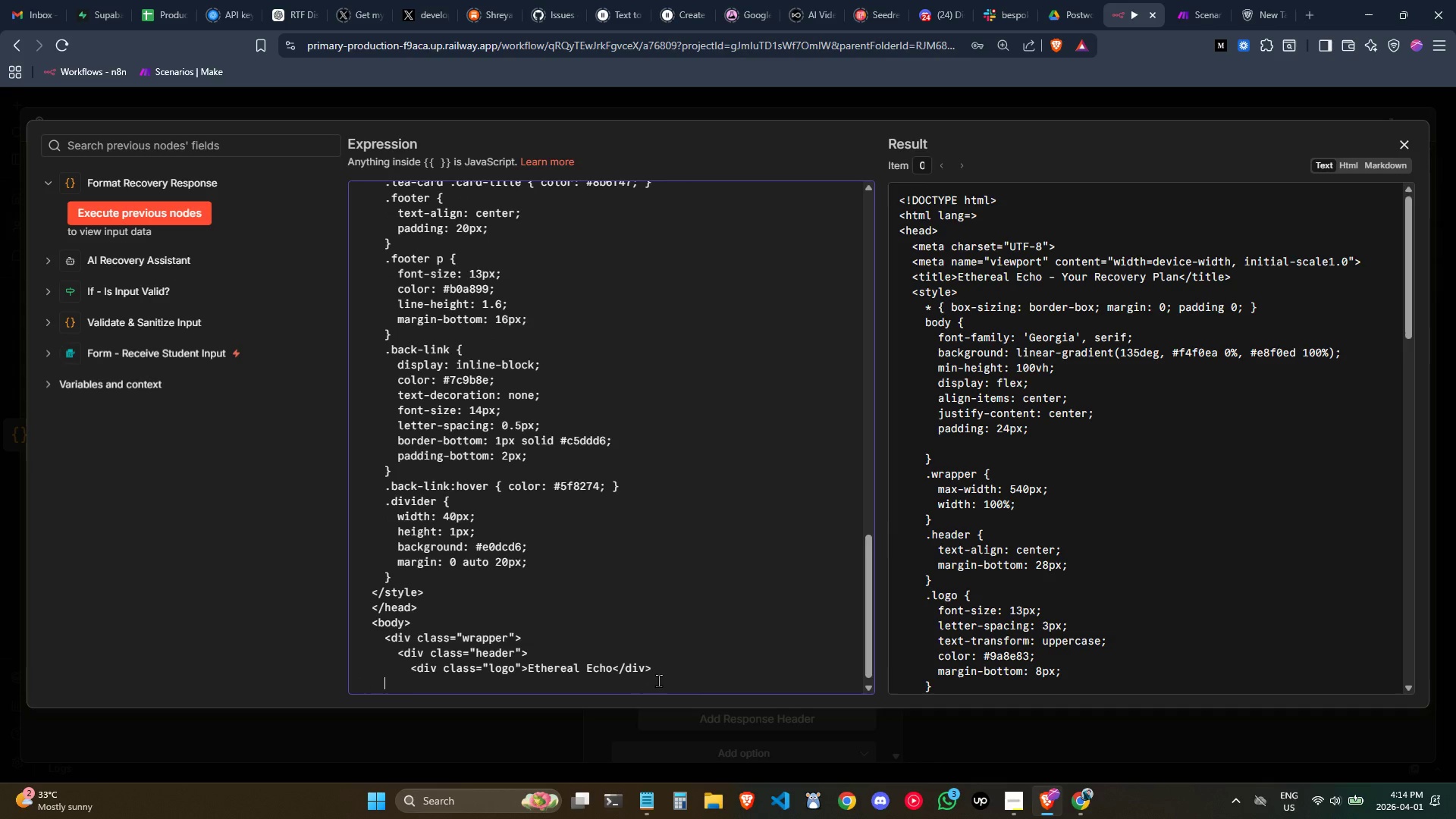 
key(Tab)
 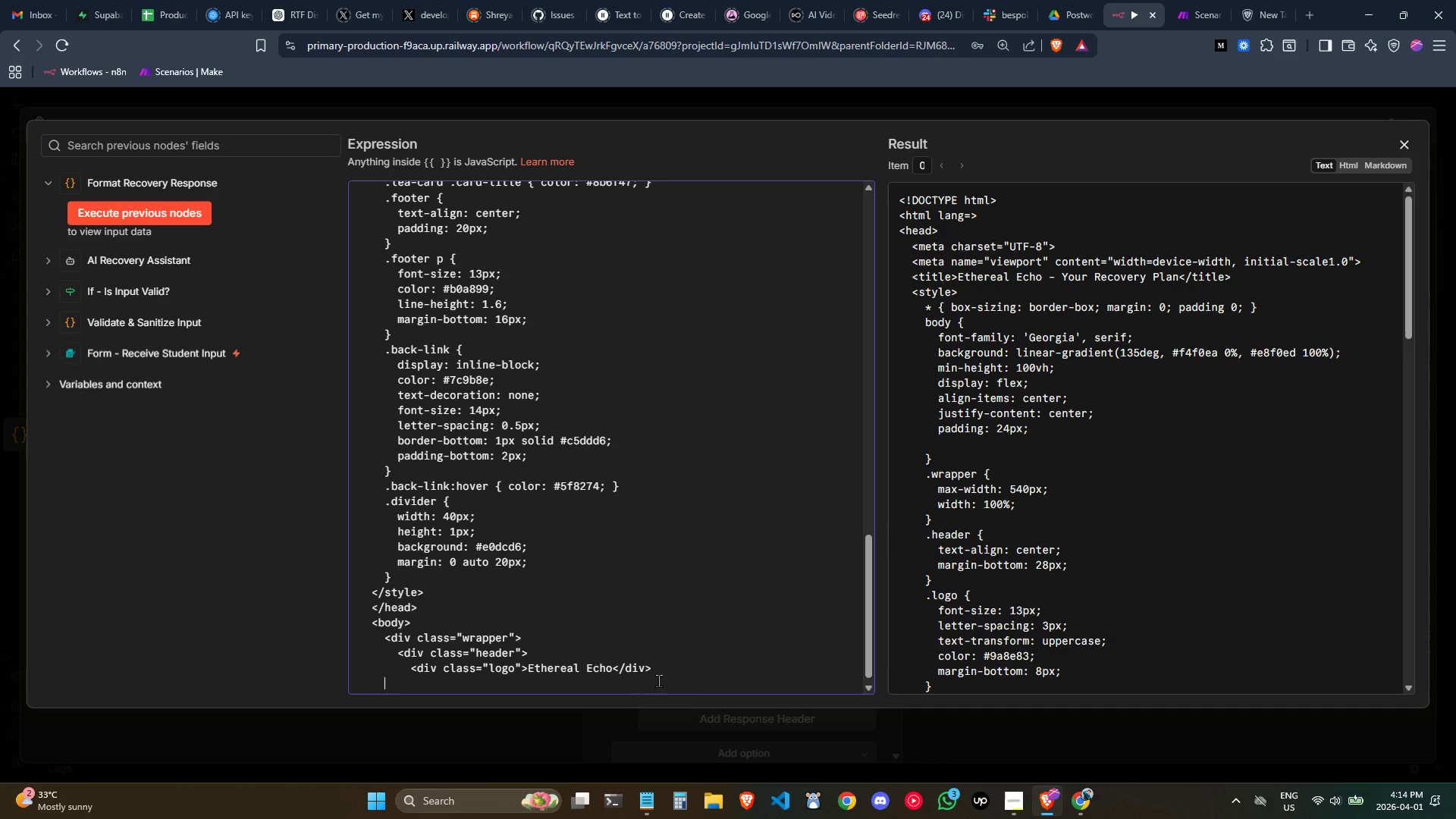 
key(Tab)
 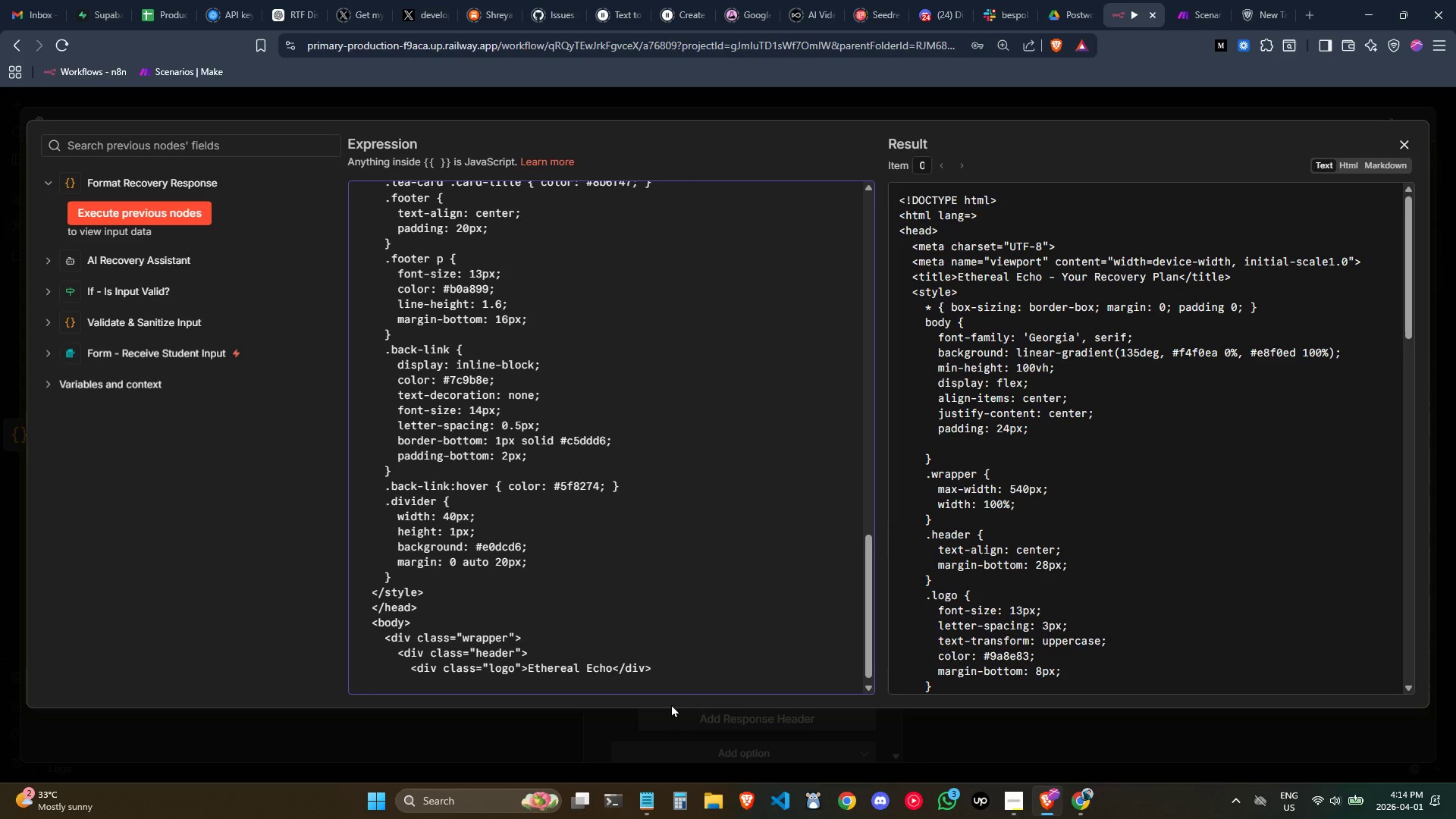 
key(Tab)
 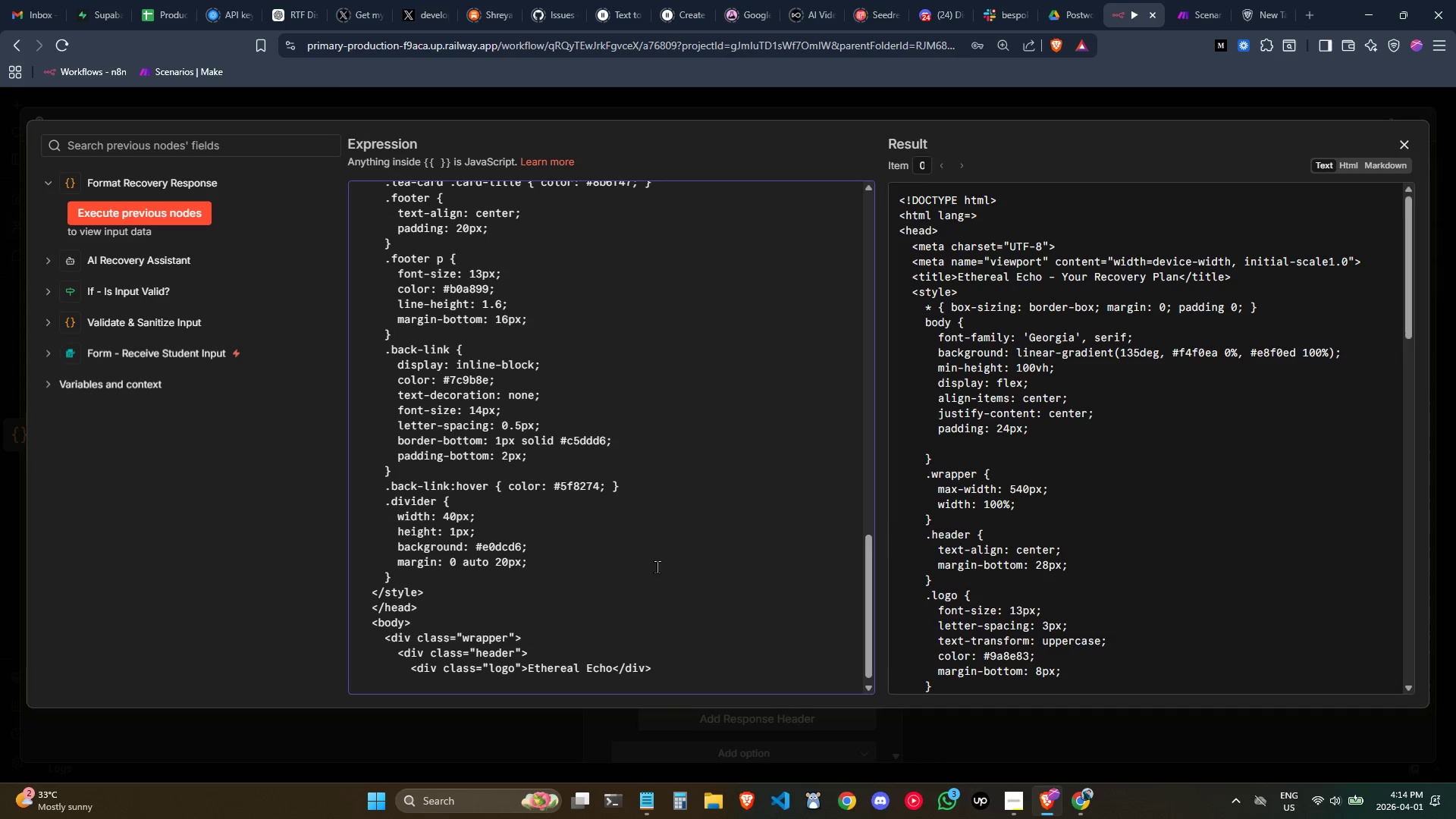 
scroll: coordinate [656, 566], scroll_direction: down, amount: 2.0
 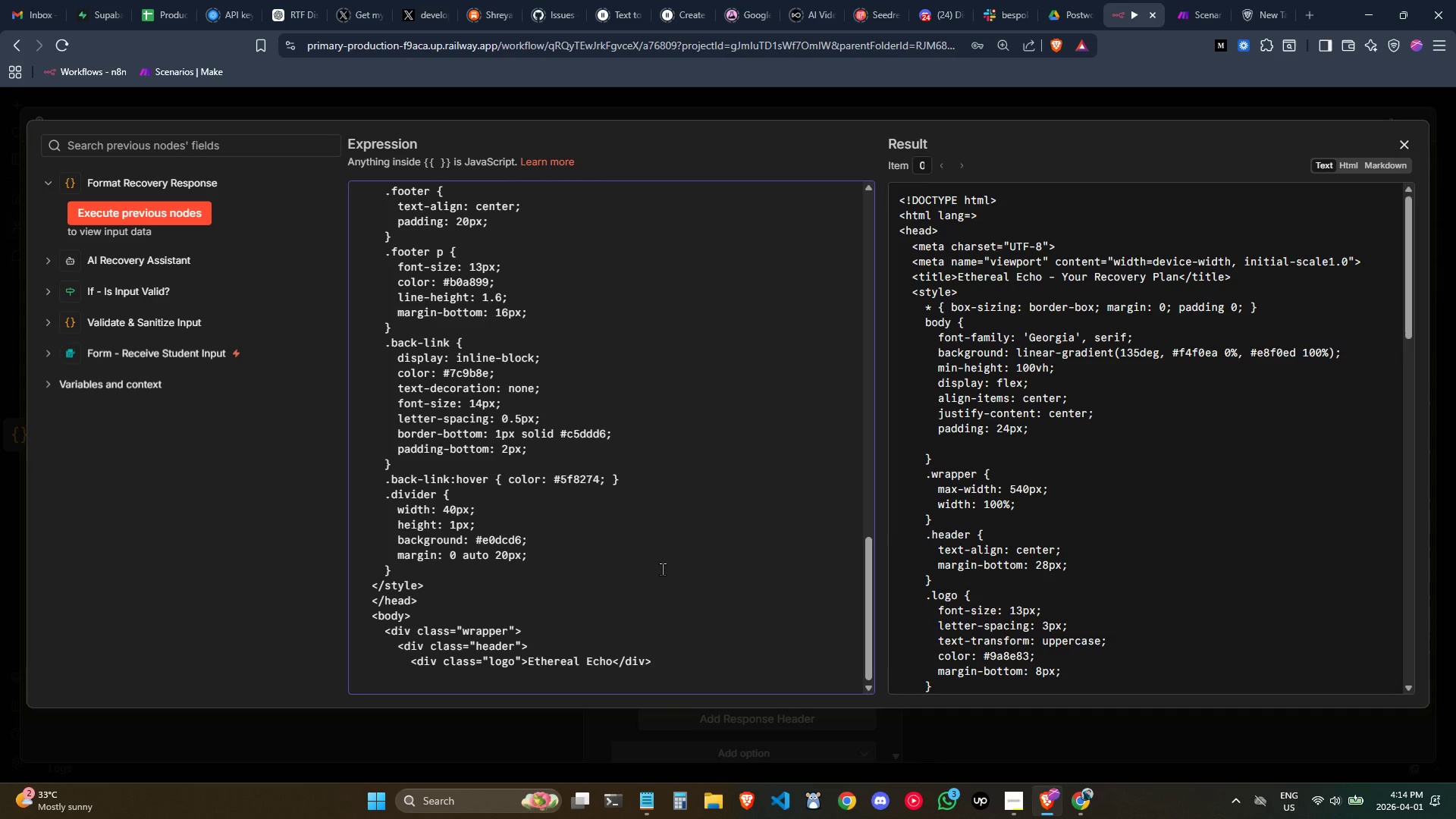 
type(<h1 class="ger)
key(Backspace)
type(e)
key(Backspace)
key(Backspace)
type(reeting)
 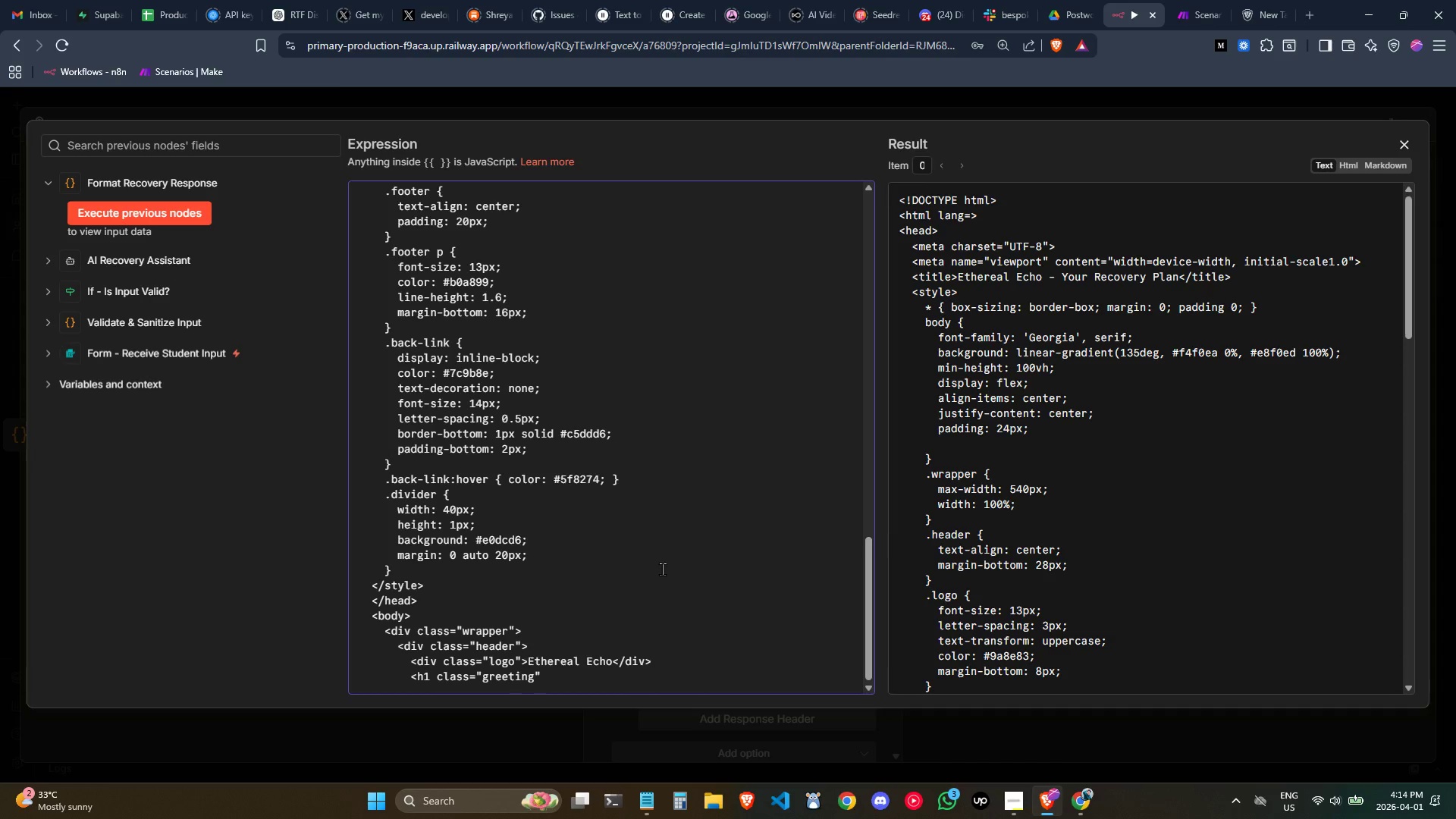 
key(ArrowRight)
 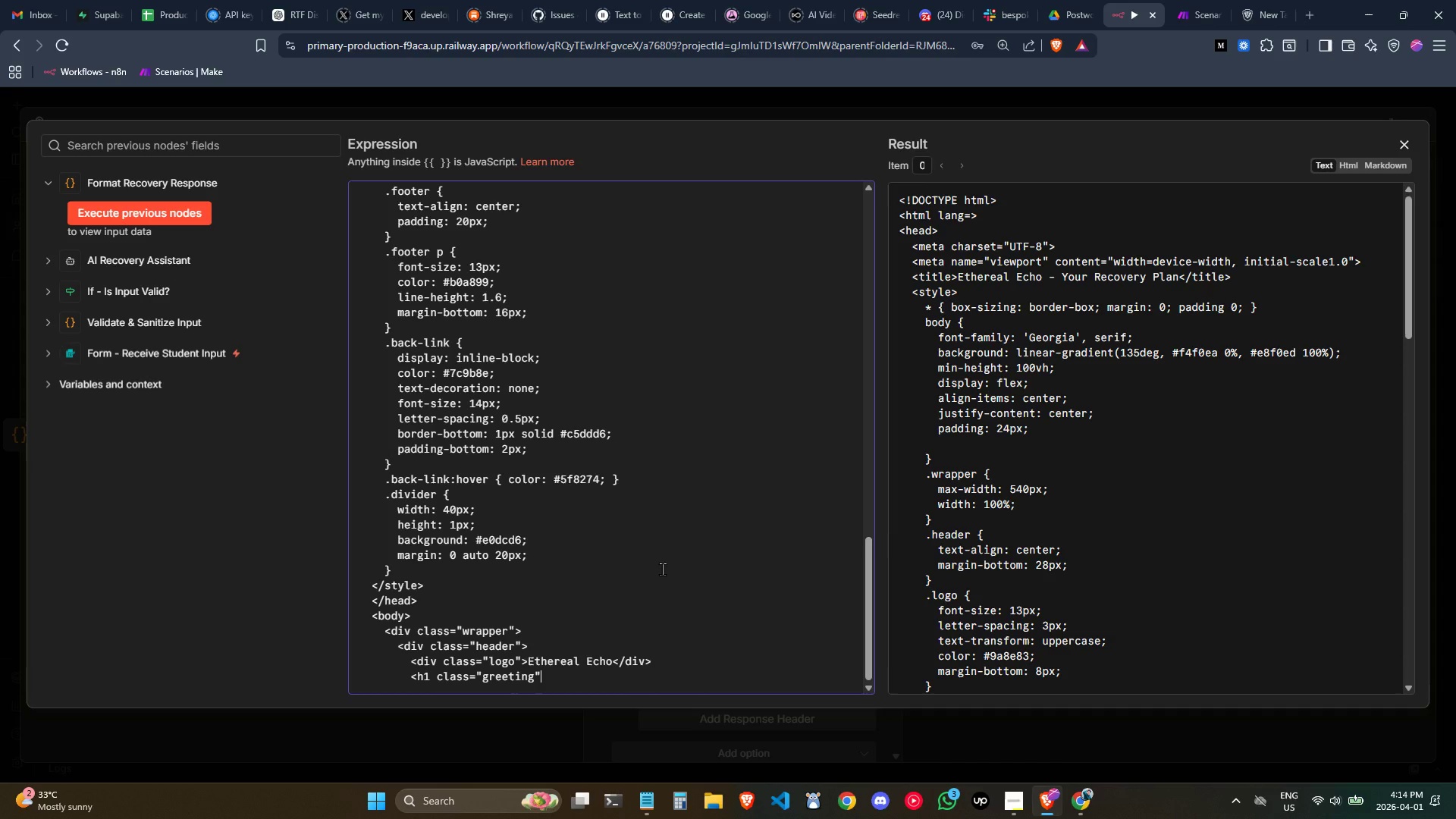 
type(>Your Recovery Plan,<br>{{$j)
key(Backspace)
type(input.itm)
key(Backspace)
type(em.json.displayN)
key(Backspace)
type(_name)
 